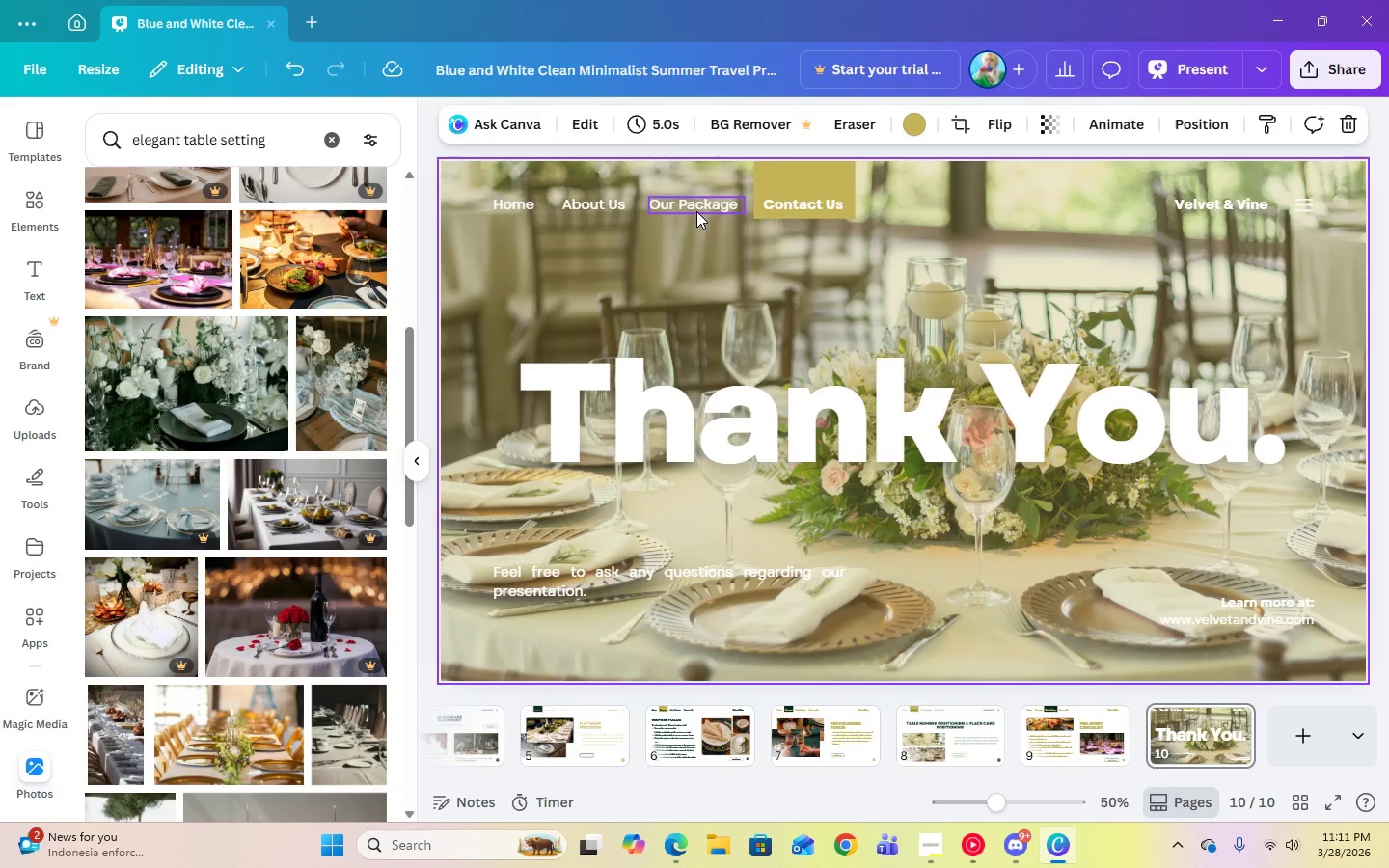 
left_click([694, 206])
 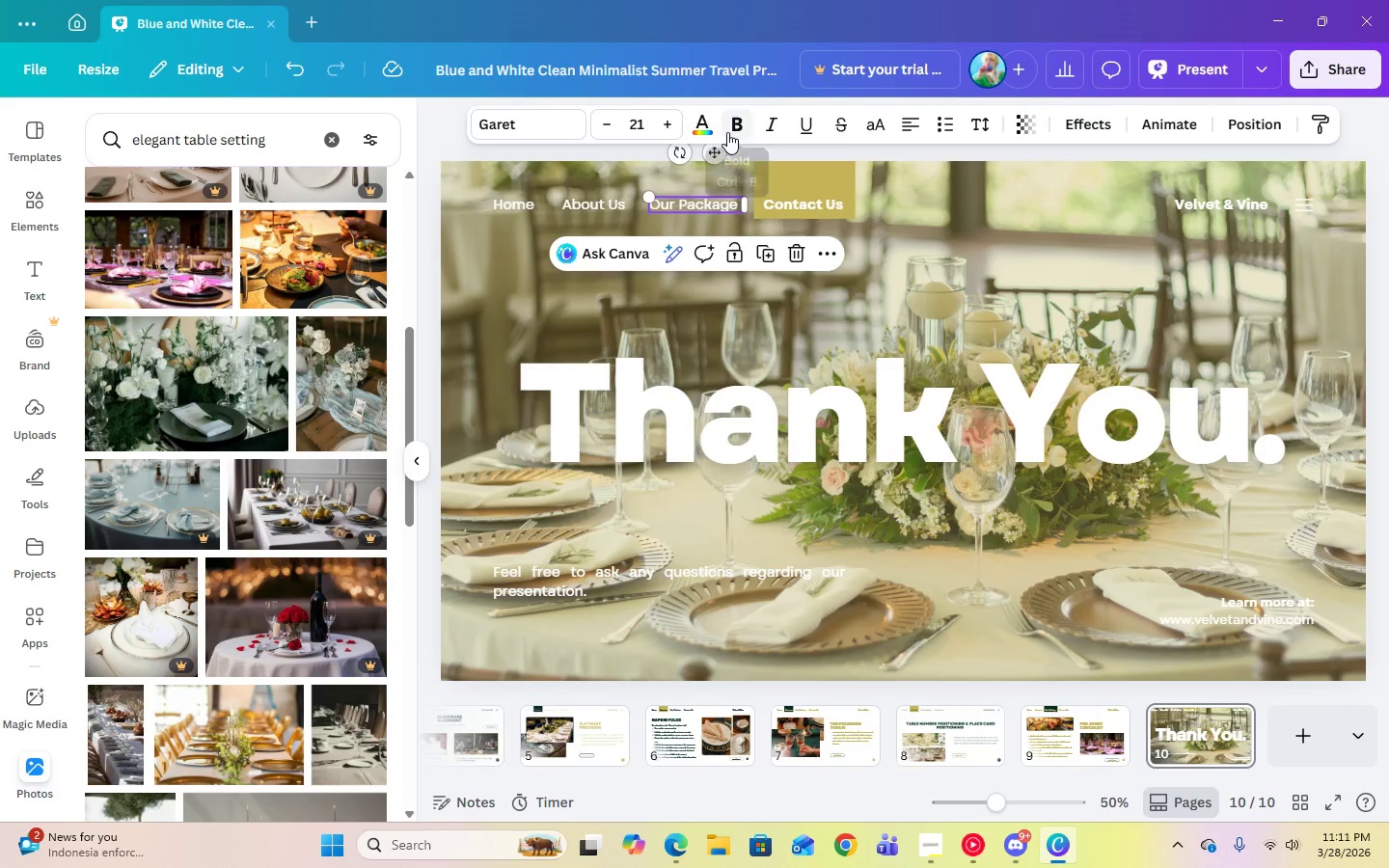 
left_click([701, 131])
 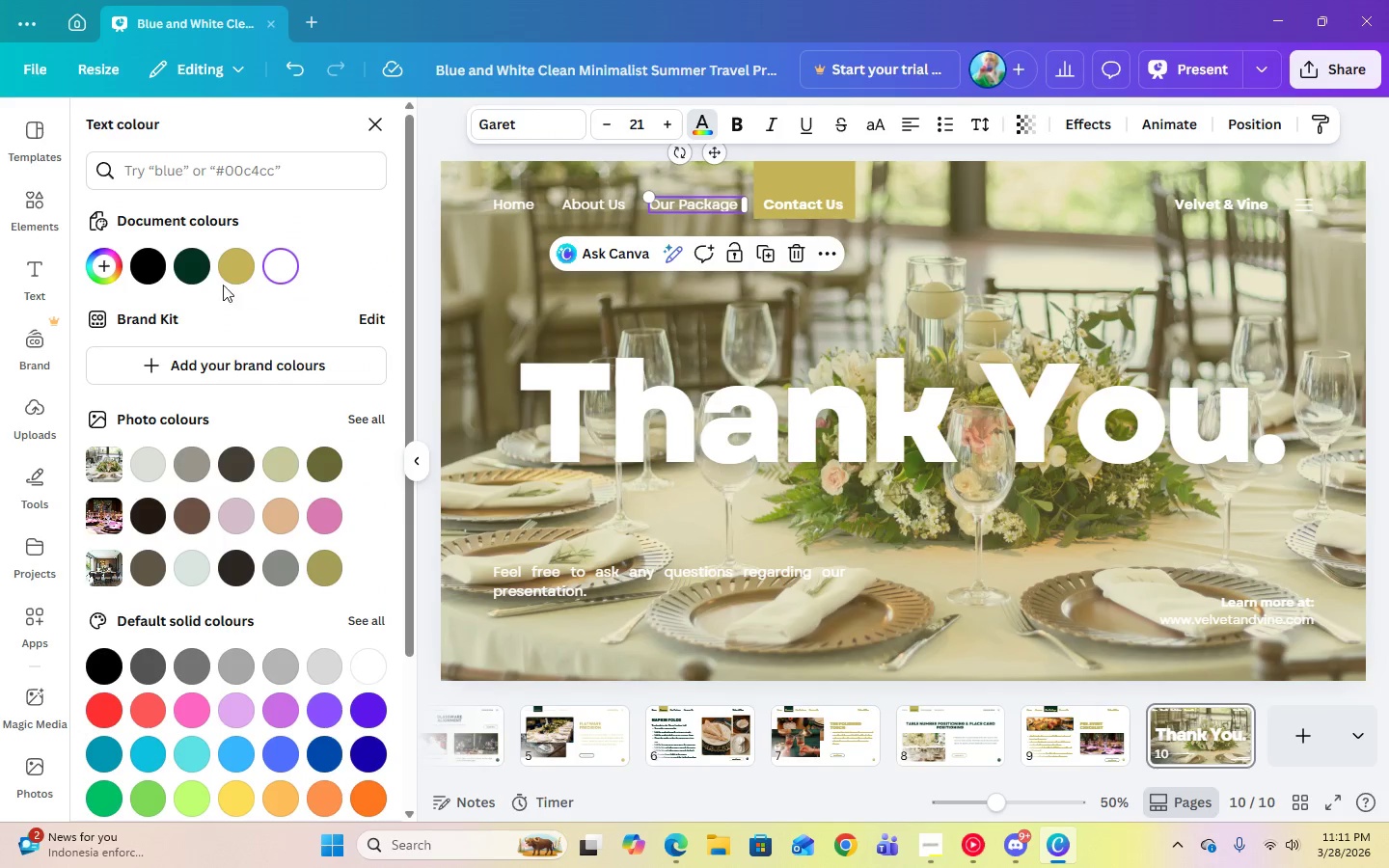 
left_click([200, 272])
 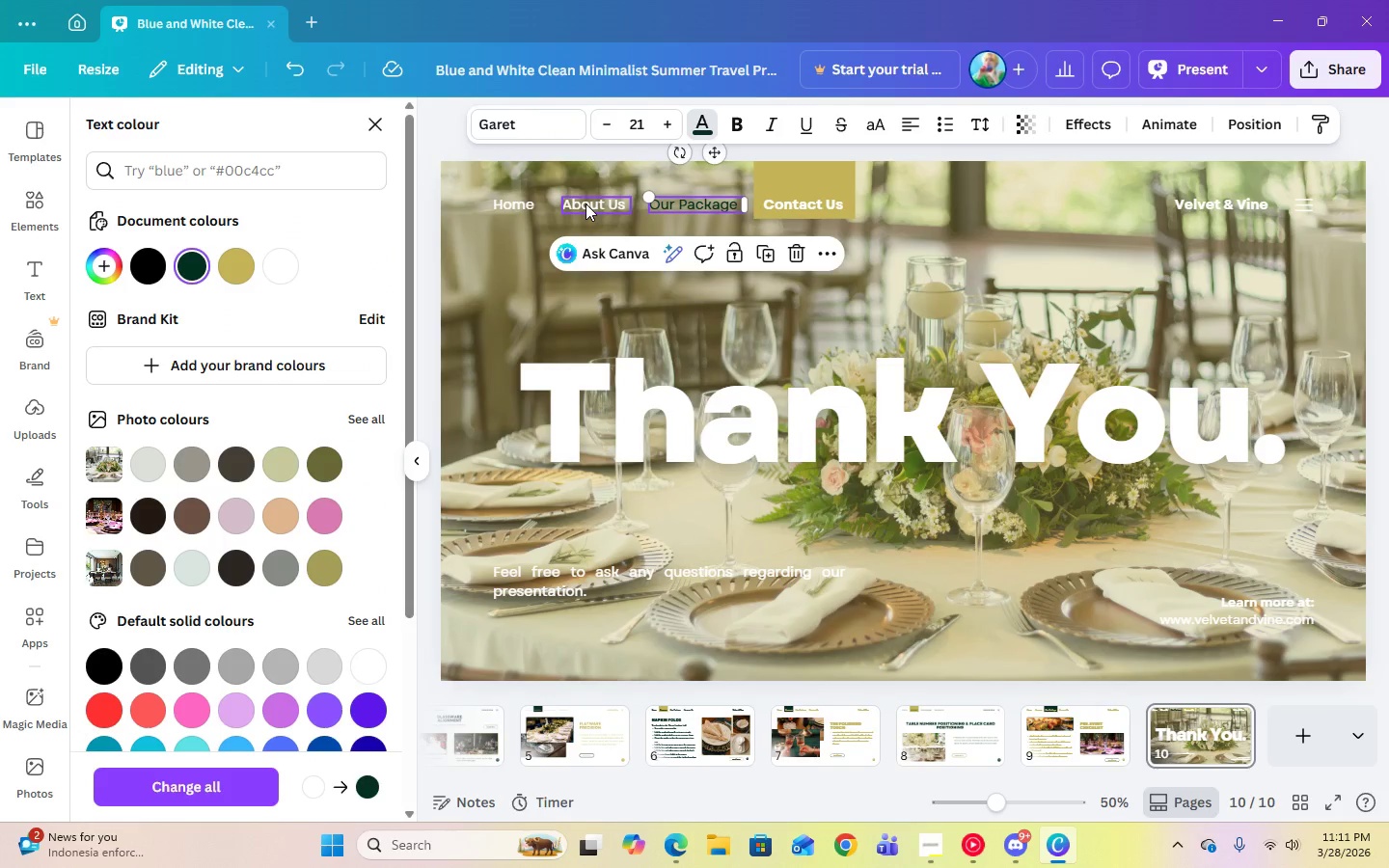 
left_click([586, 203])
 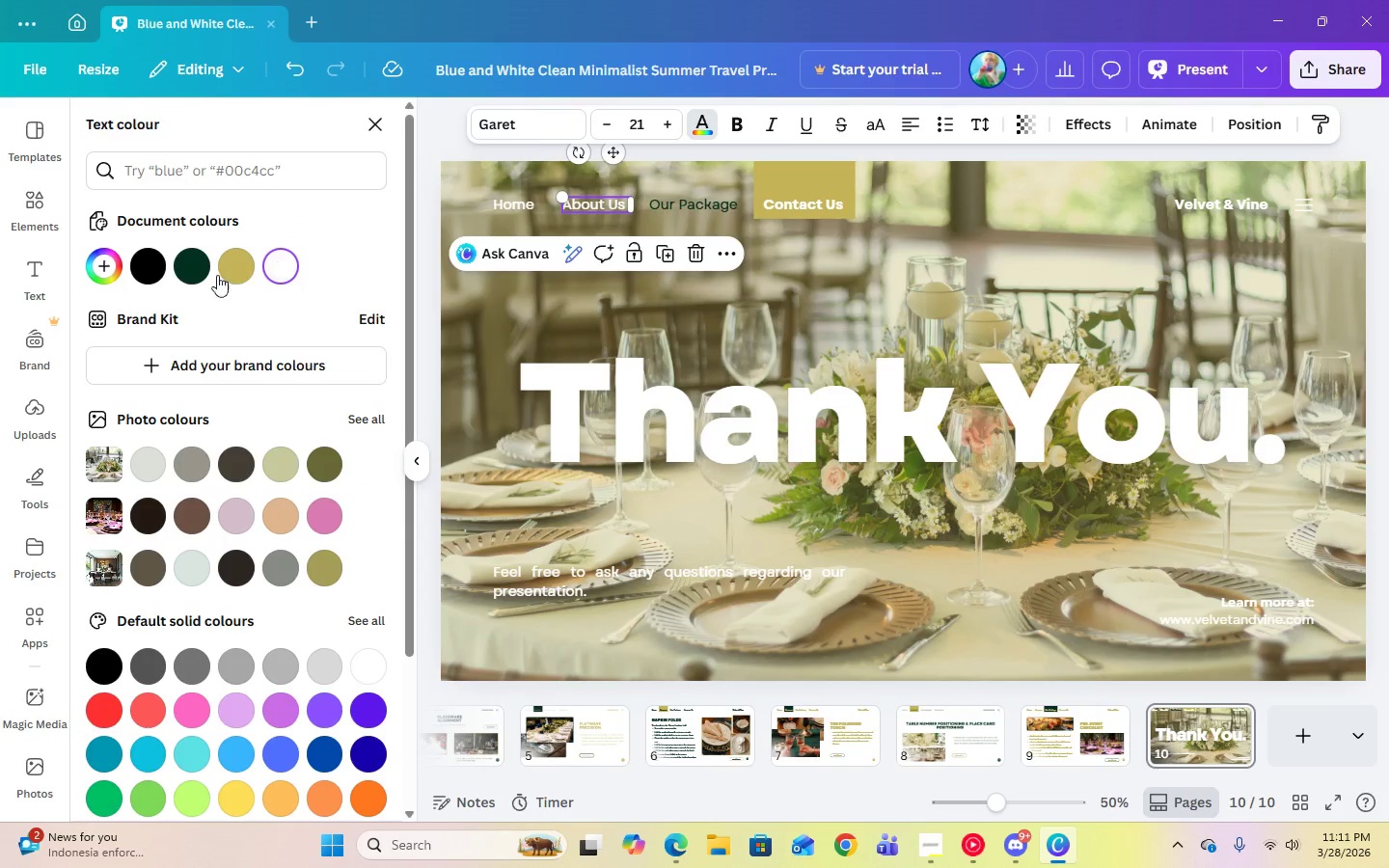 
left_click([193, 279])
 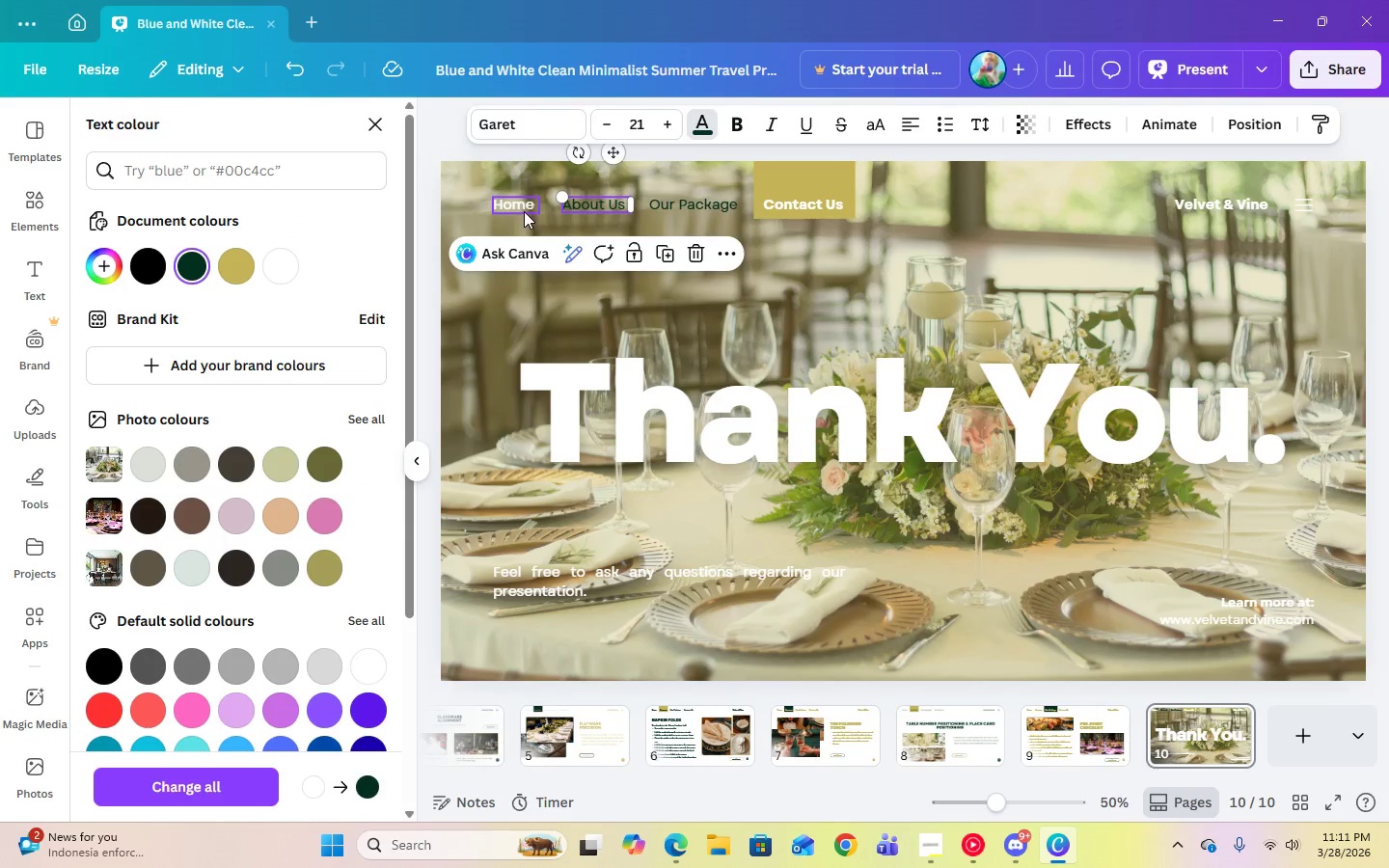 
left_click([524, 211])
 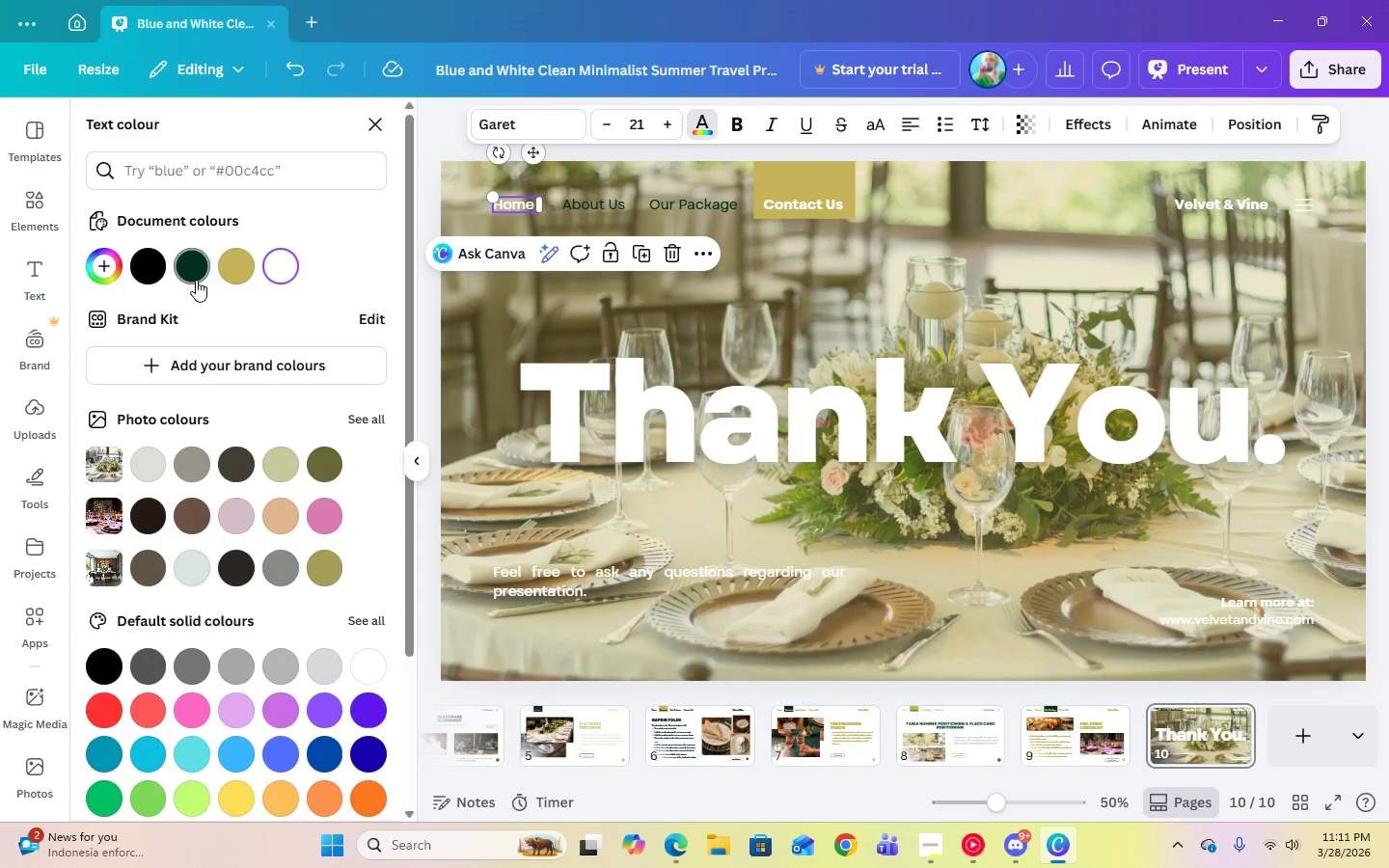 
left_click([196, 280])
 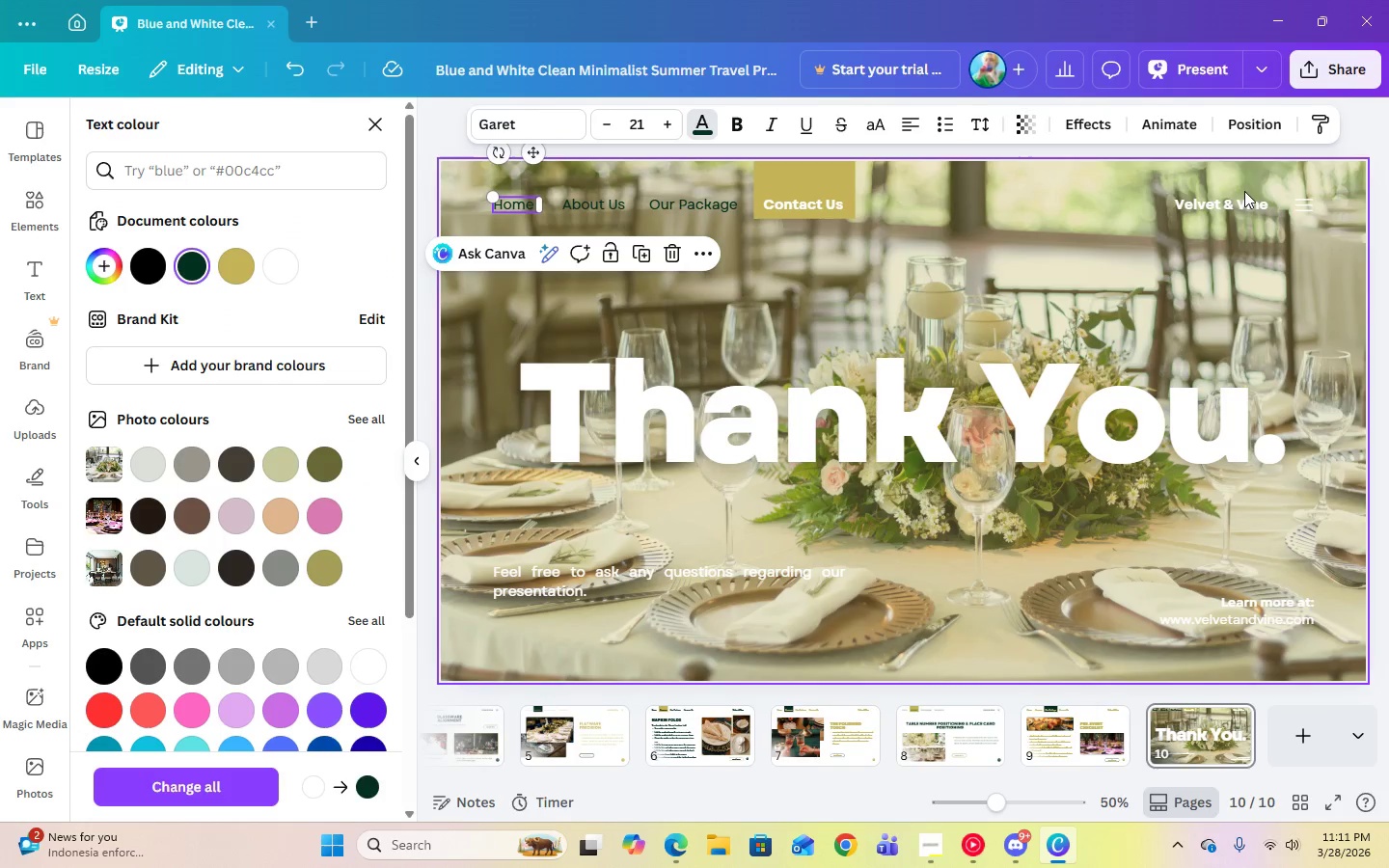 
left_click([1245, 201])
 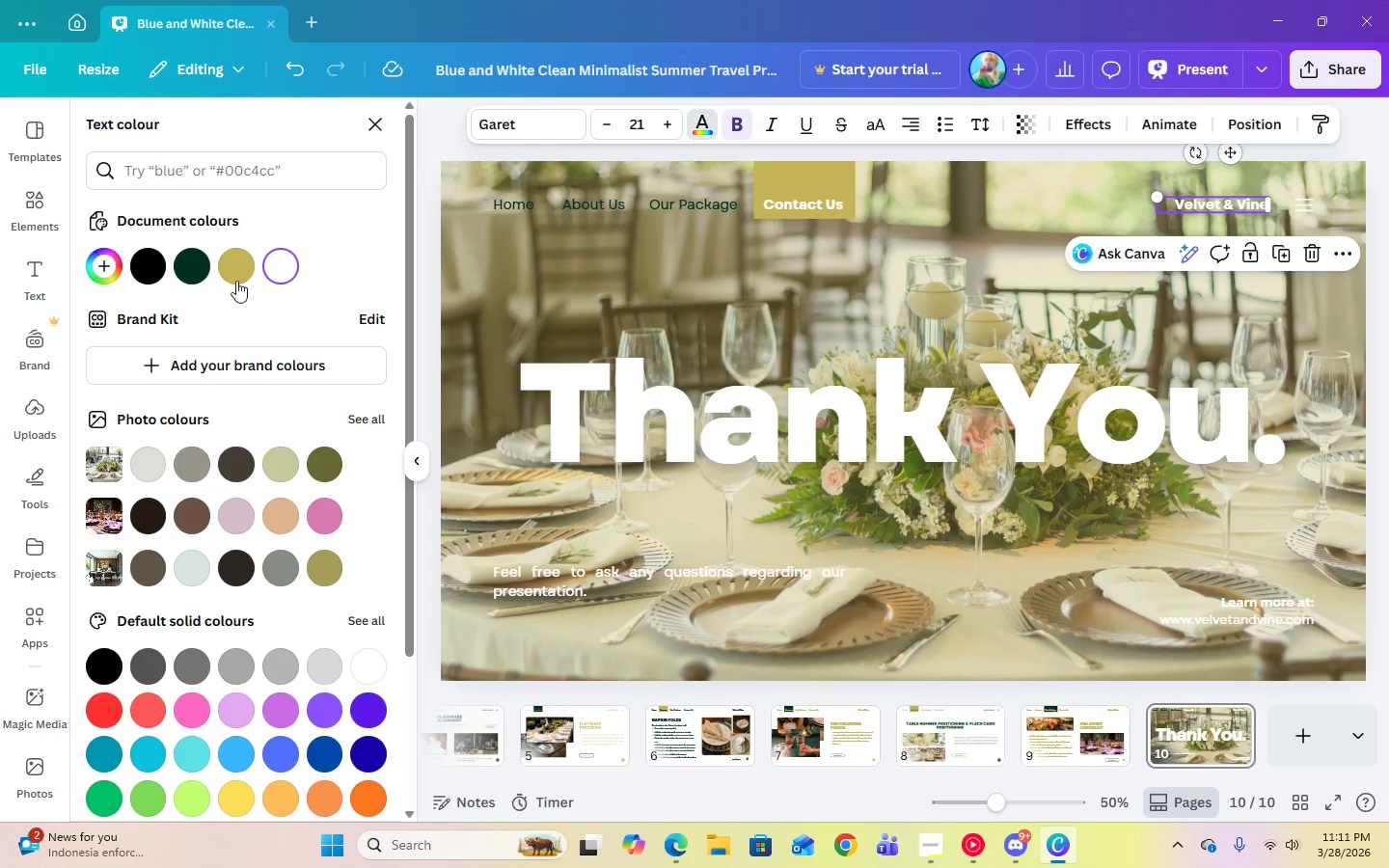 
left_click([193, 271])
 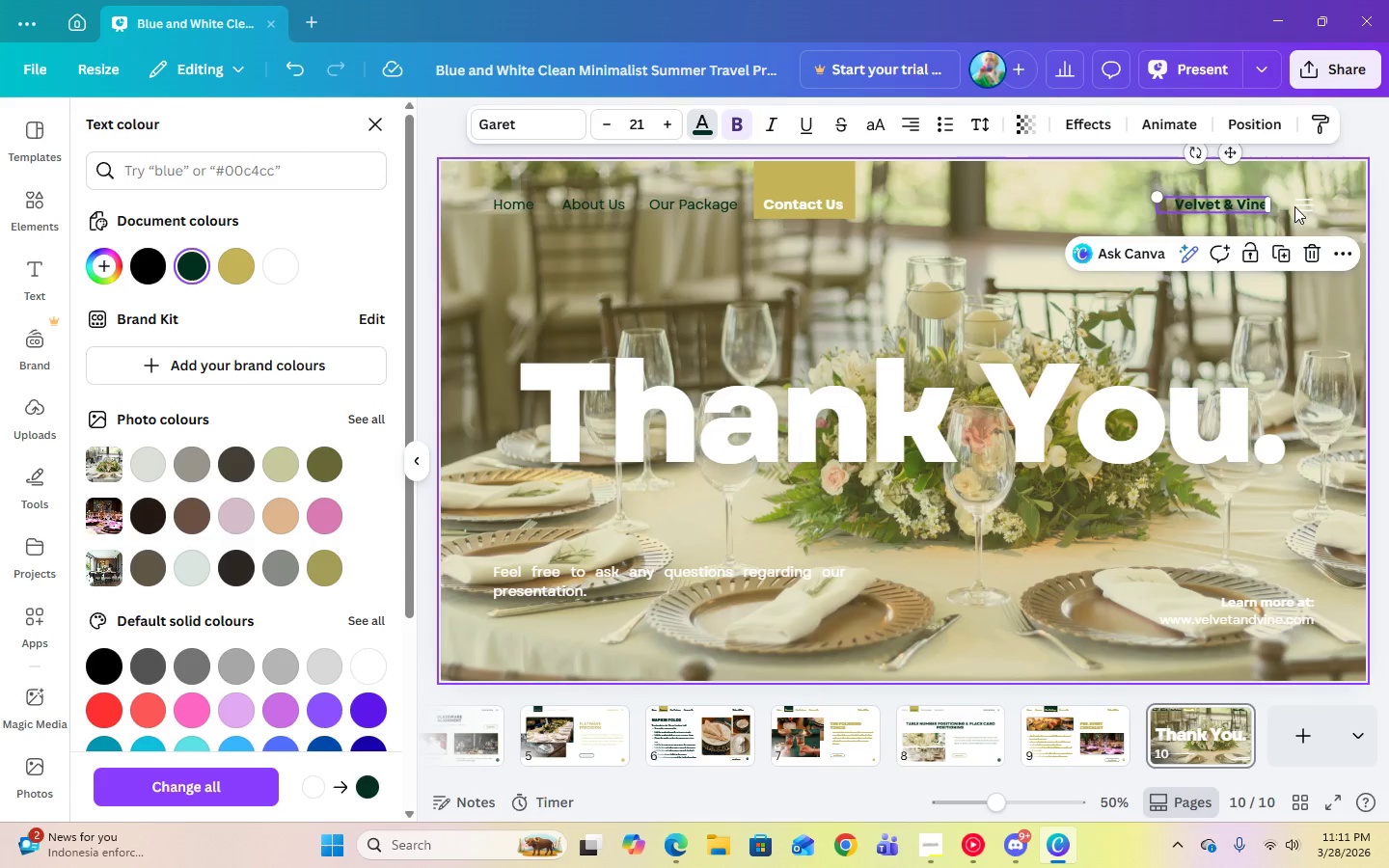 
left_click([1300, 203])
 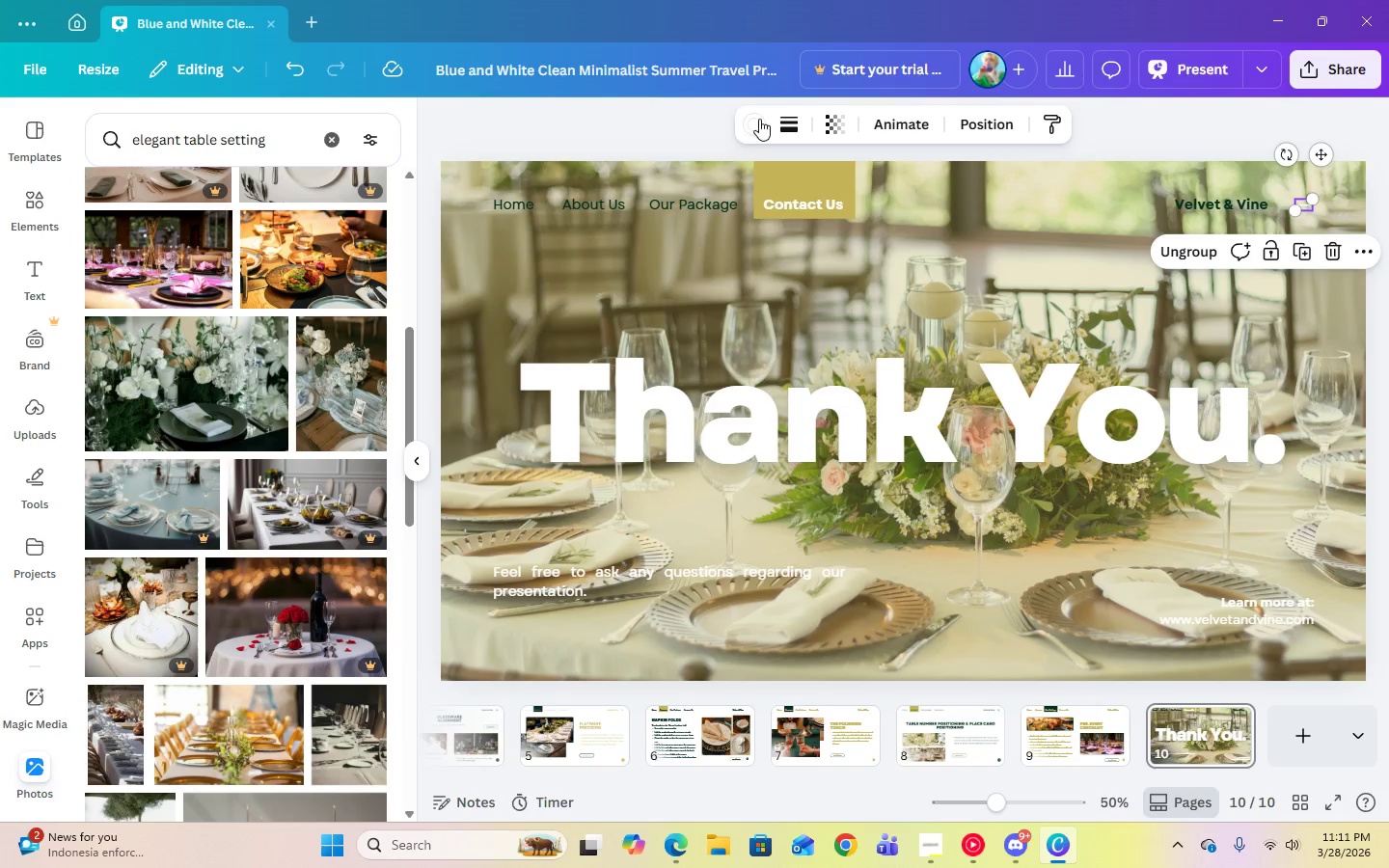 
left_click([757, 124])
 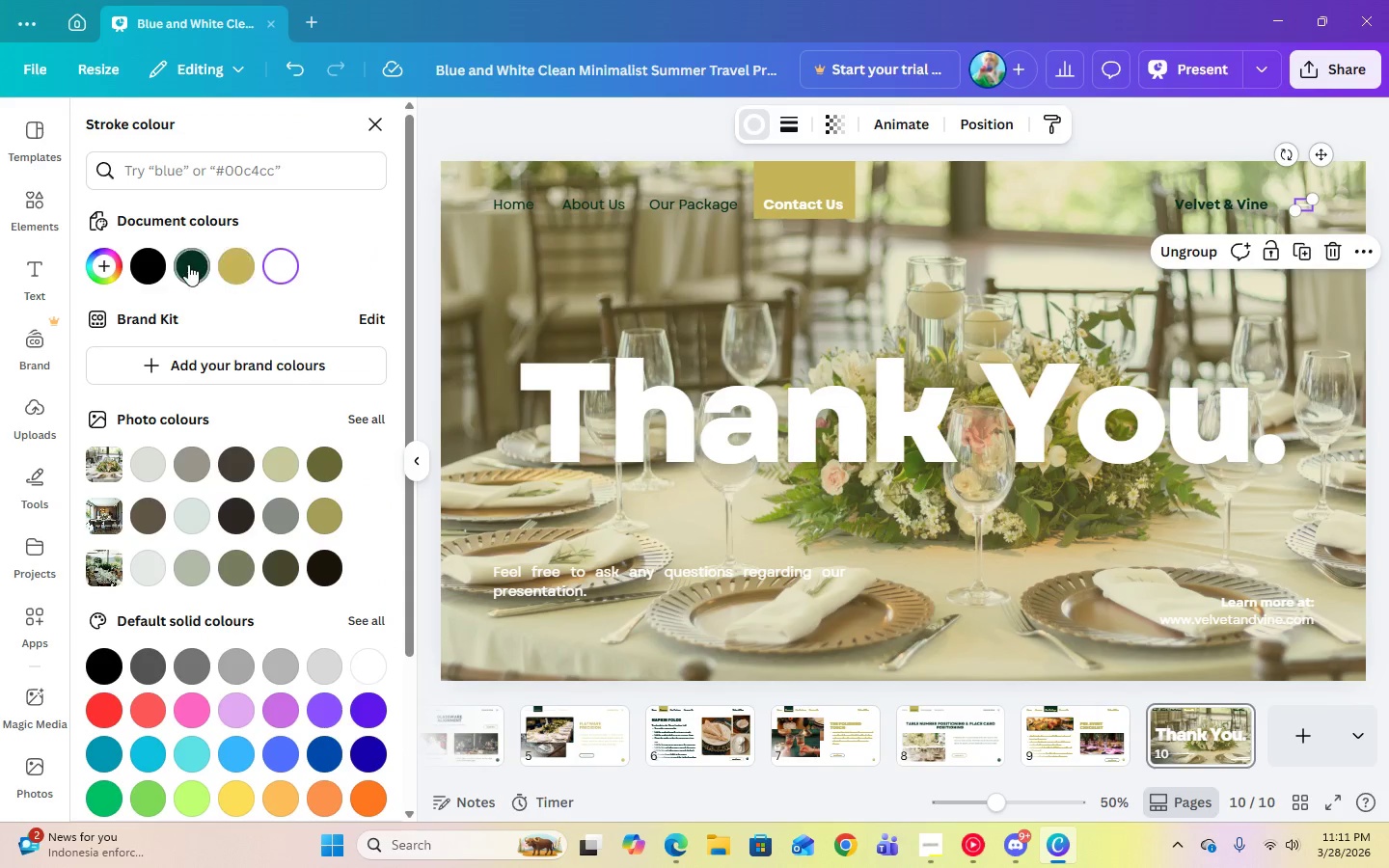 
left_click([188, 264])
 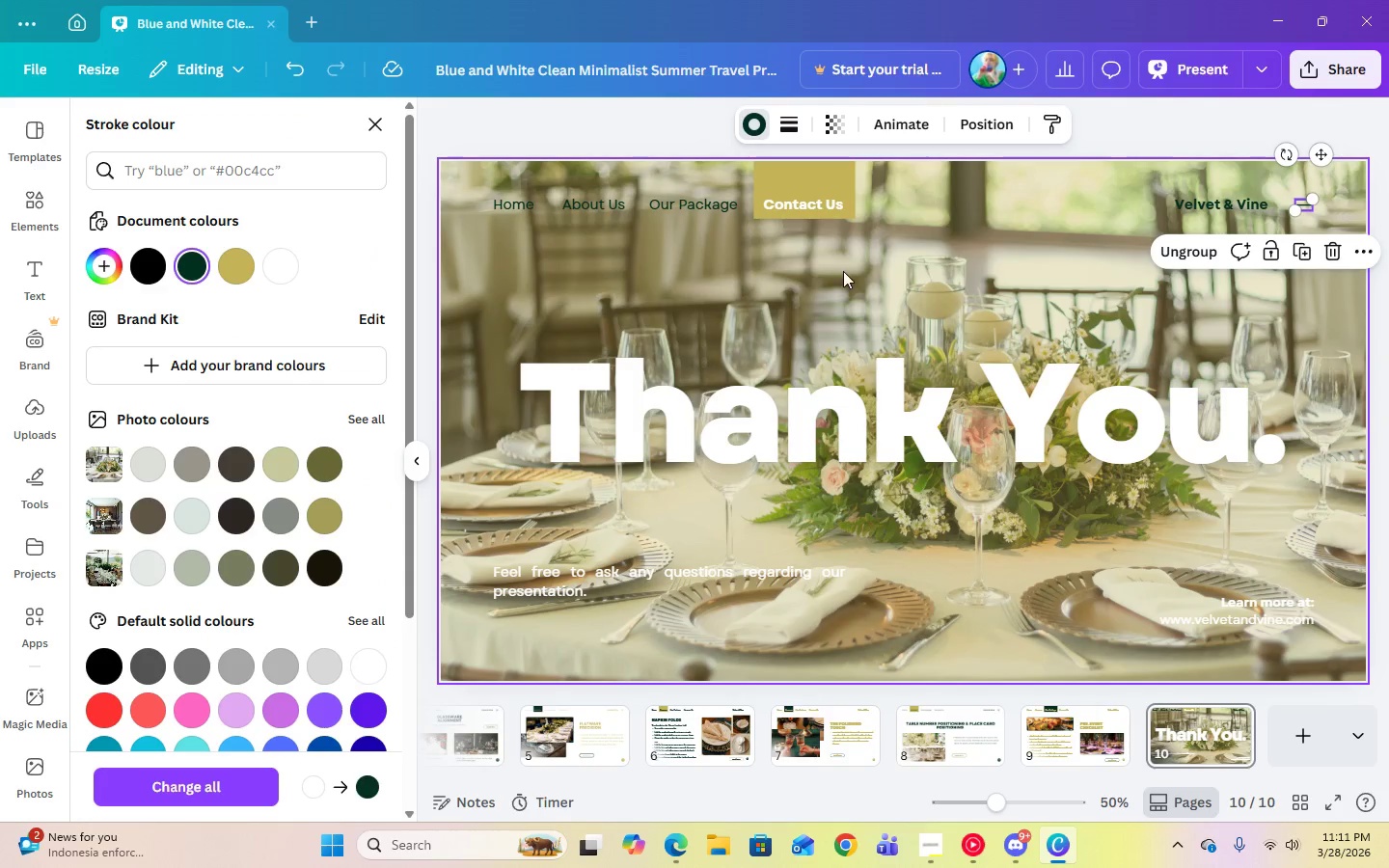 
left_click([846, 271])
 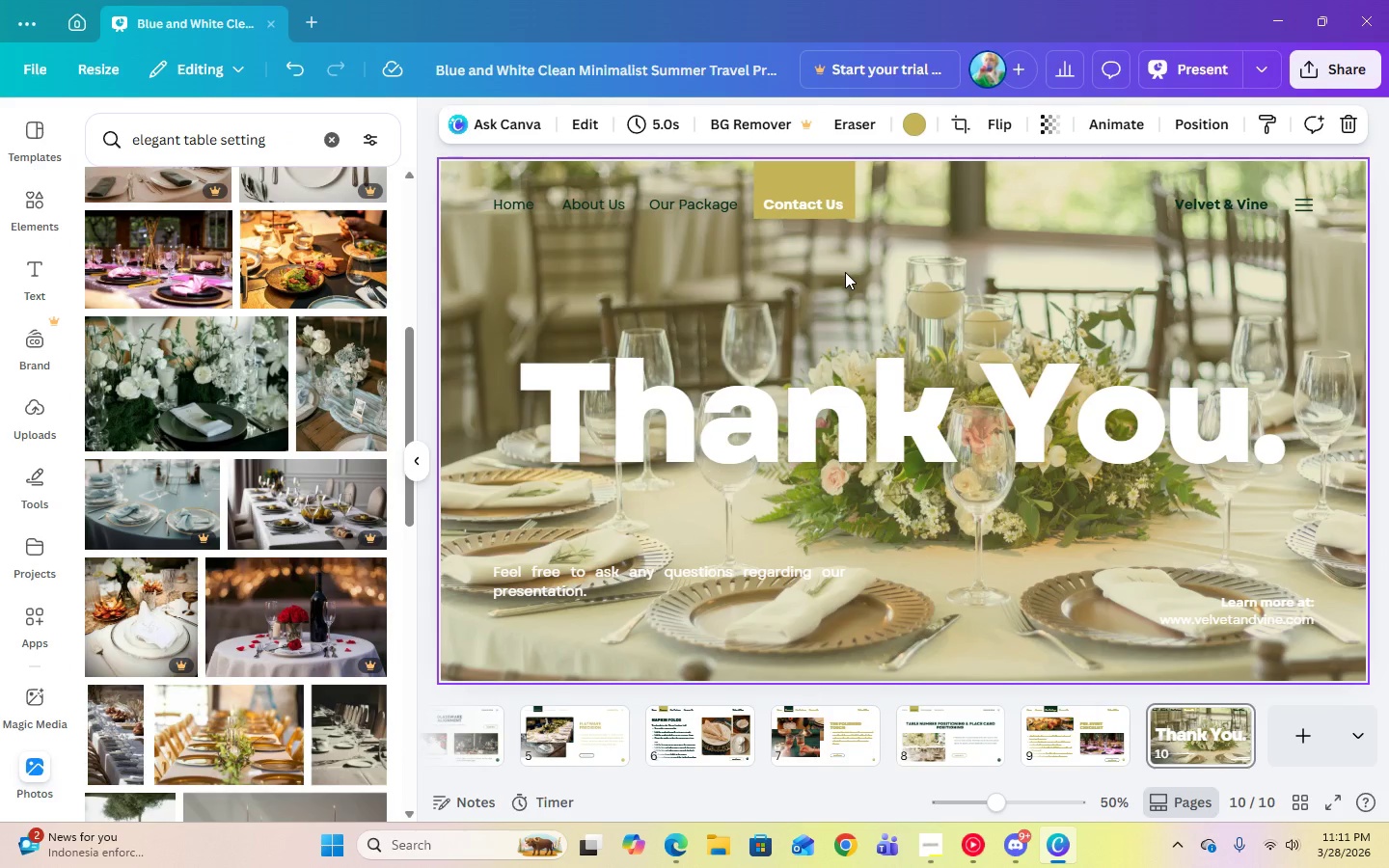 
left_click([763, 420])
 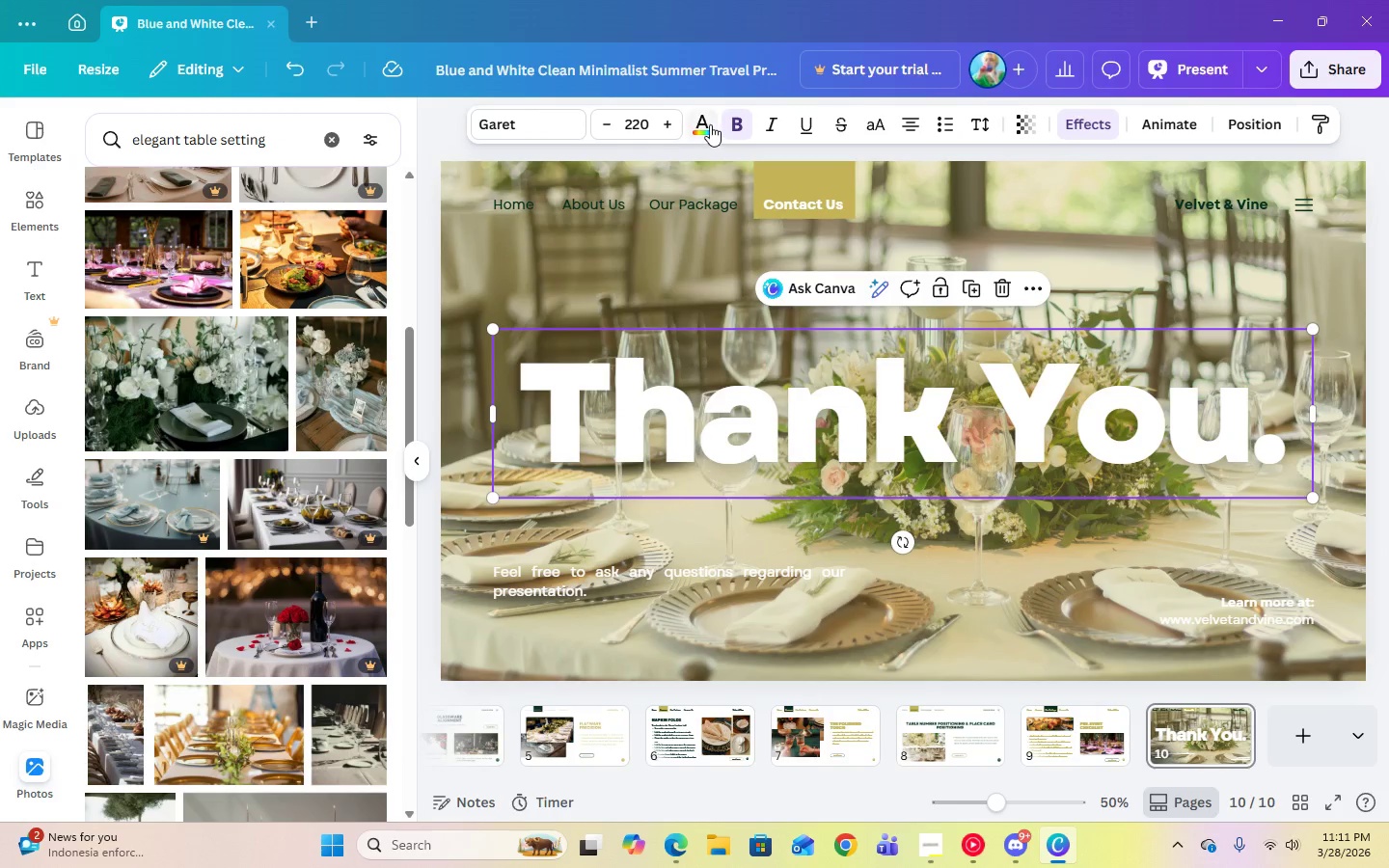 
left_click([710, 124])
 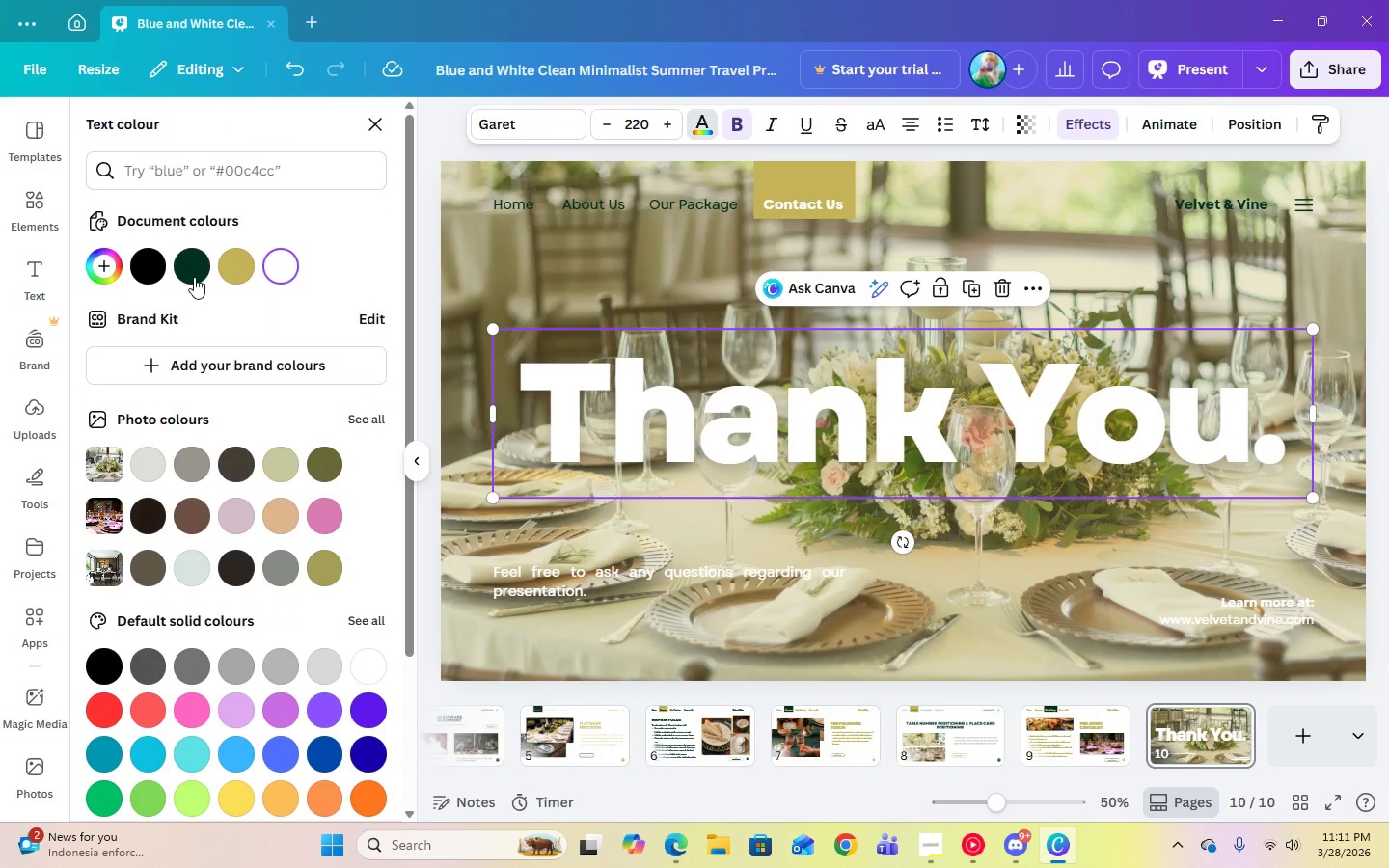 
left_click([200, 275])
 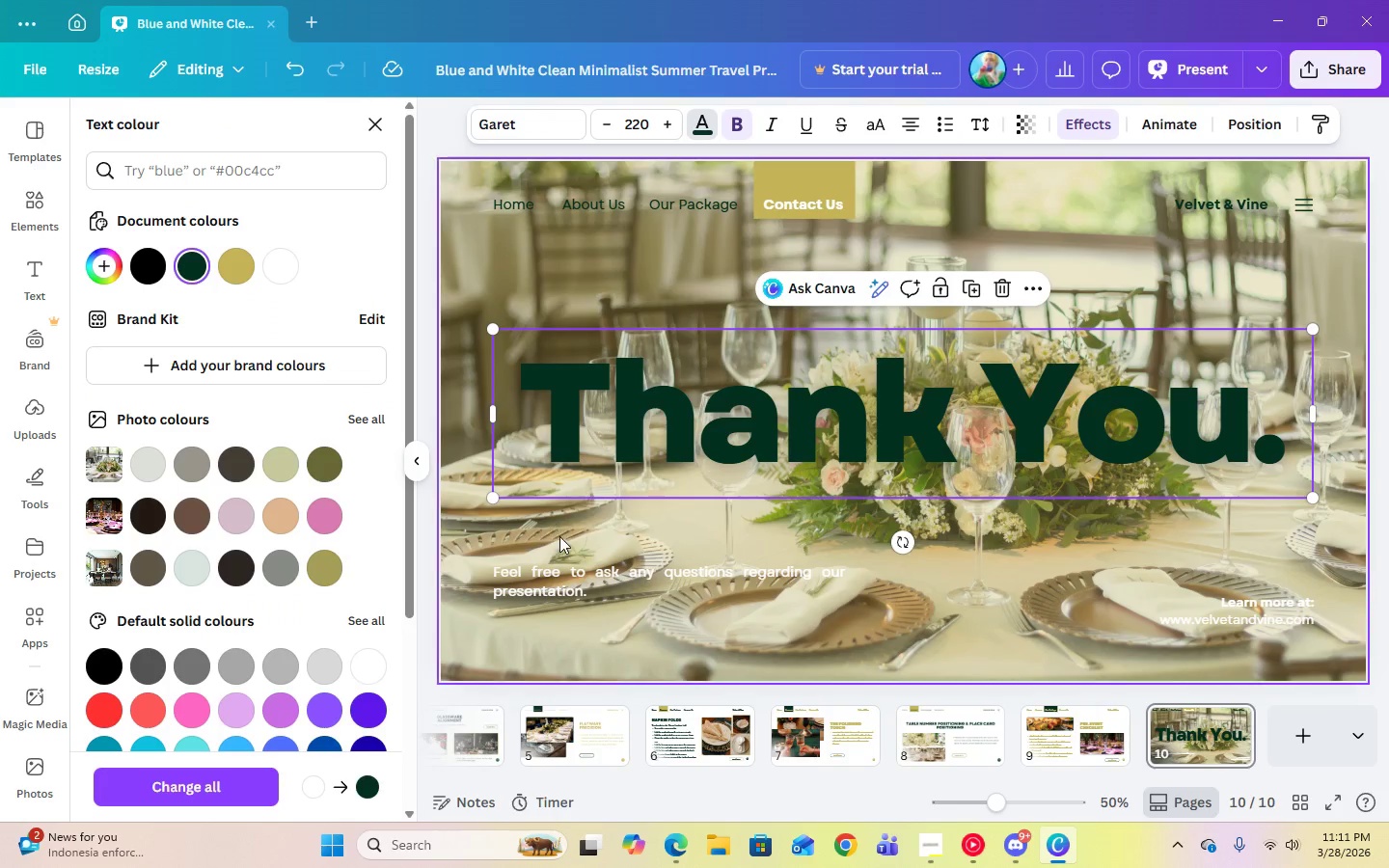 
left_click([565, 564])
 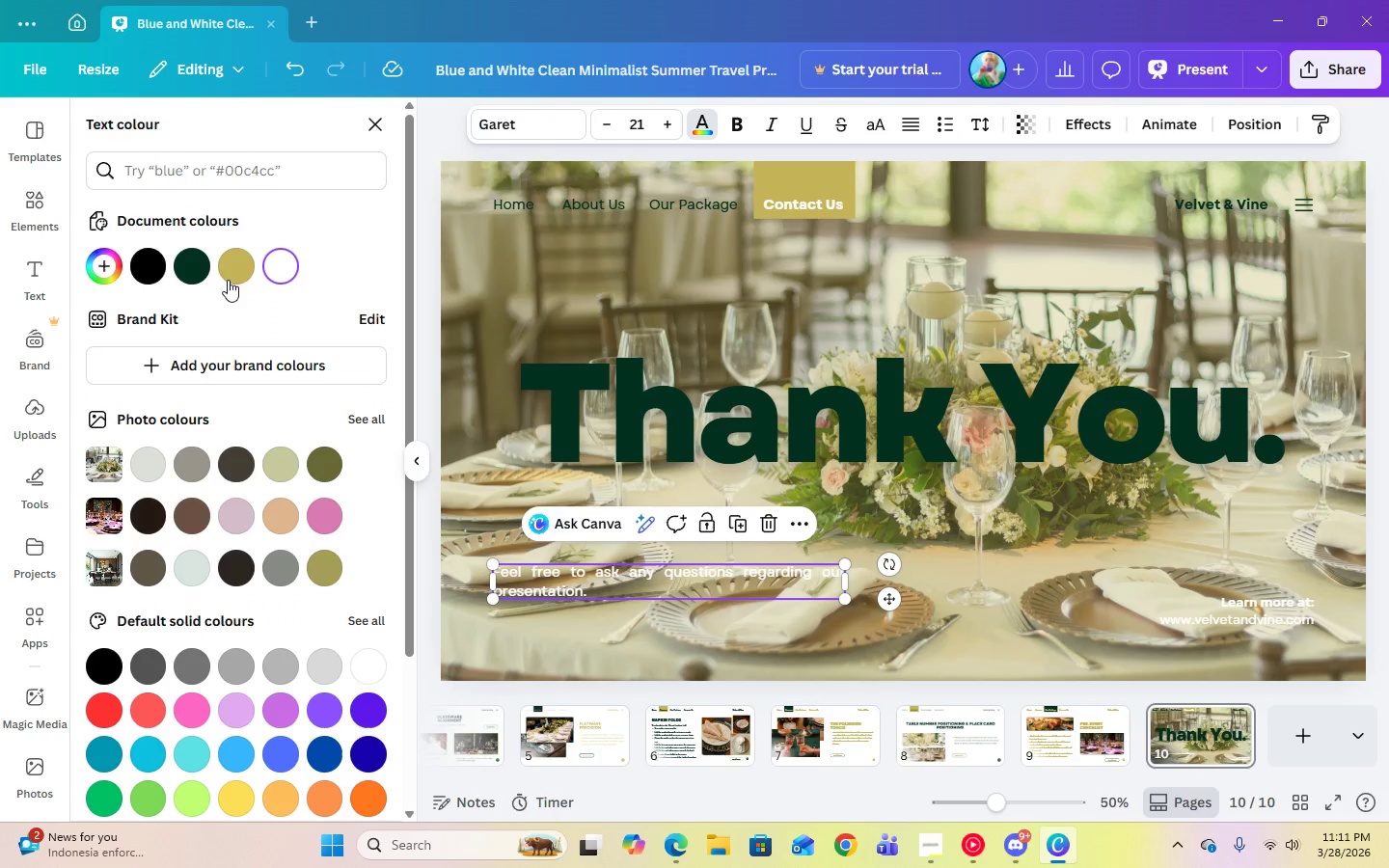 
left_click([198, 268])
 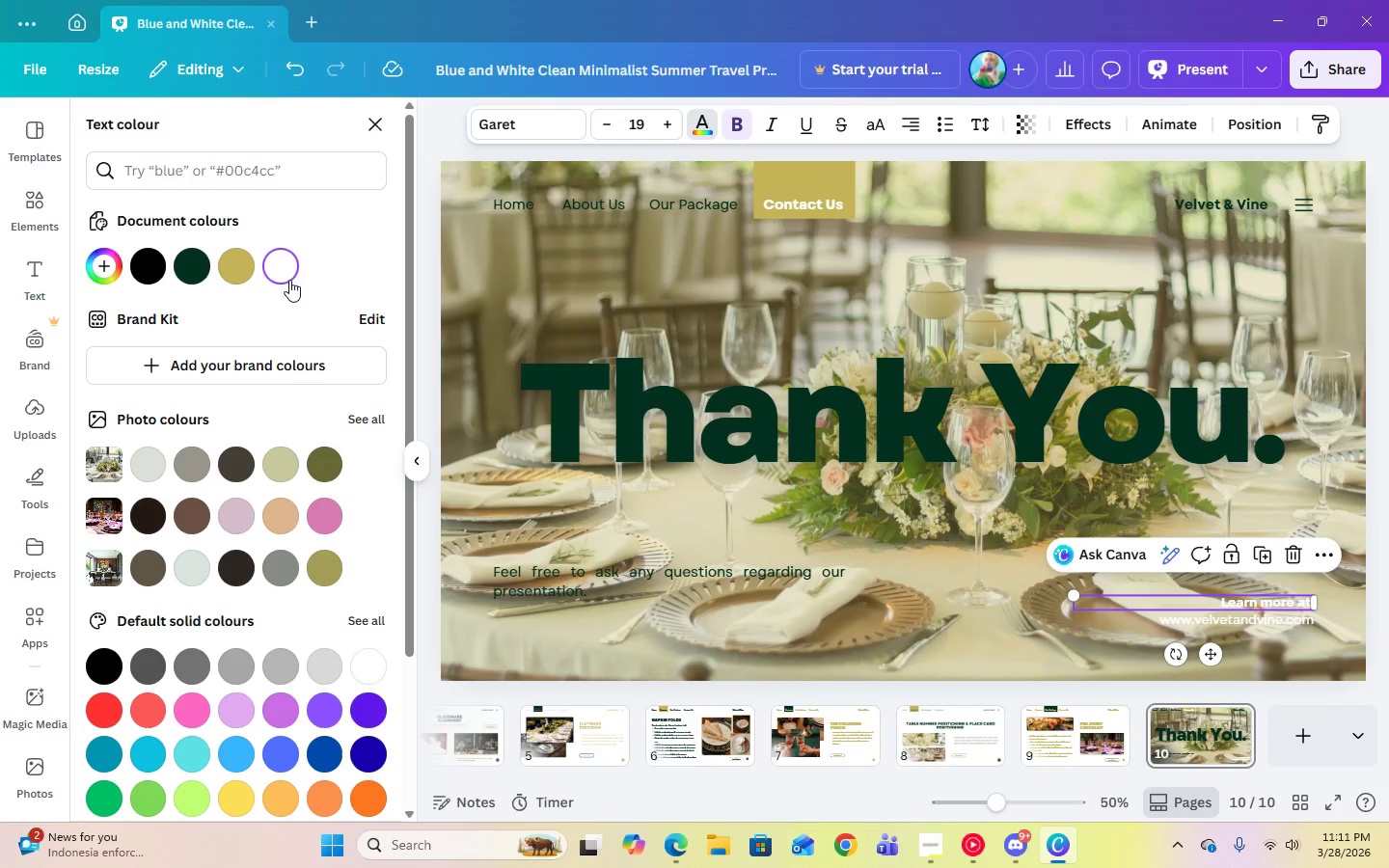 
left_click([179, 264])
 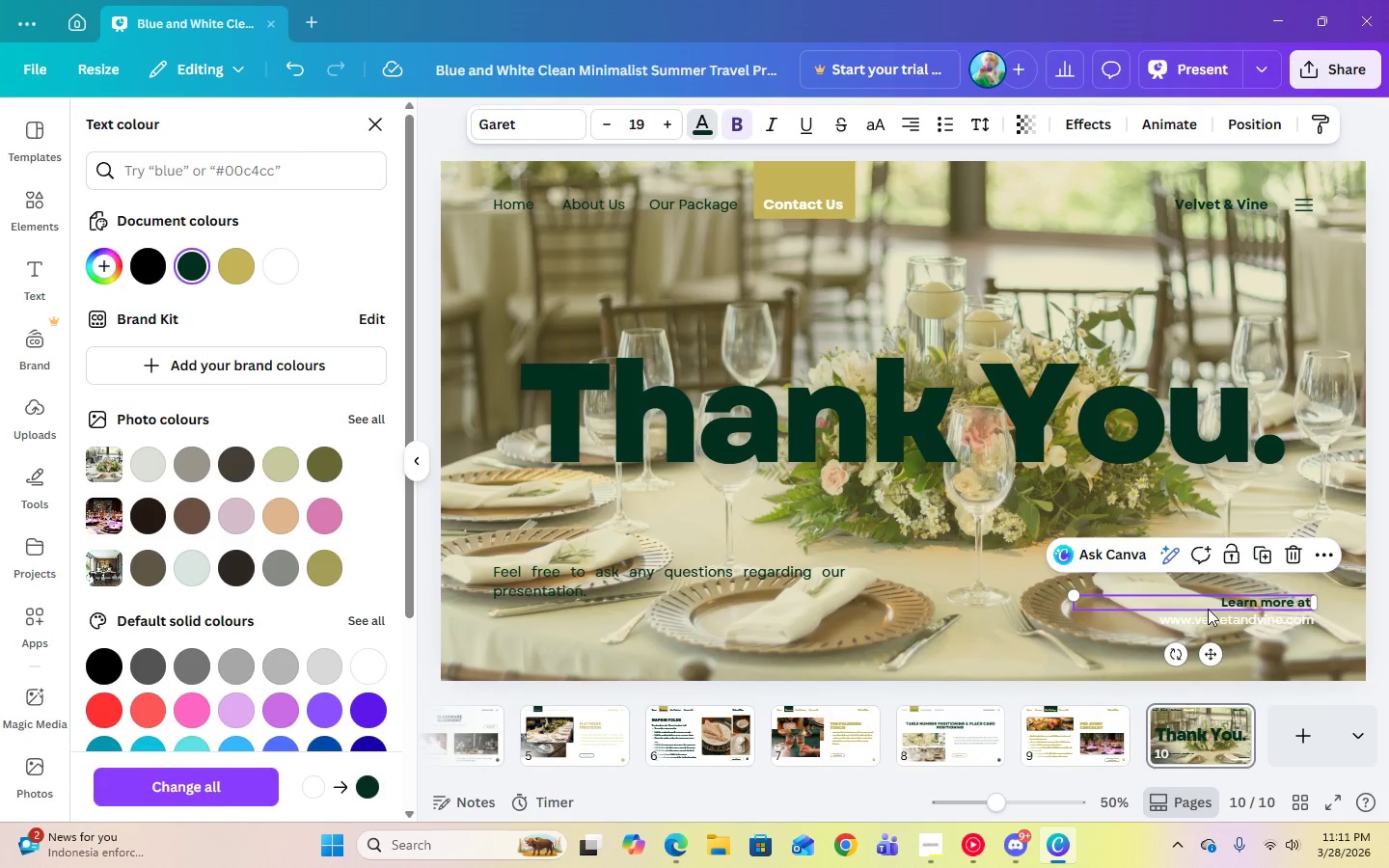 
left_click([1216, 618])
 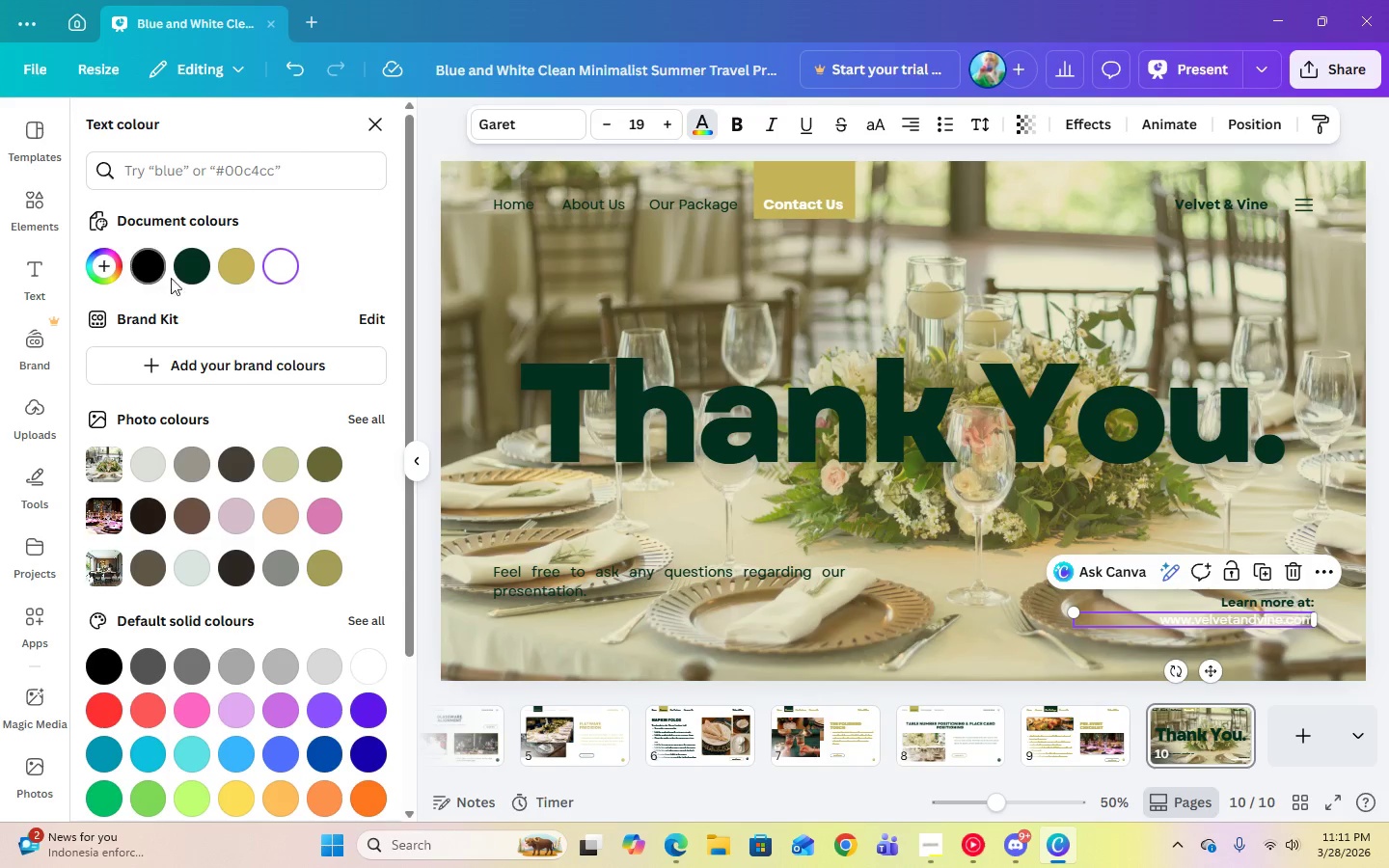 
left_click([181, 277])
 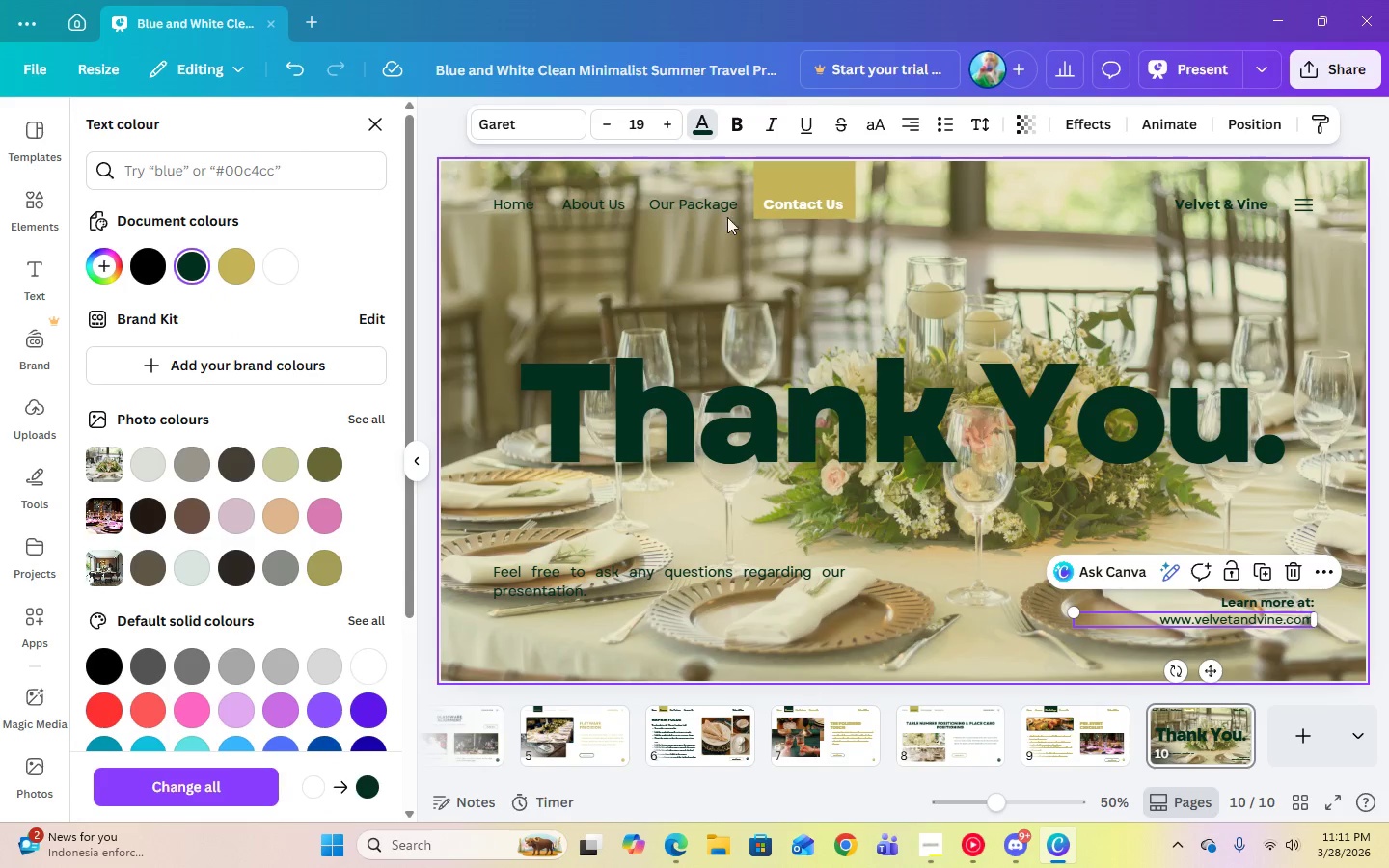 
left_click([770, 207])
 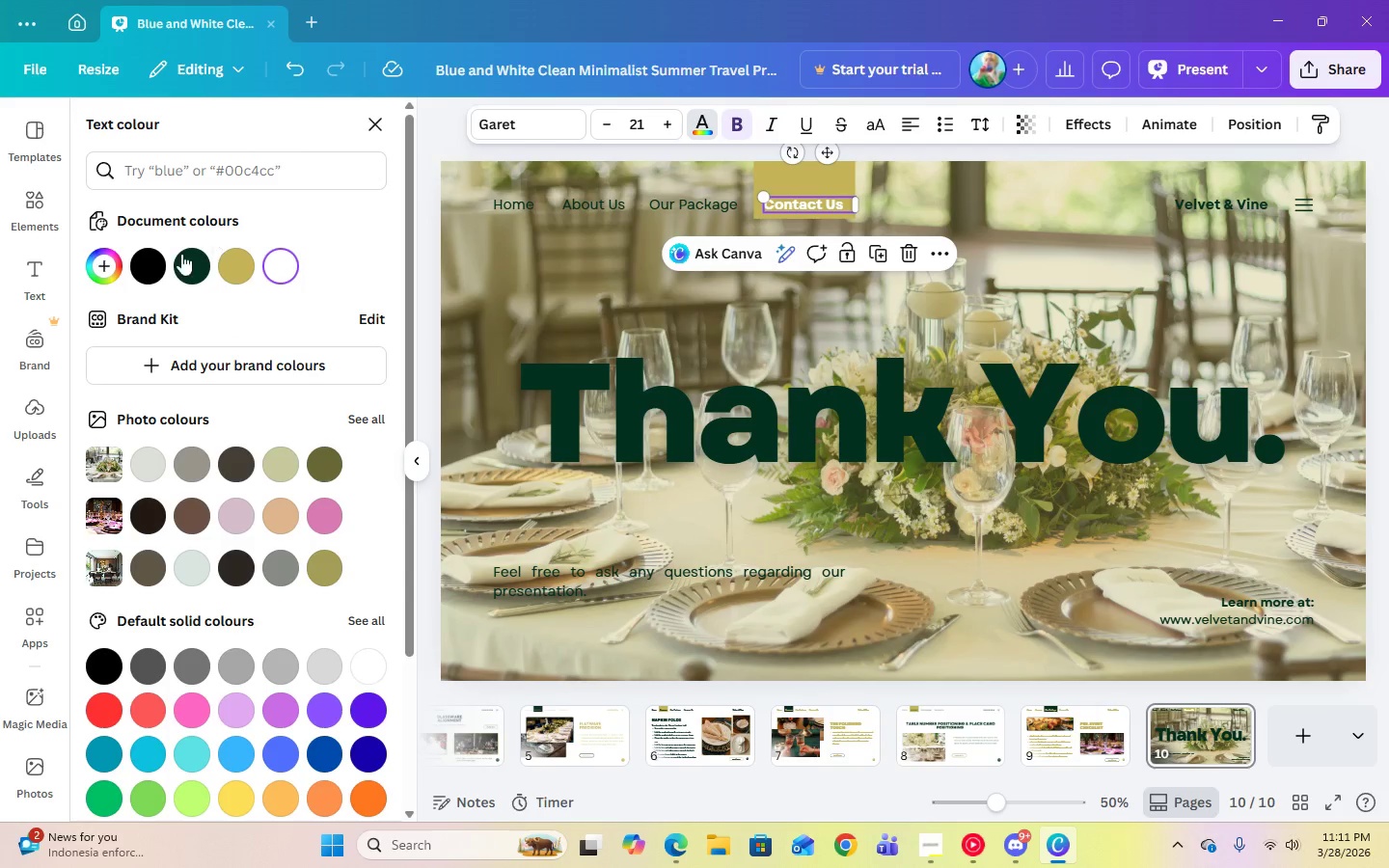 
left_click([178, 267])
 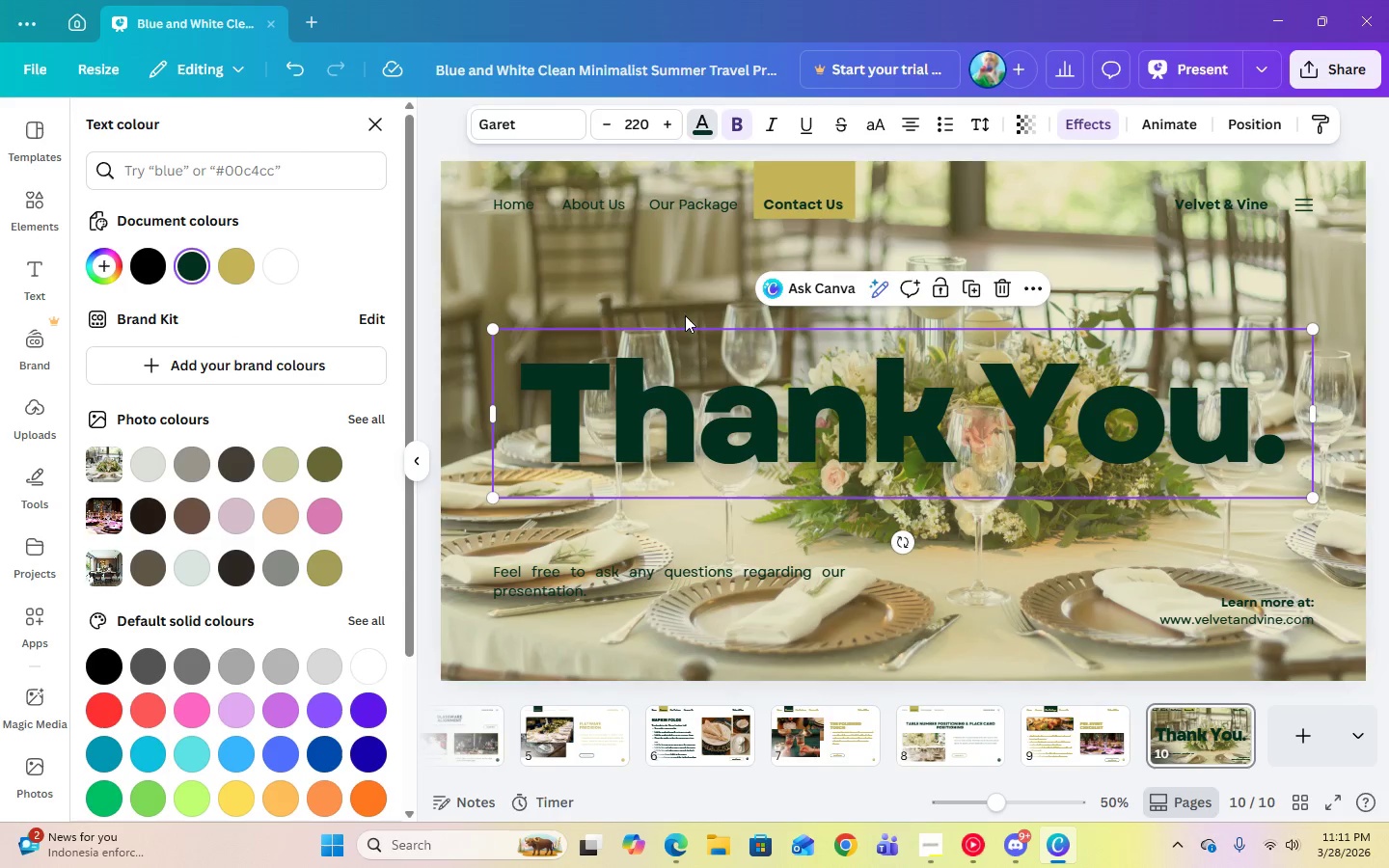 
double_click([638, 271])
 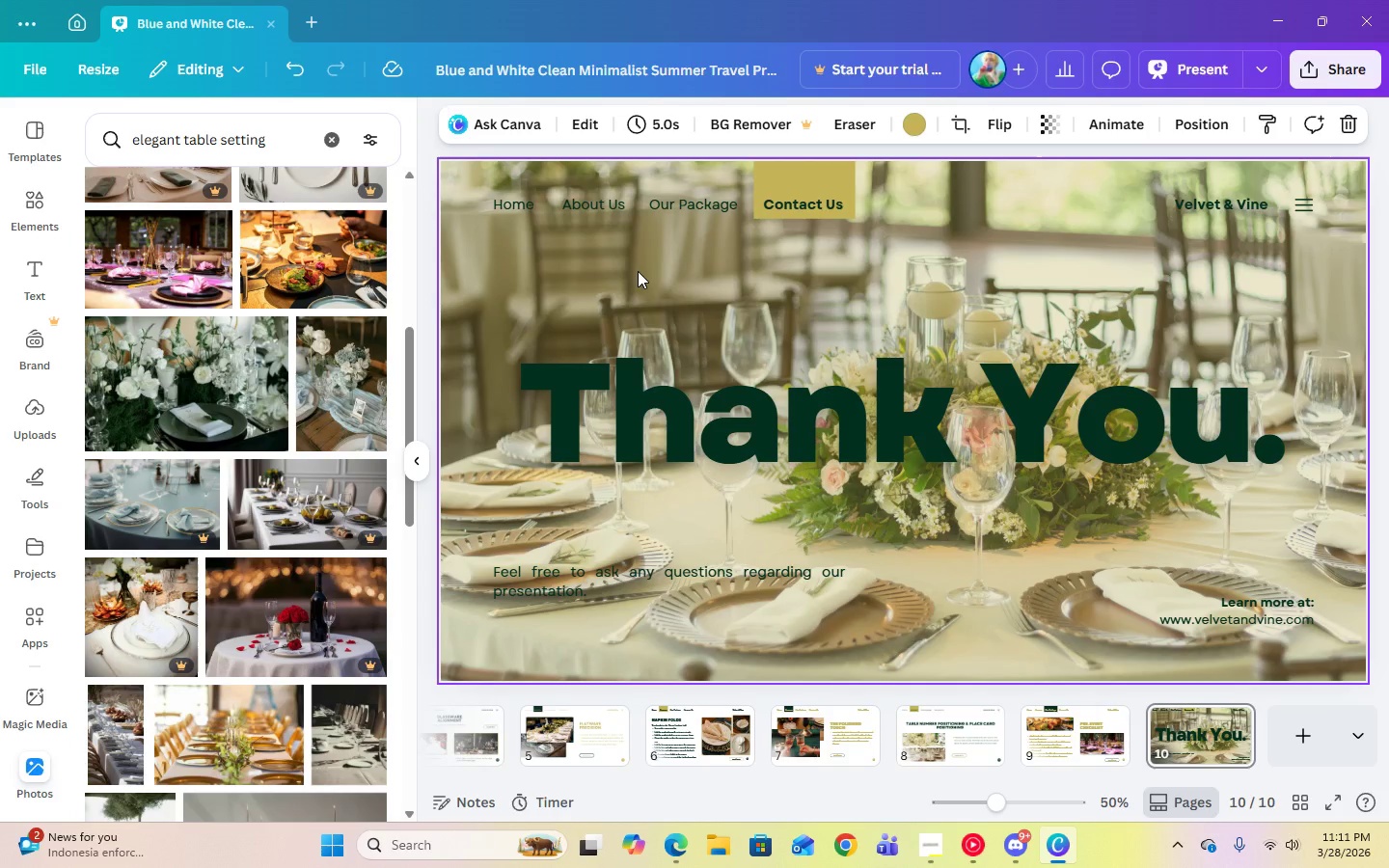 
left_click([1069, 716])
 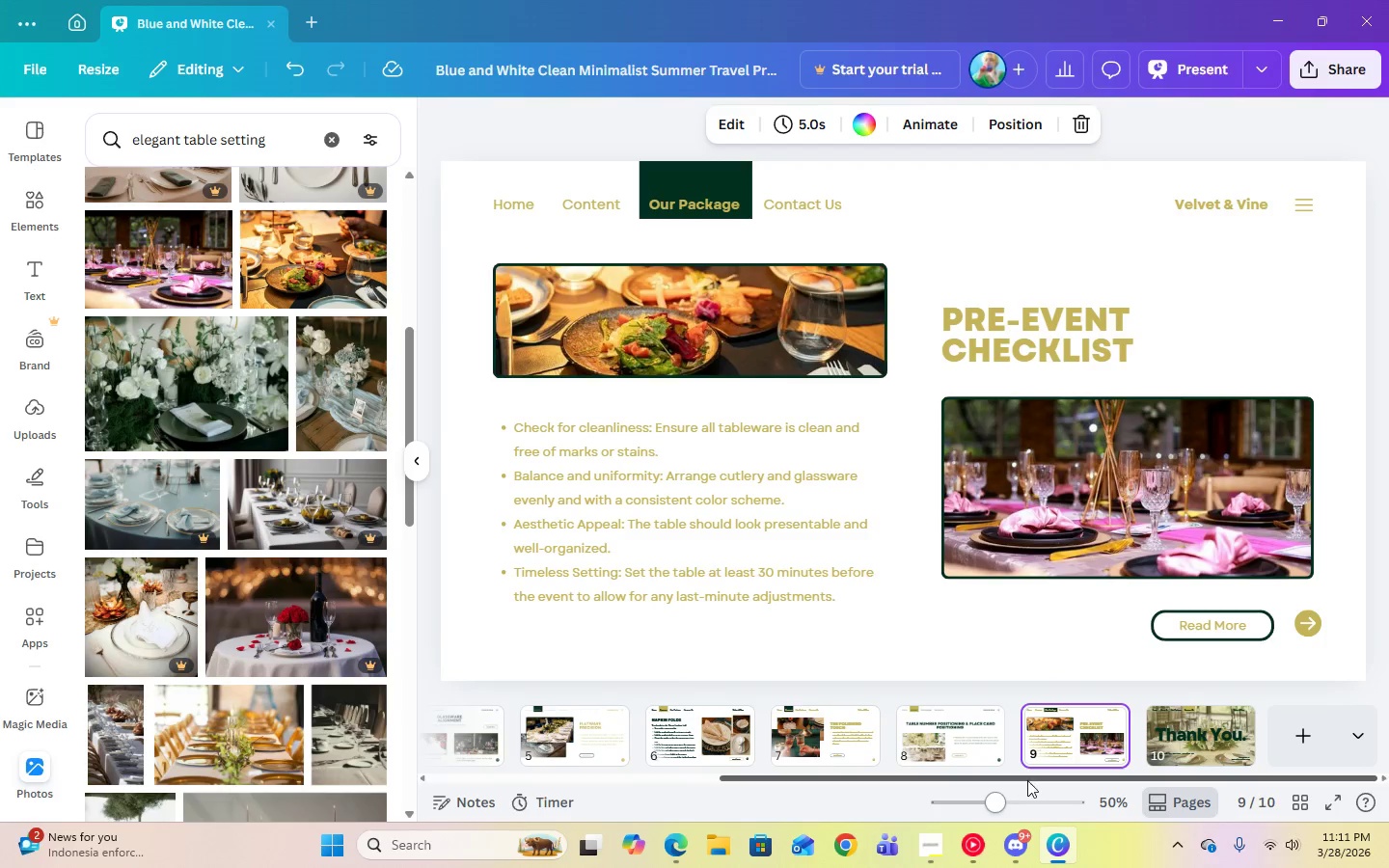 
left_click_drag(start_coordinate=[1025, 778], to_coordinate=[534, 784])
 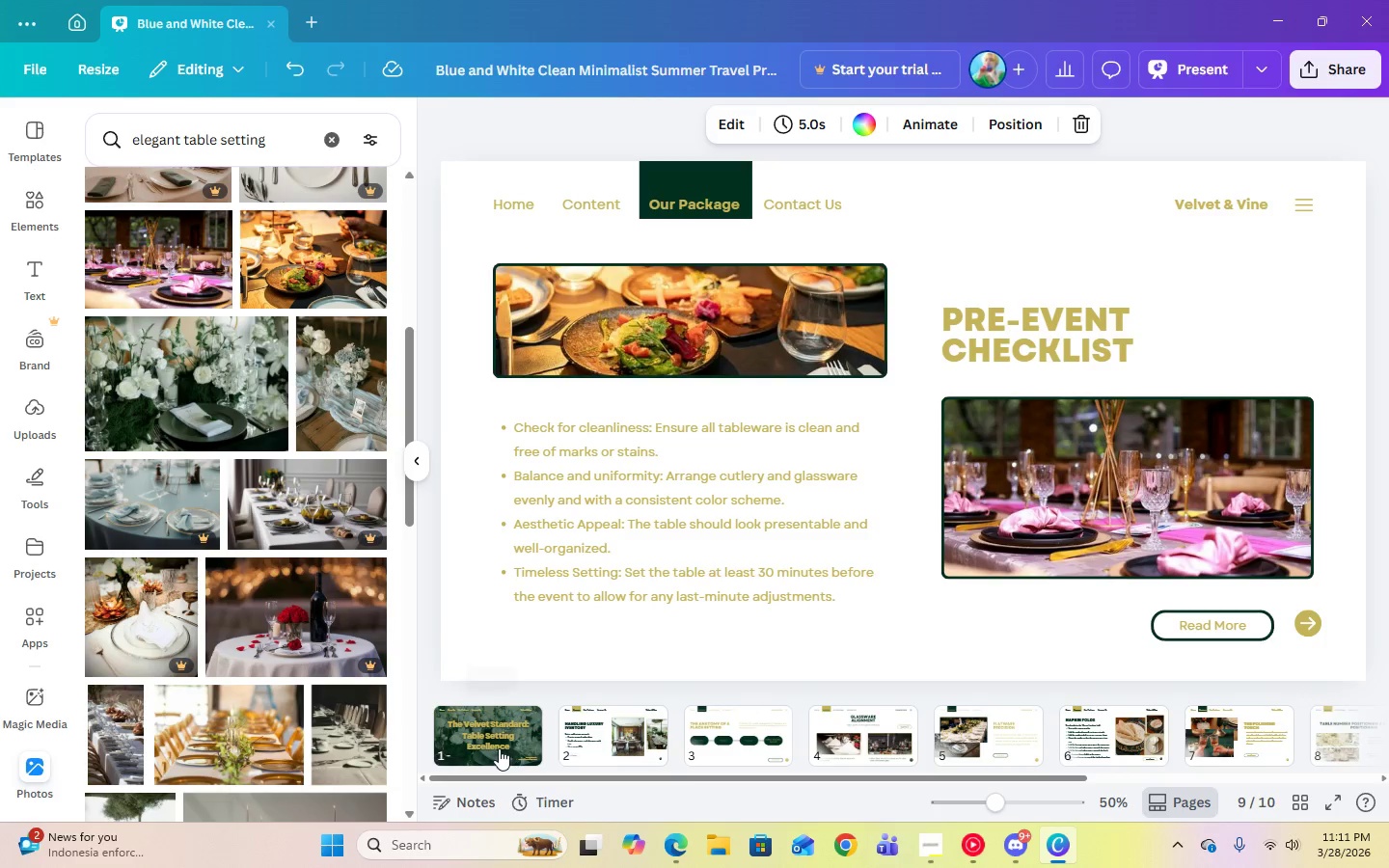 
left_click([499, 748])
 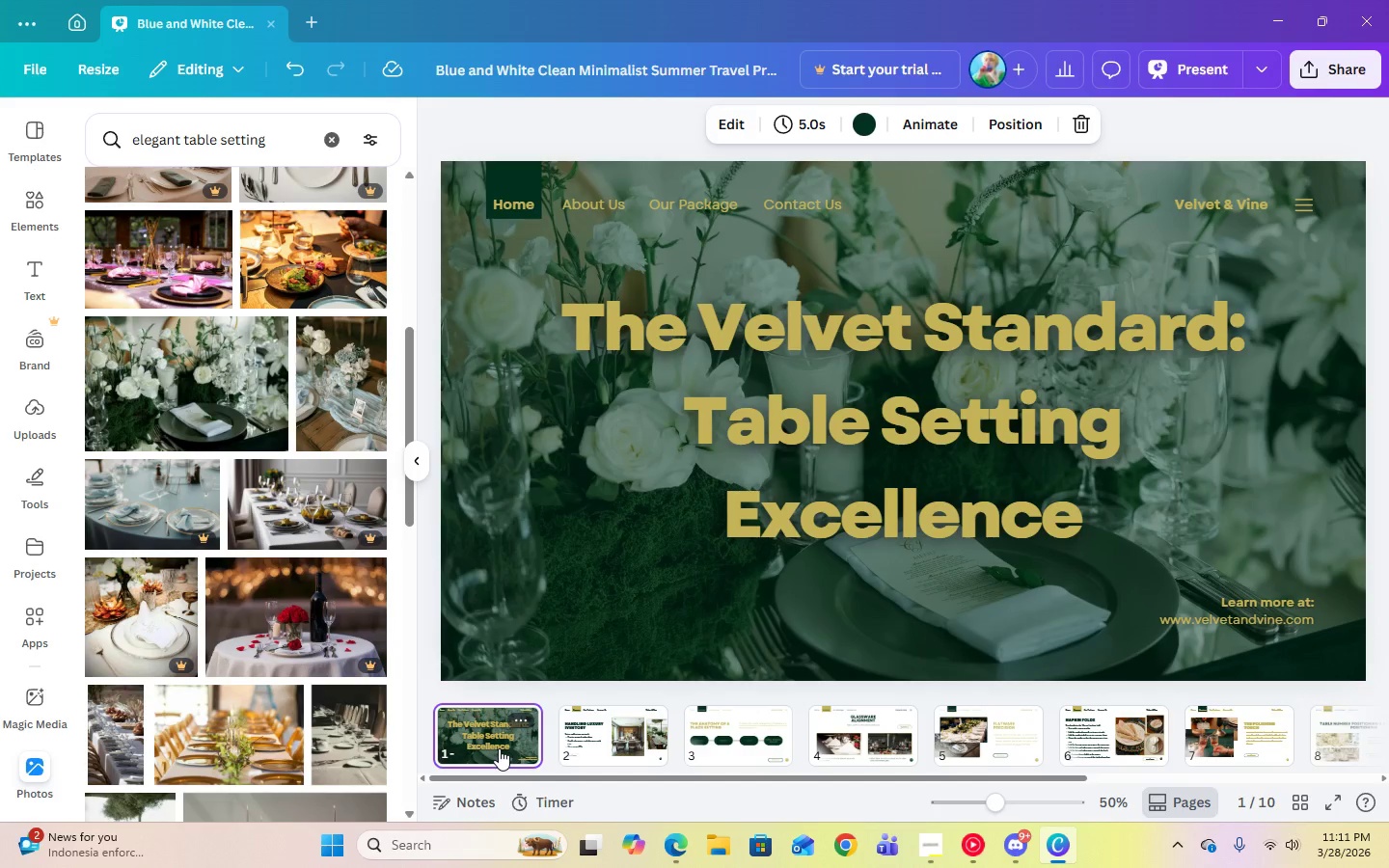 
key(ArrowRight)
 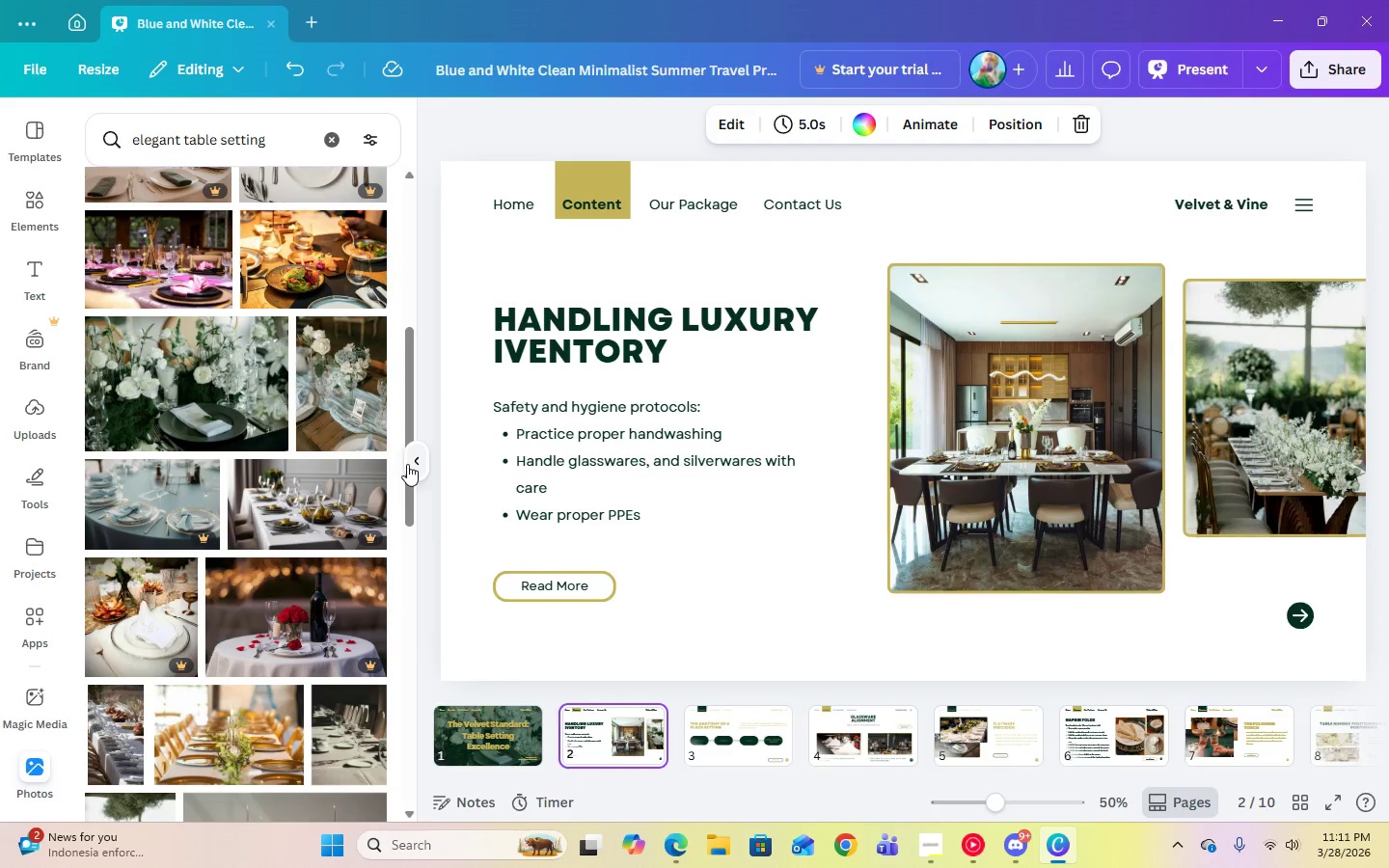 
left_click([407, 464])
 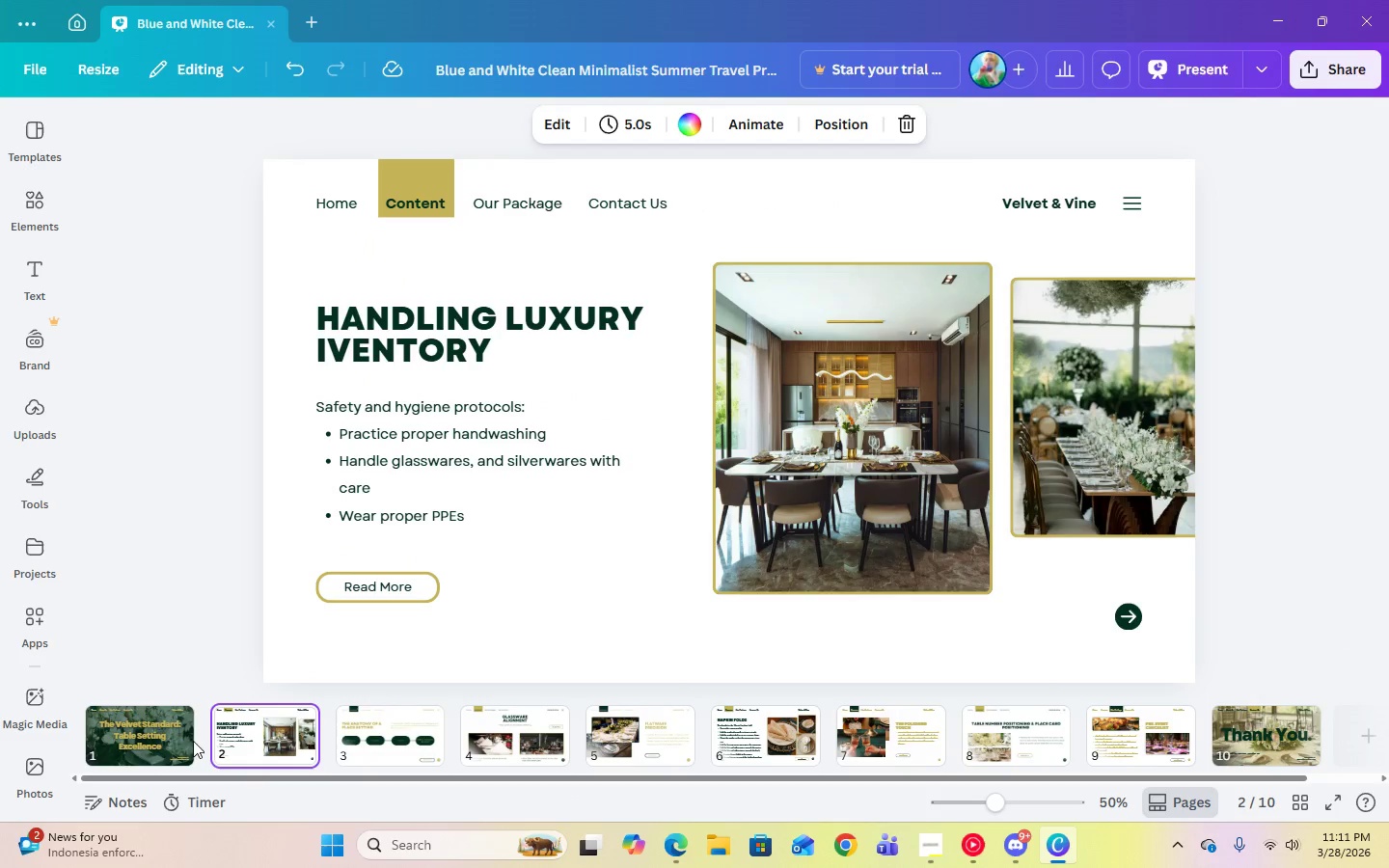 
left_click([161, 744])
 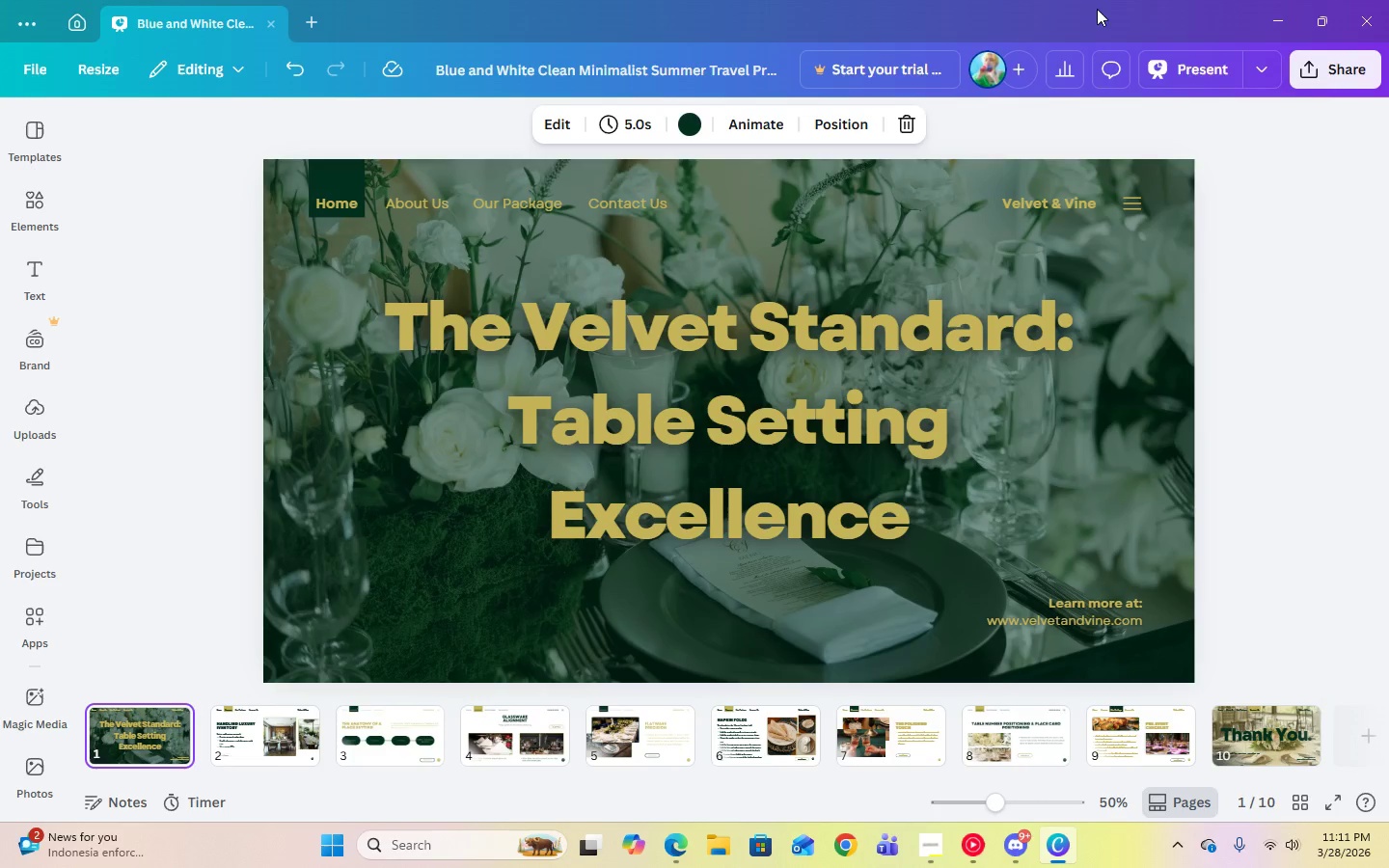 
left_click([1185, 84])
 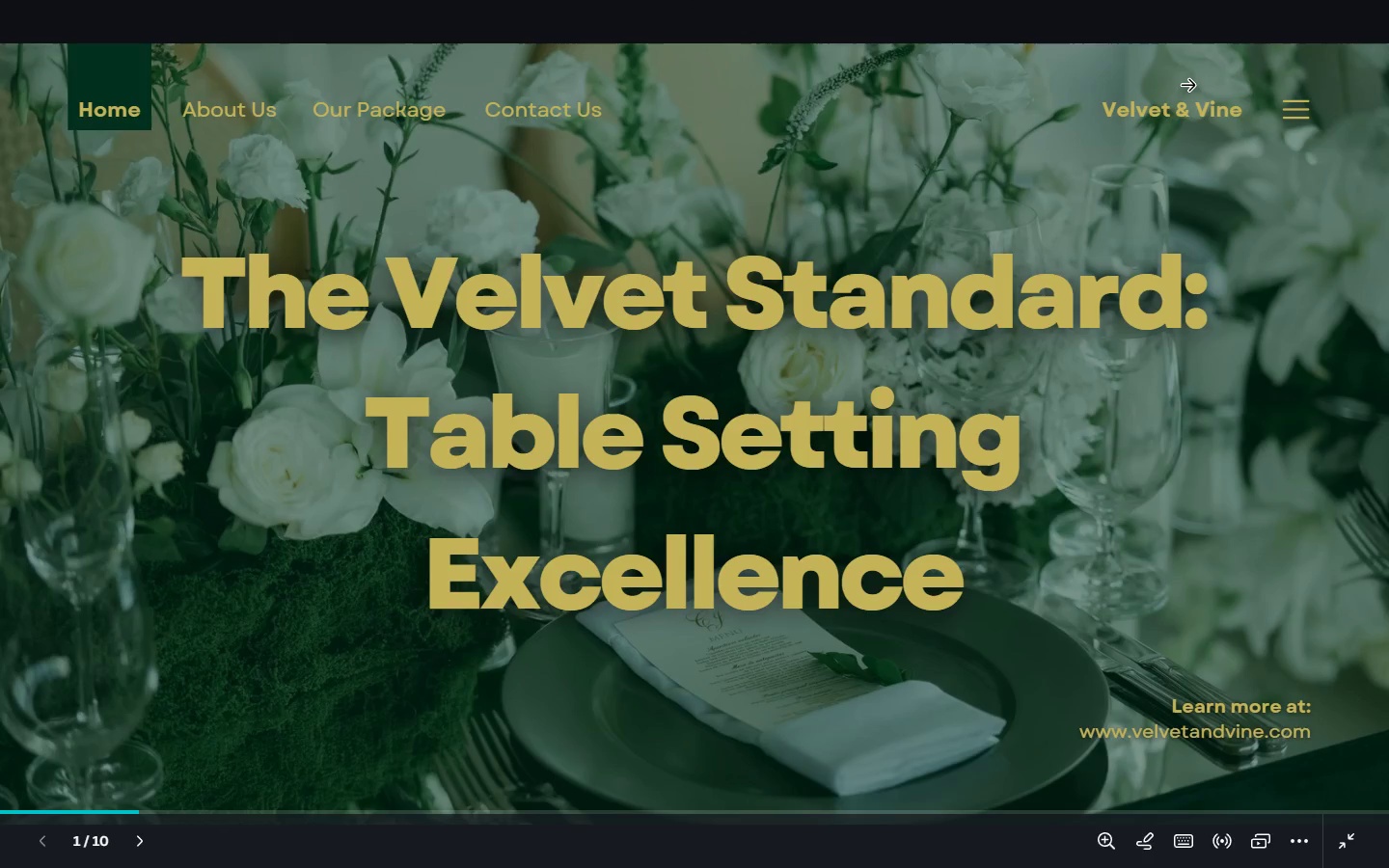 
key(ArrowRight)
 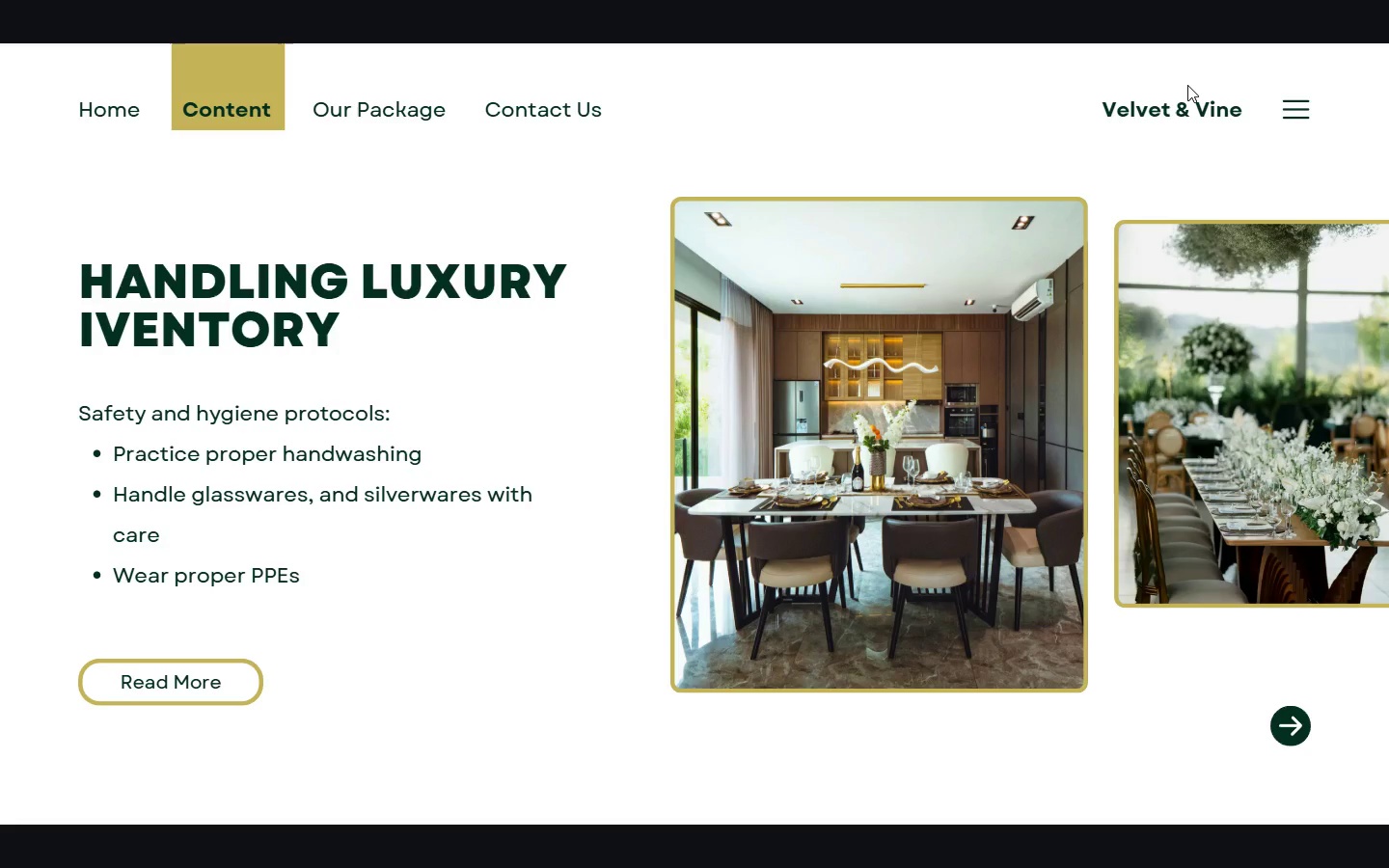 
key(ArrowRight)
 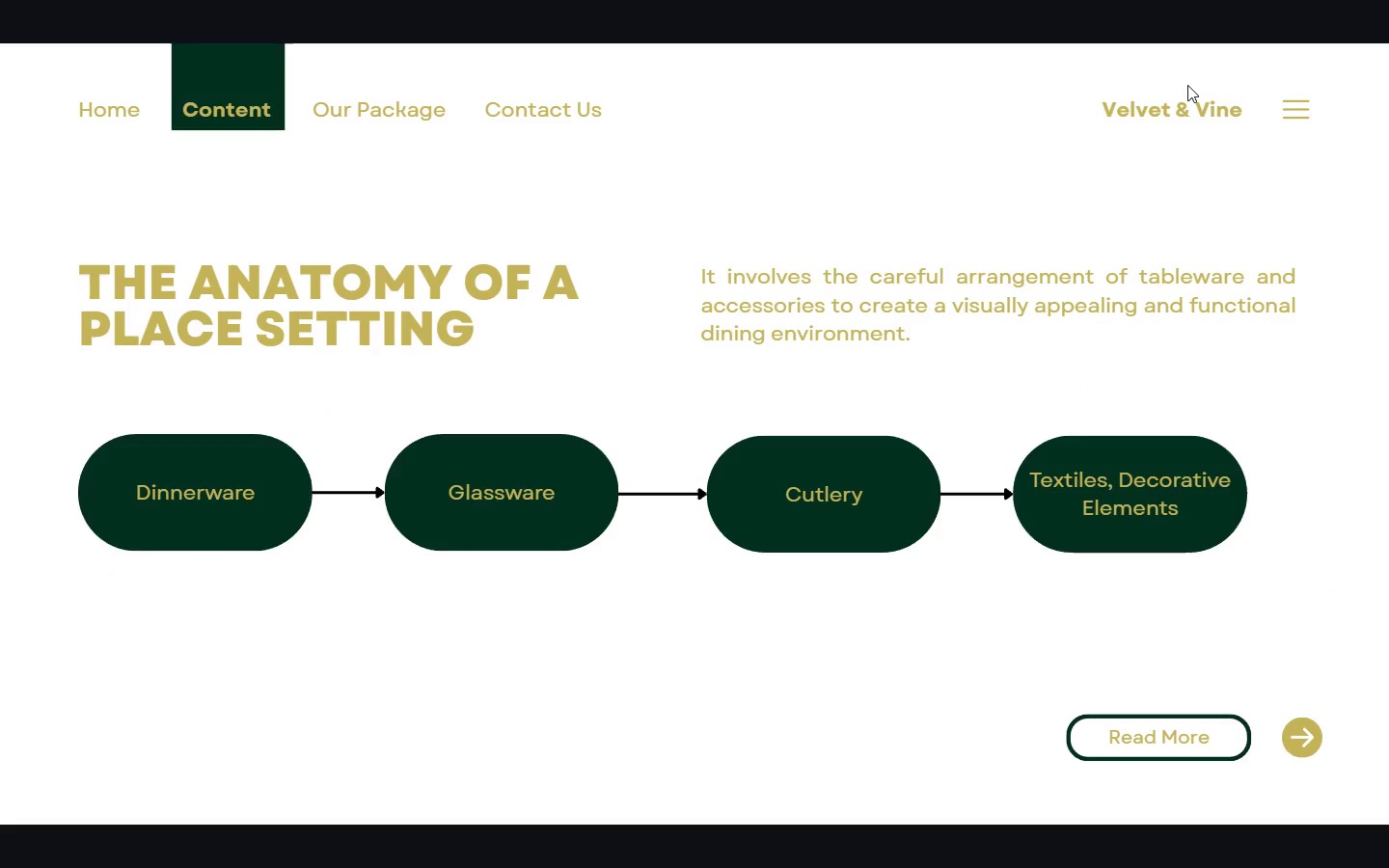 
key(ArrowRight)
 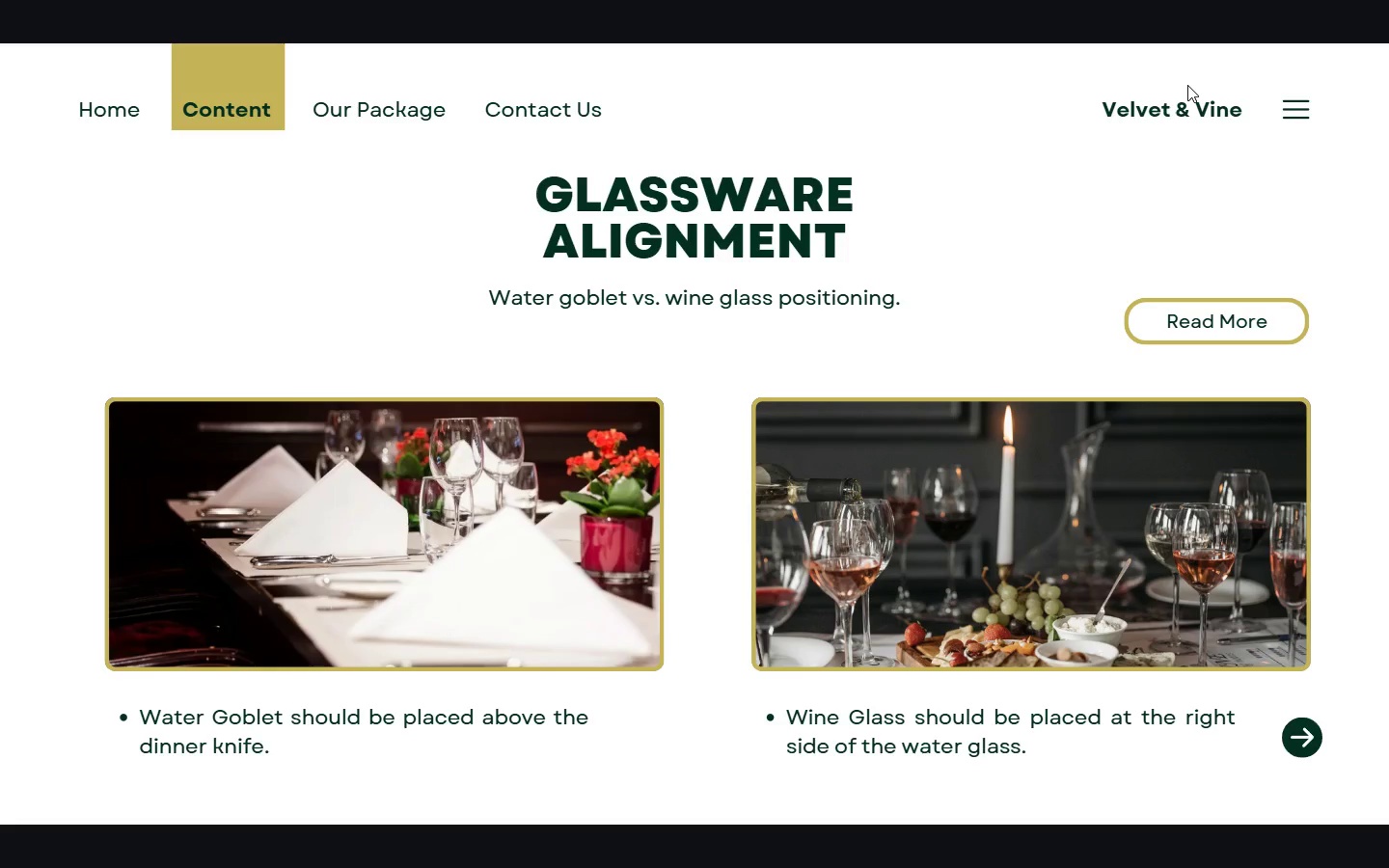 
wait(7.56)
 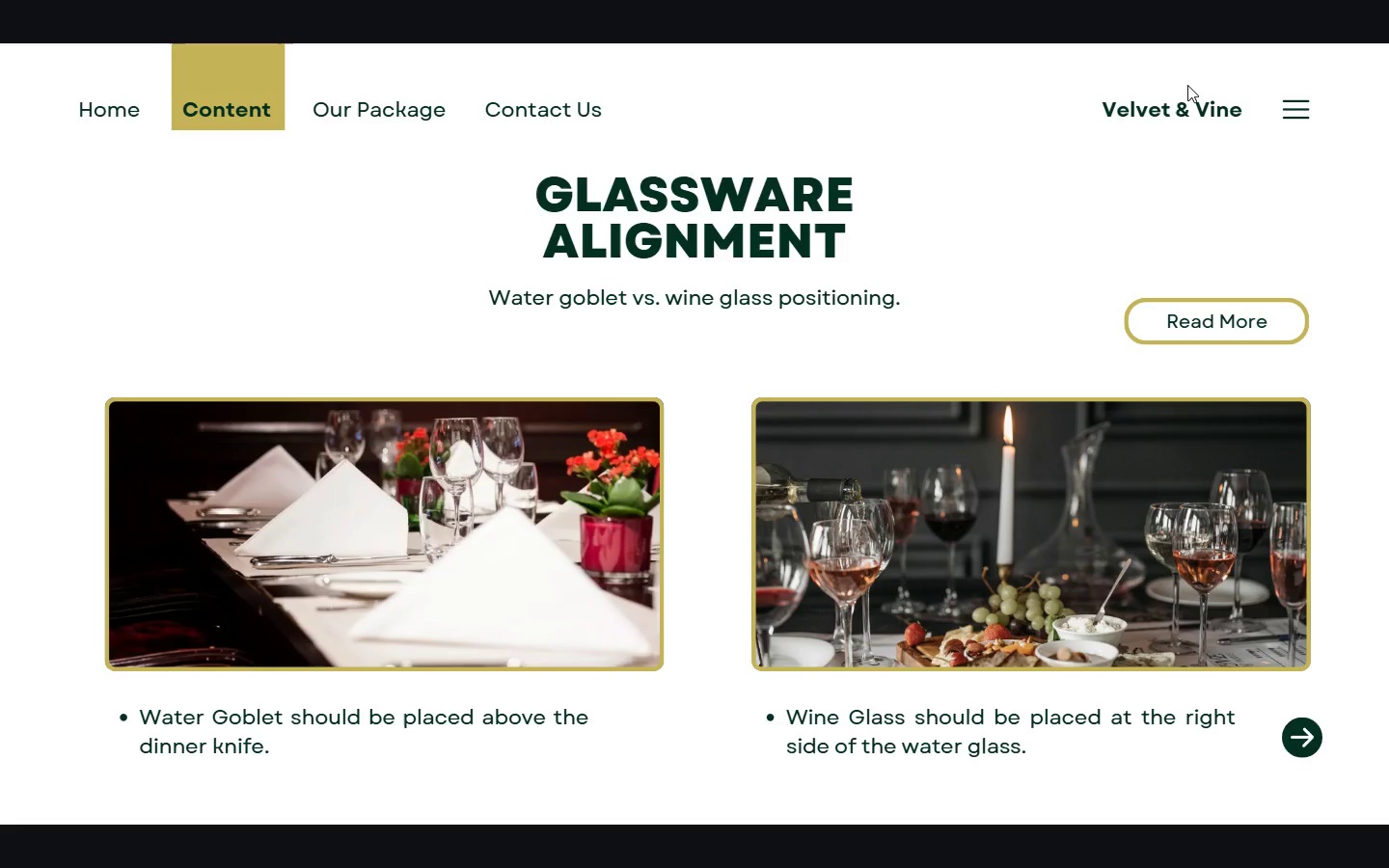 
key(ArrowRight)
 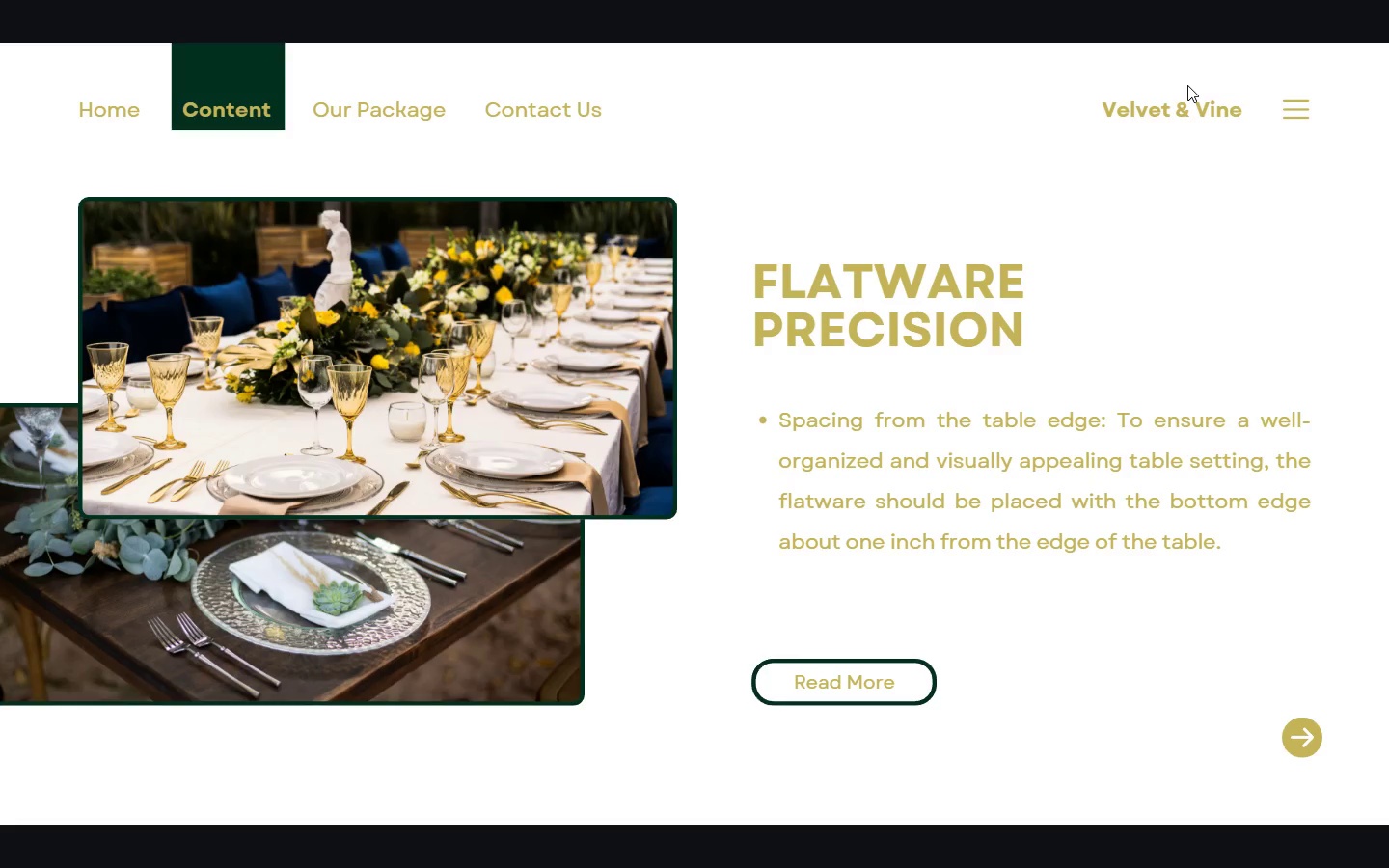 
key(ArrowRight)
 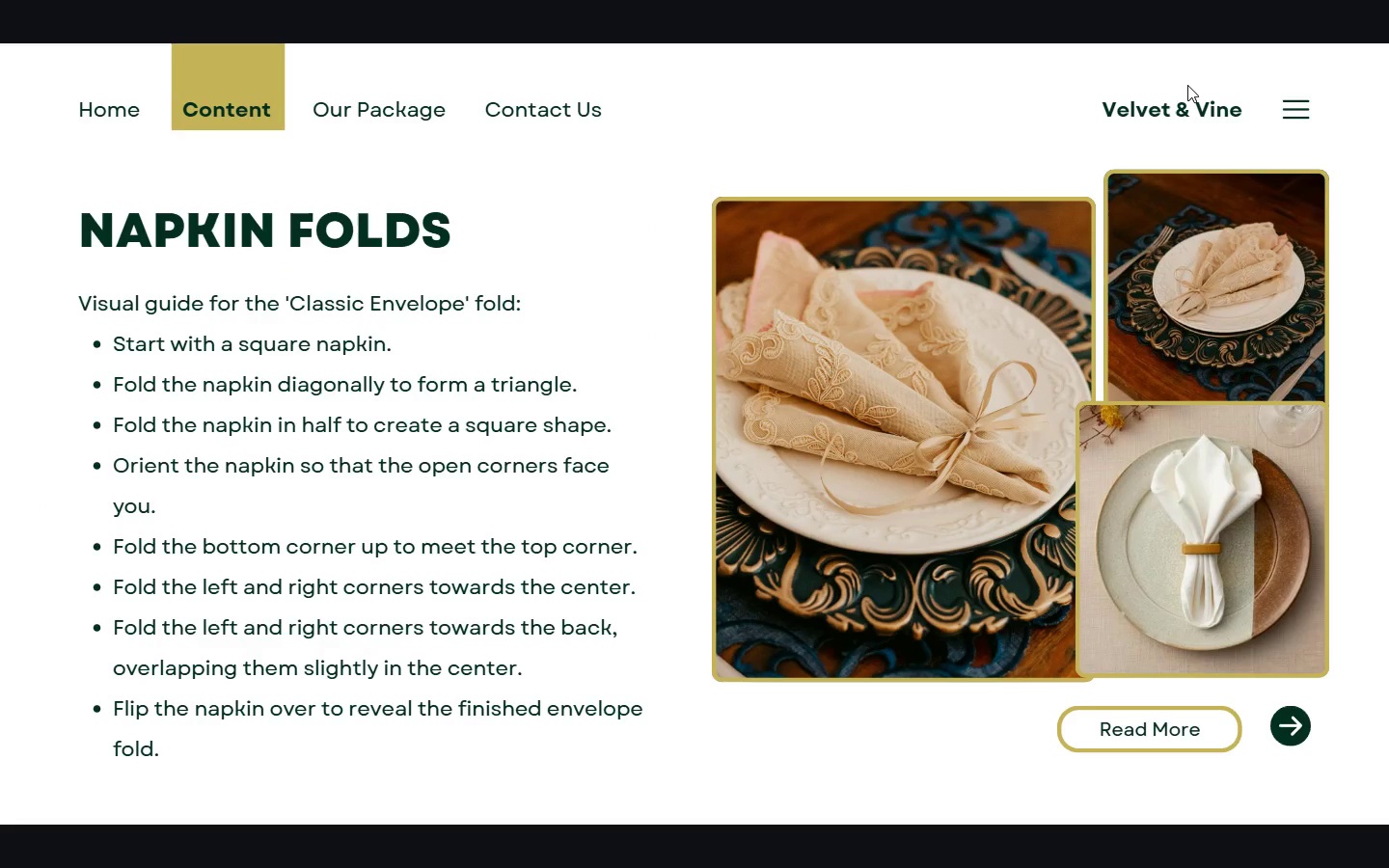 
key(ArrowRight)
 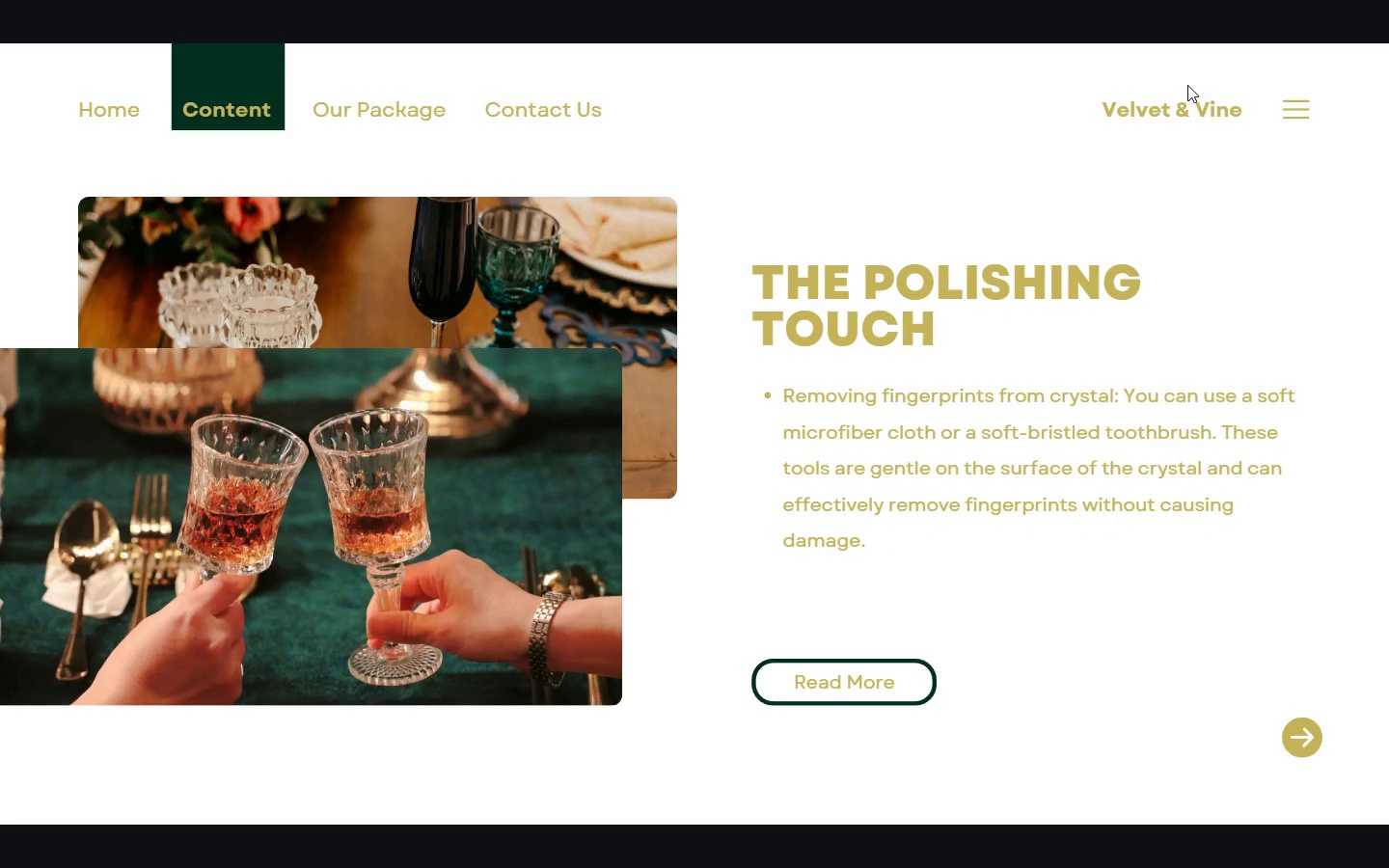 
key(ArrowRight)
 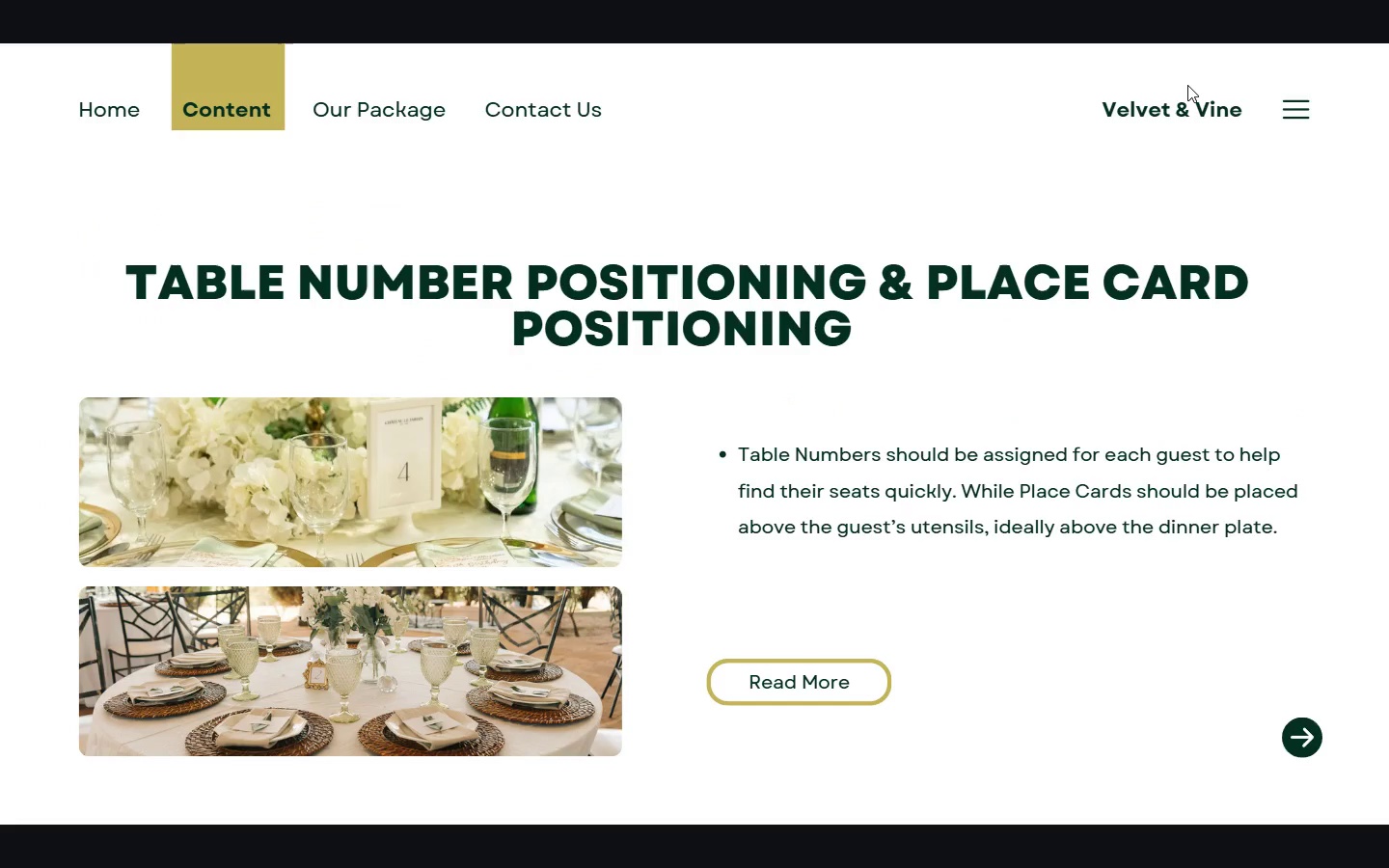 
key(ArrowRight)
 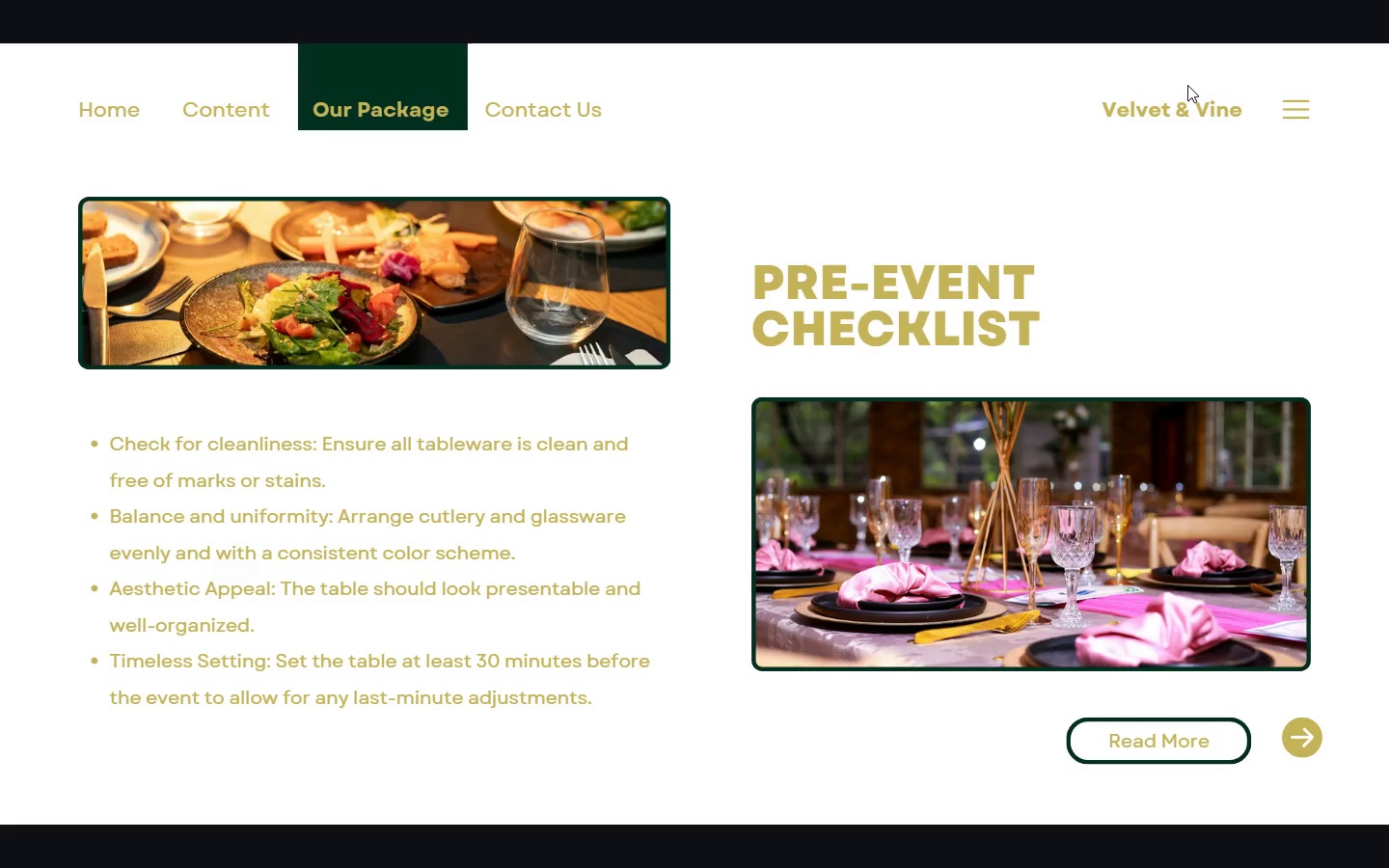 
key(ArrowRight)
 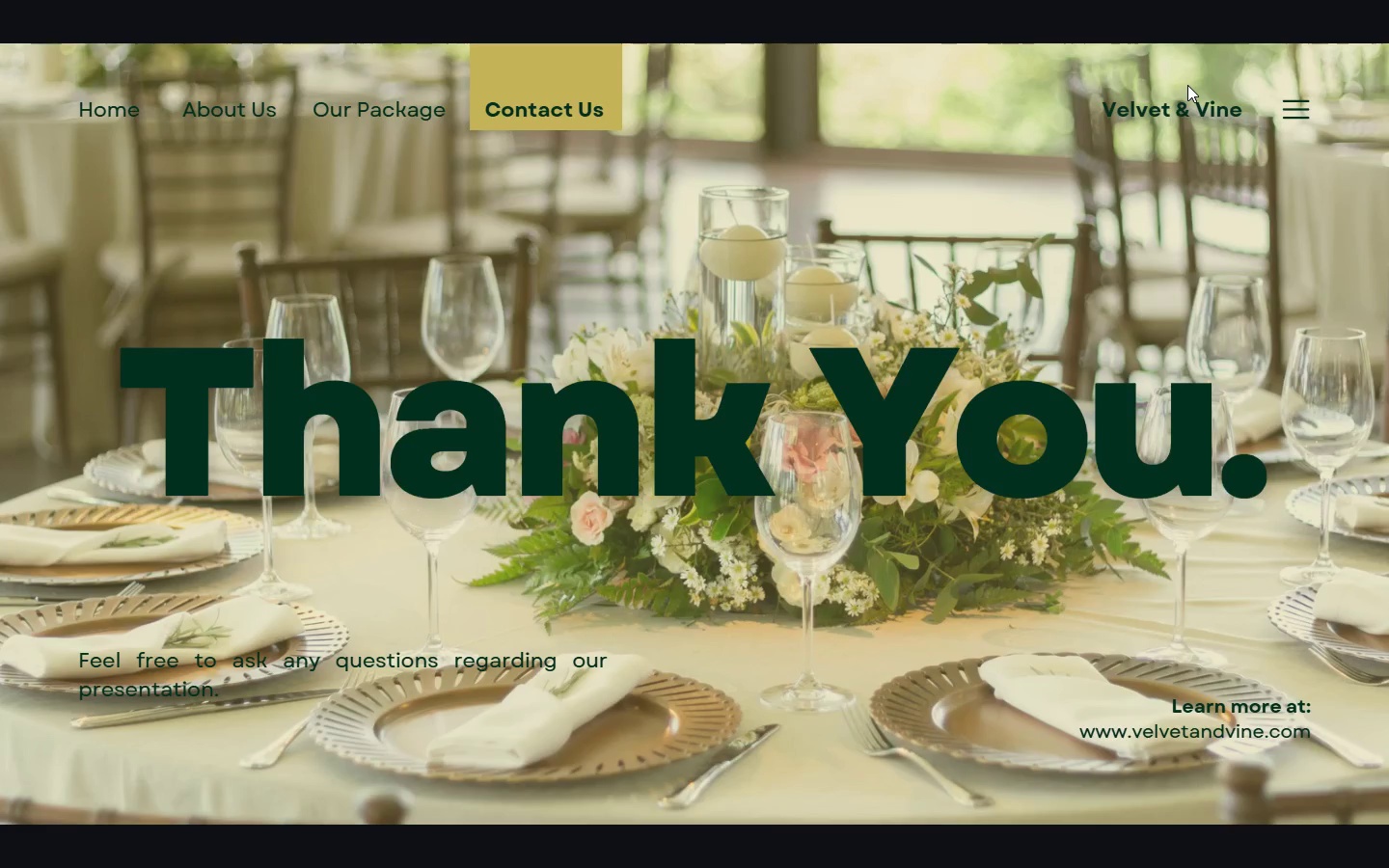 
wait(8.22)
 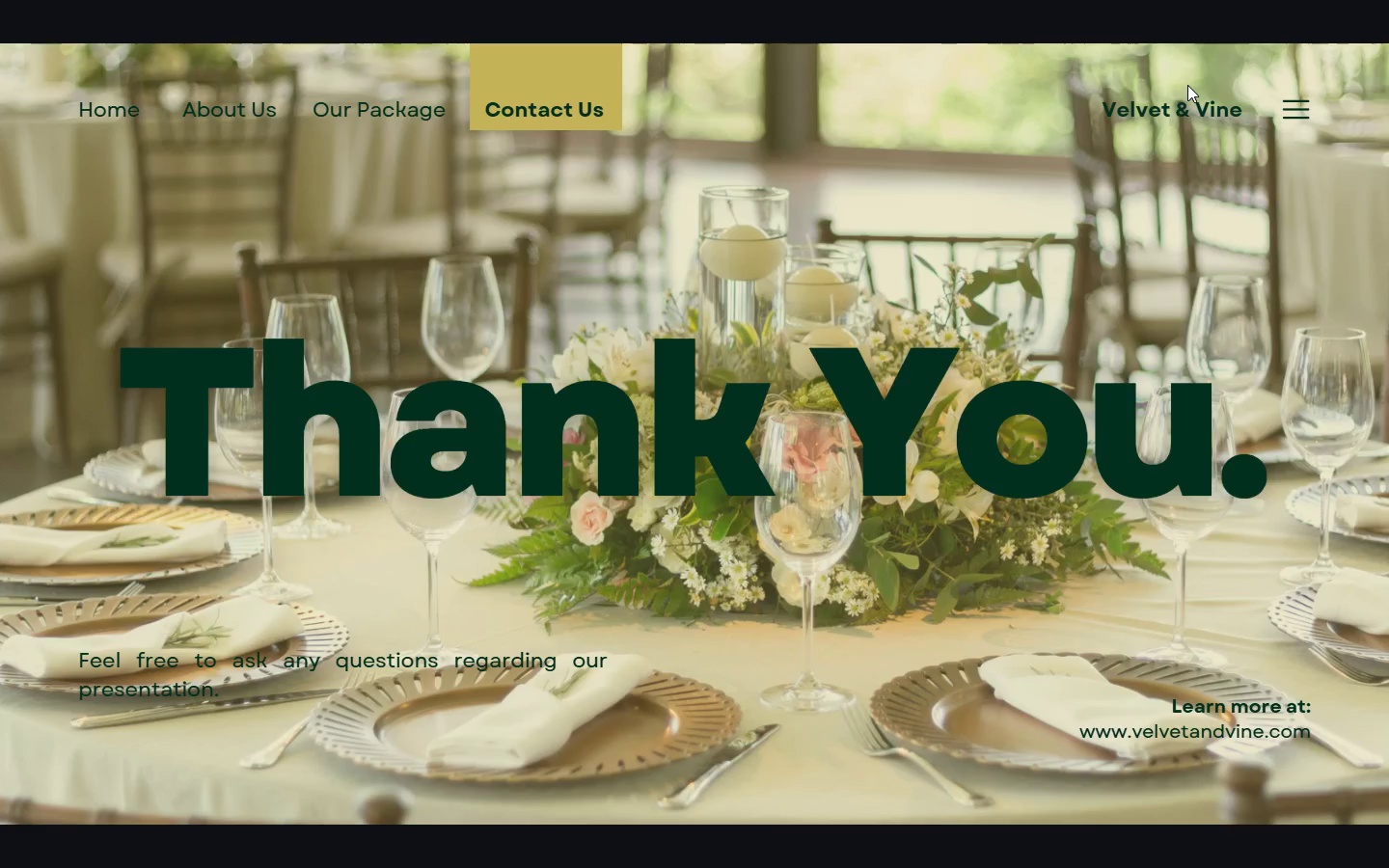 
key(Escape)
 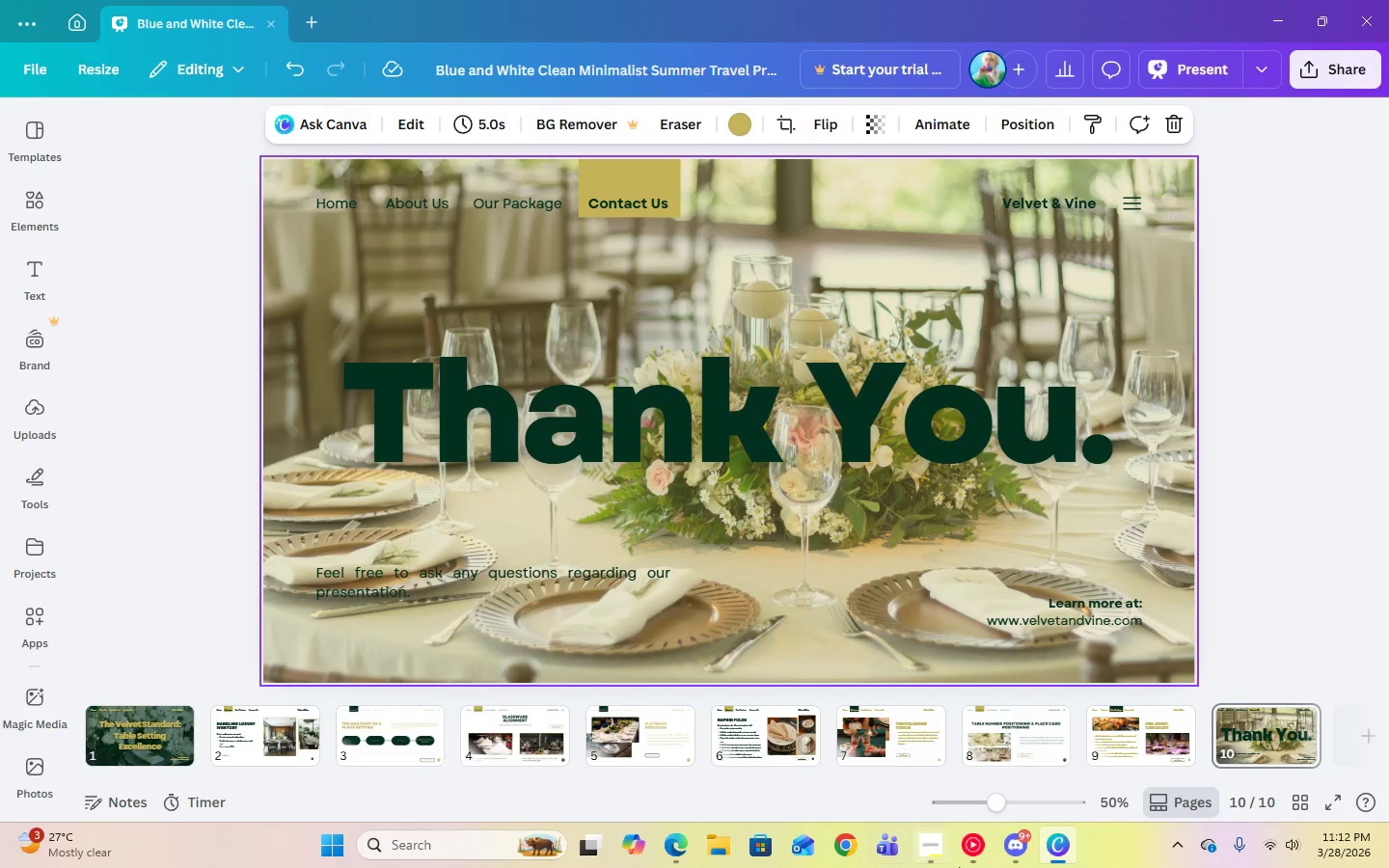 
left_click([969, 857])
 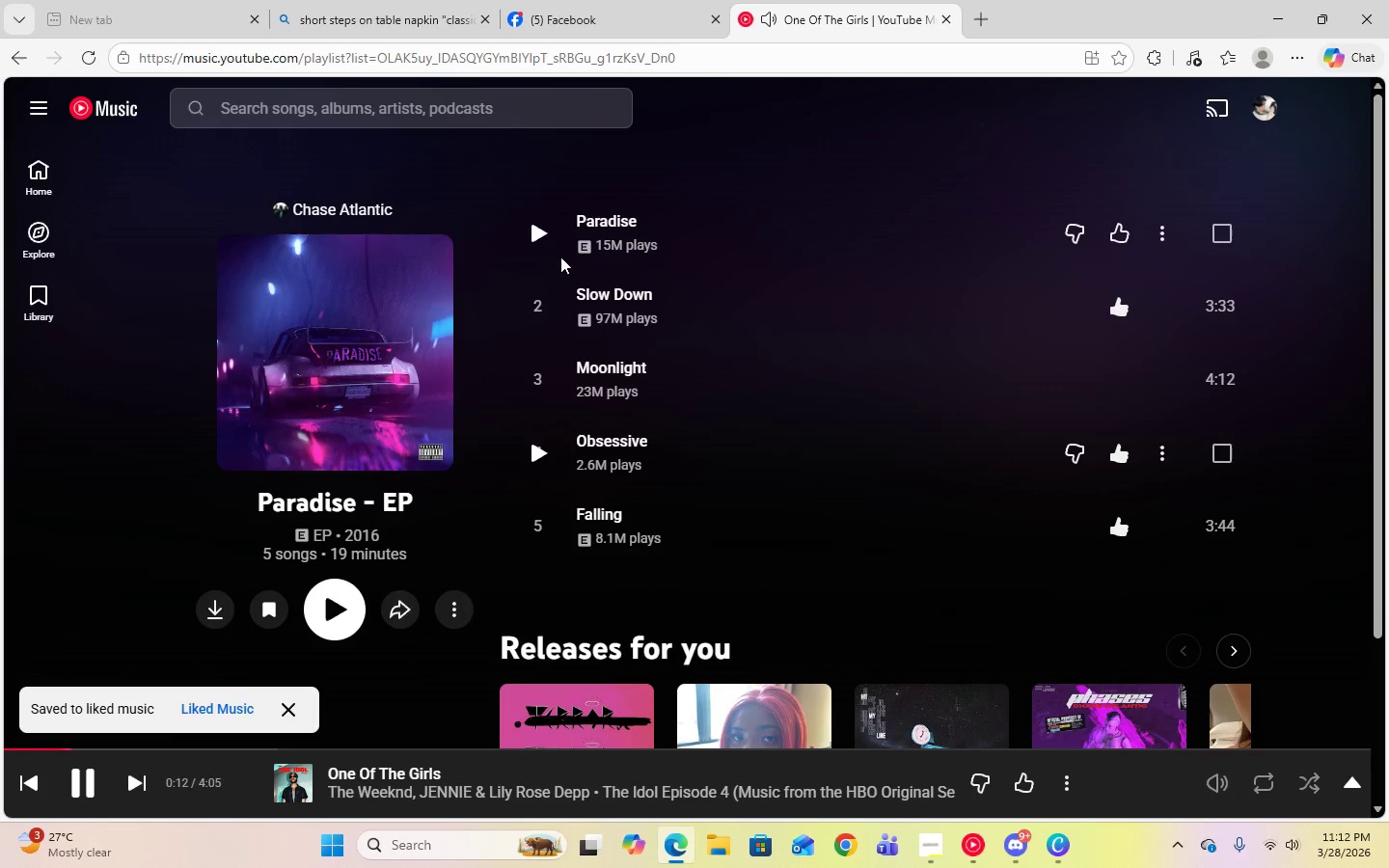 
left_click([545, 239])
 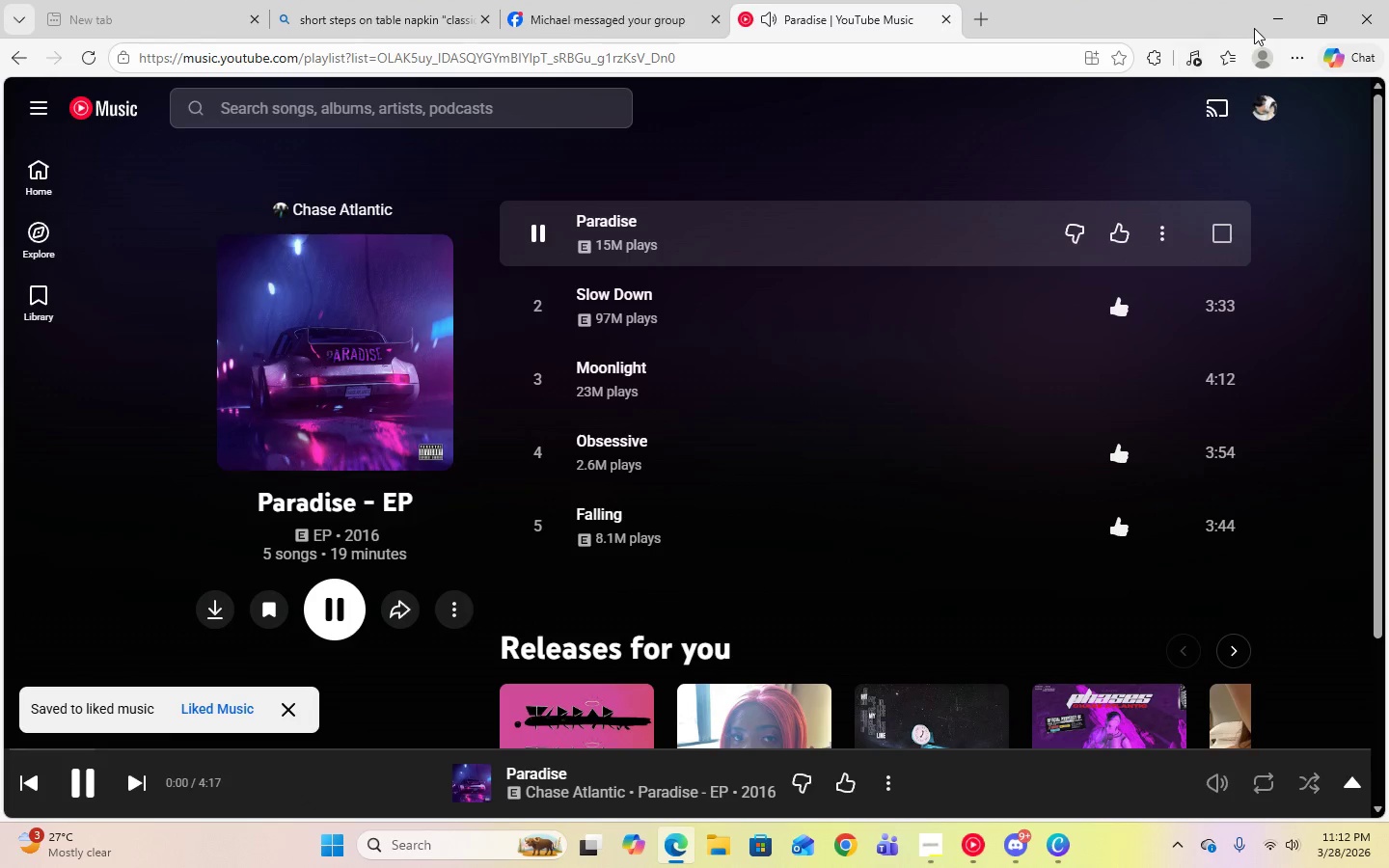 
double_click([1279, 25])
 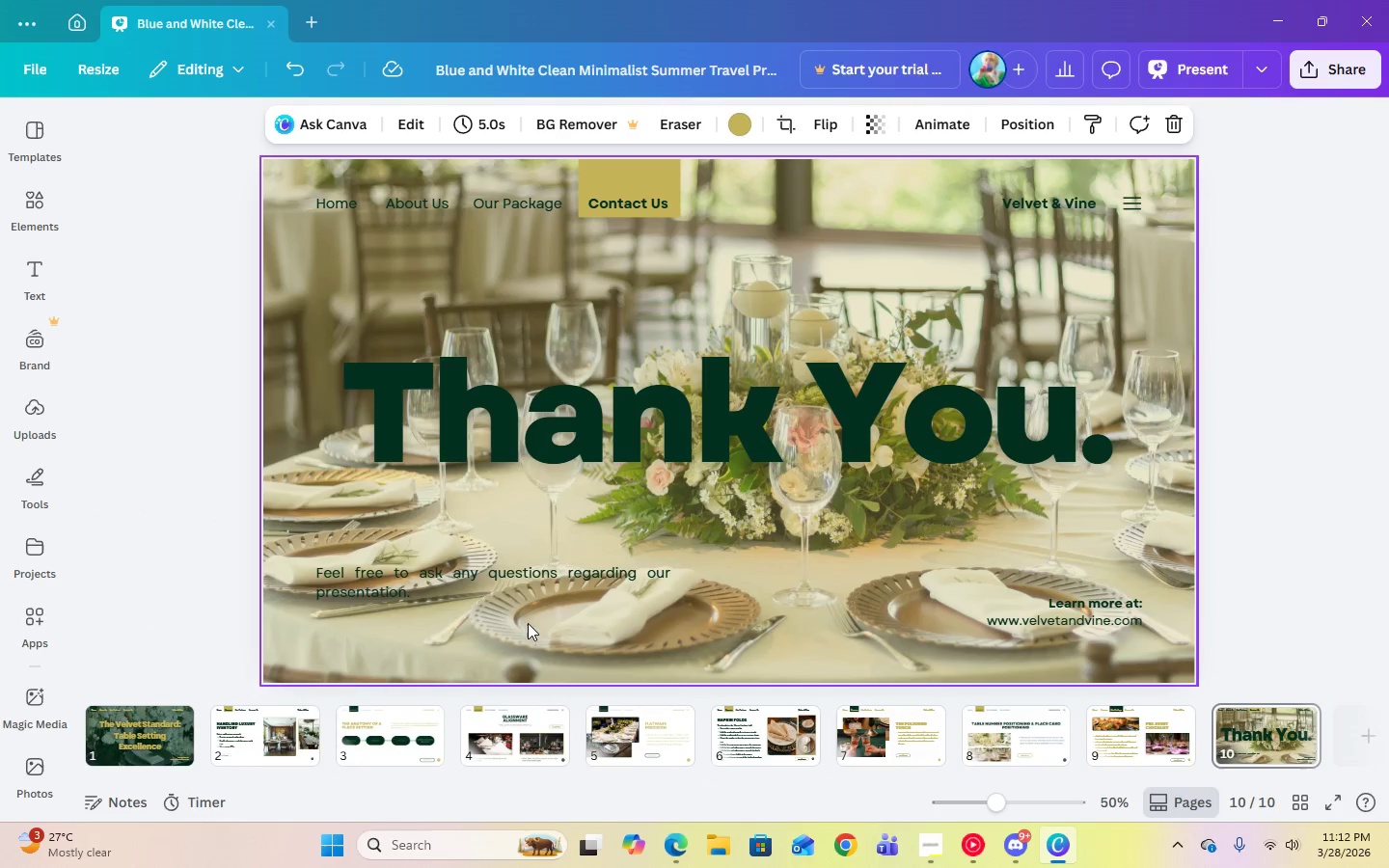 
left_click([505, 576])
 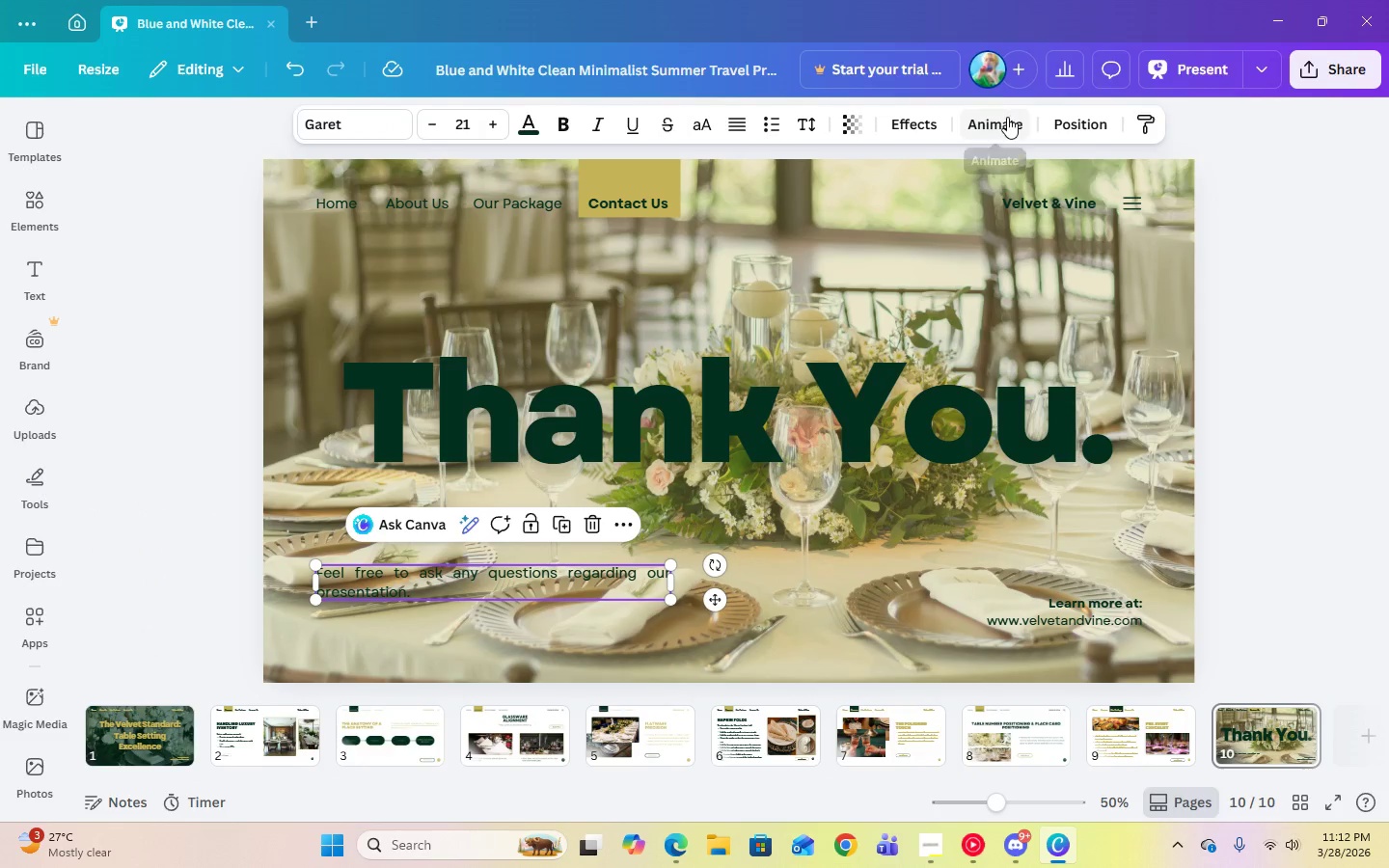 
left_click([902, 131])
 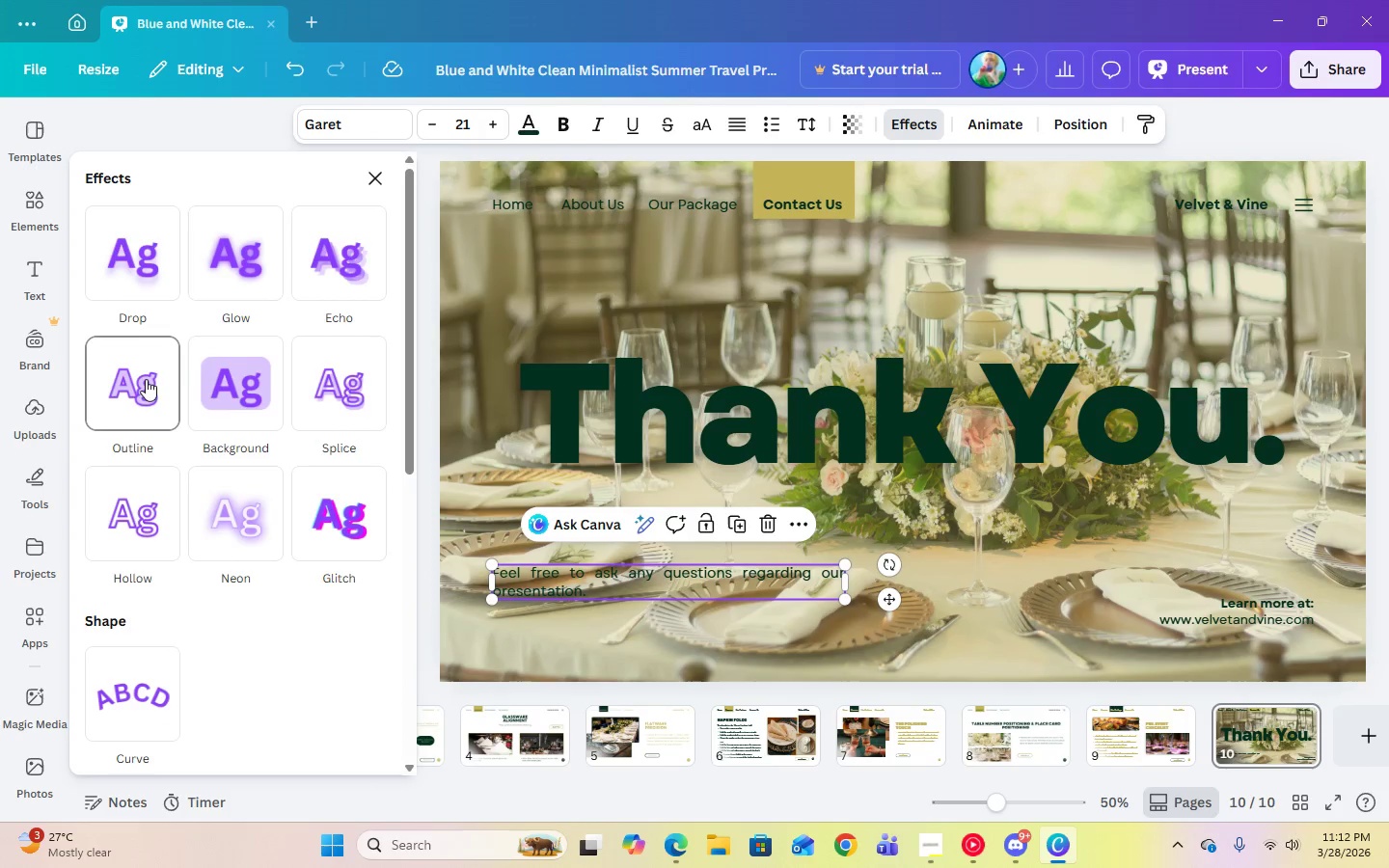 
left_click([222, 268])
 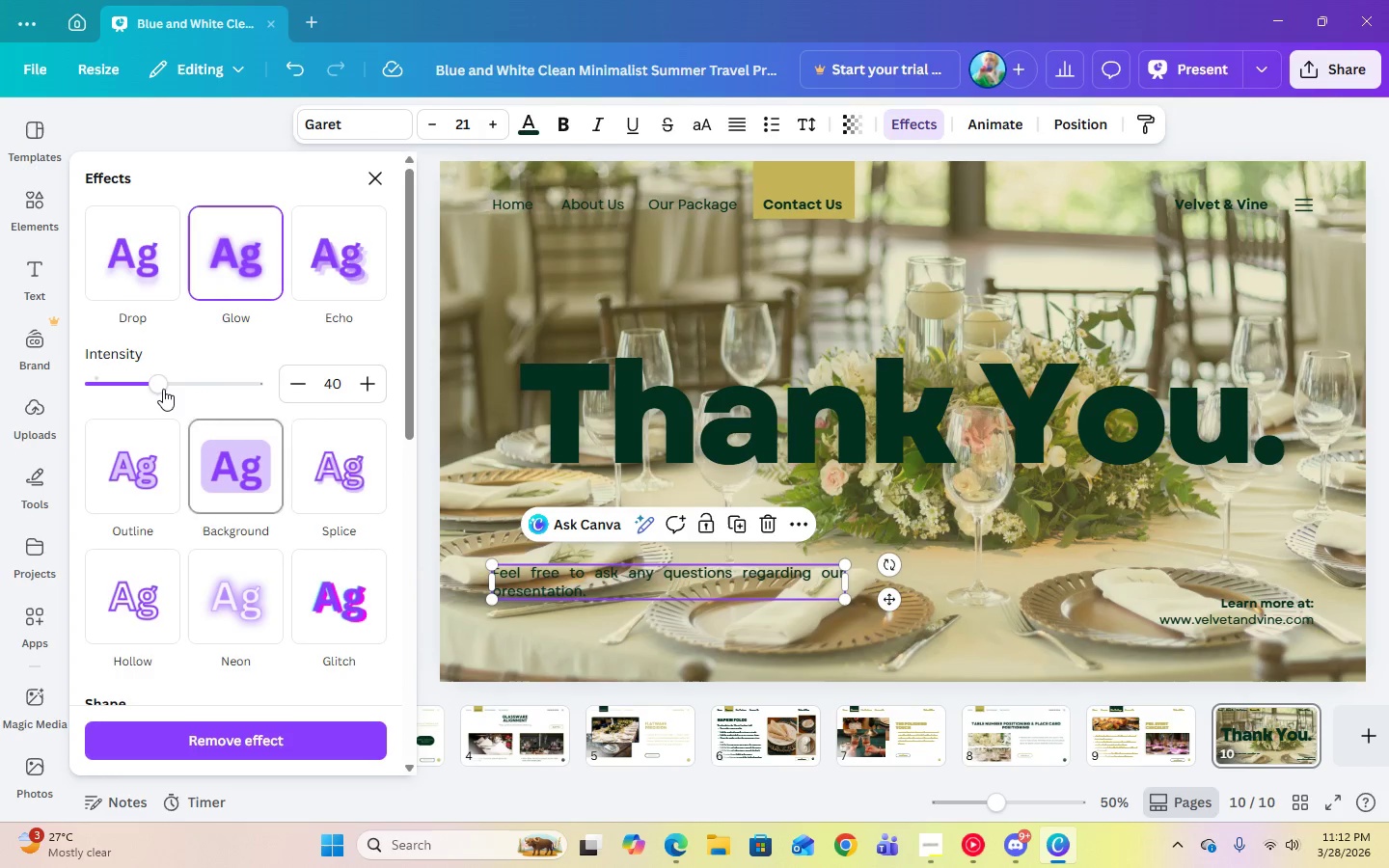 
left_click_drag(start_coordinate=[158, 384], to_coordinate=[352, 403])
 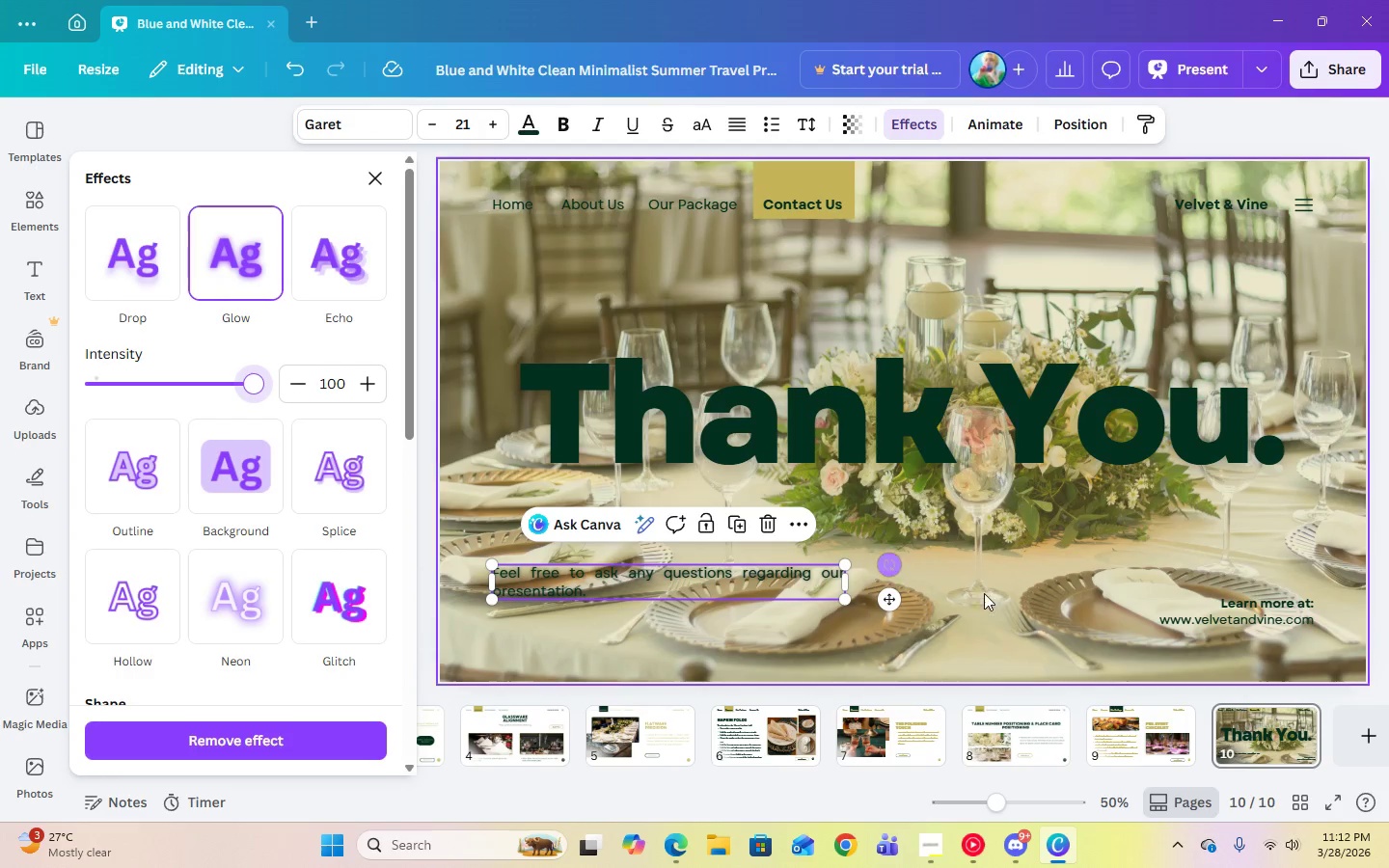 
left_click([1011, 595])
 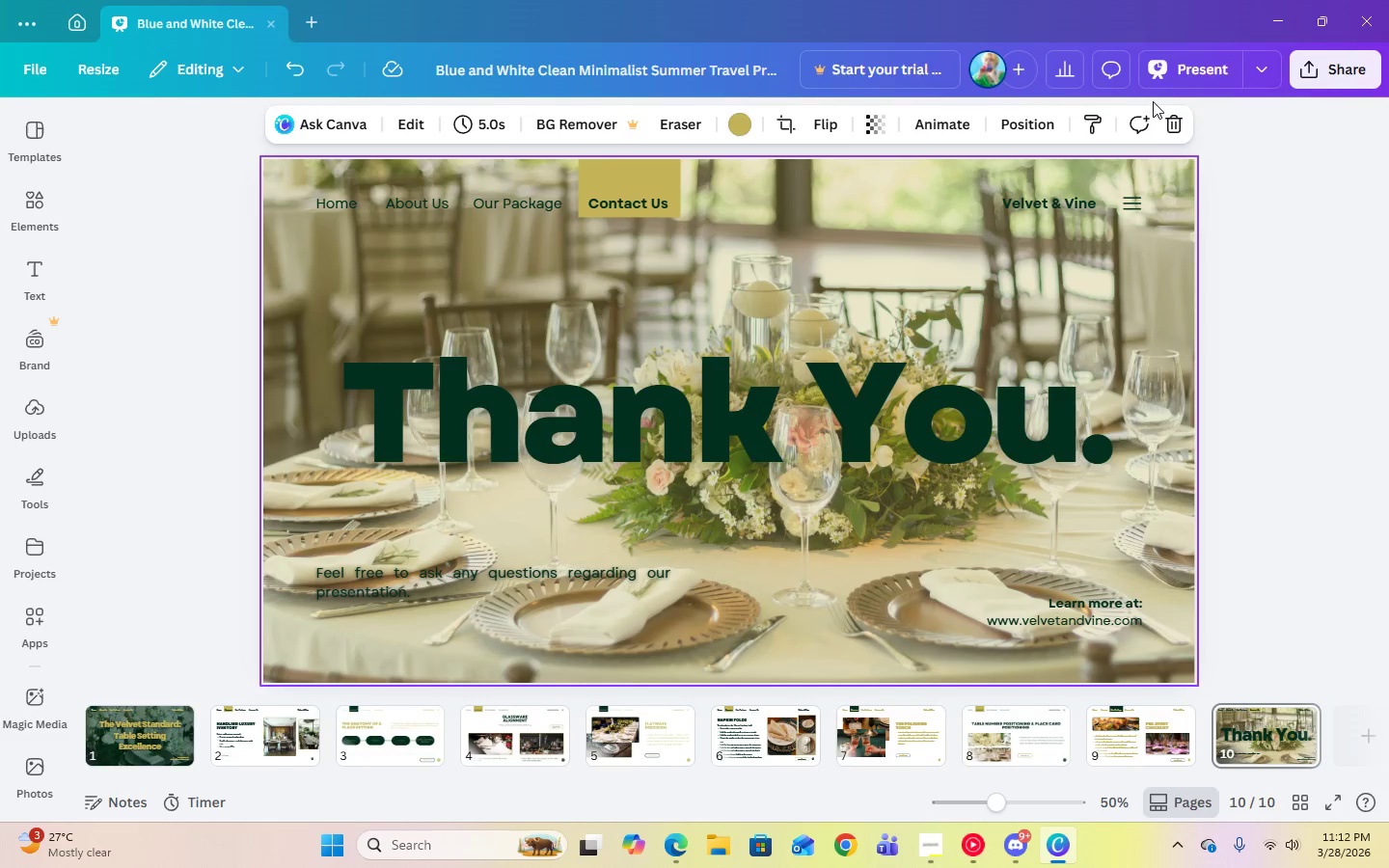 
left_click([1169, 68])
 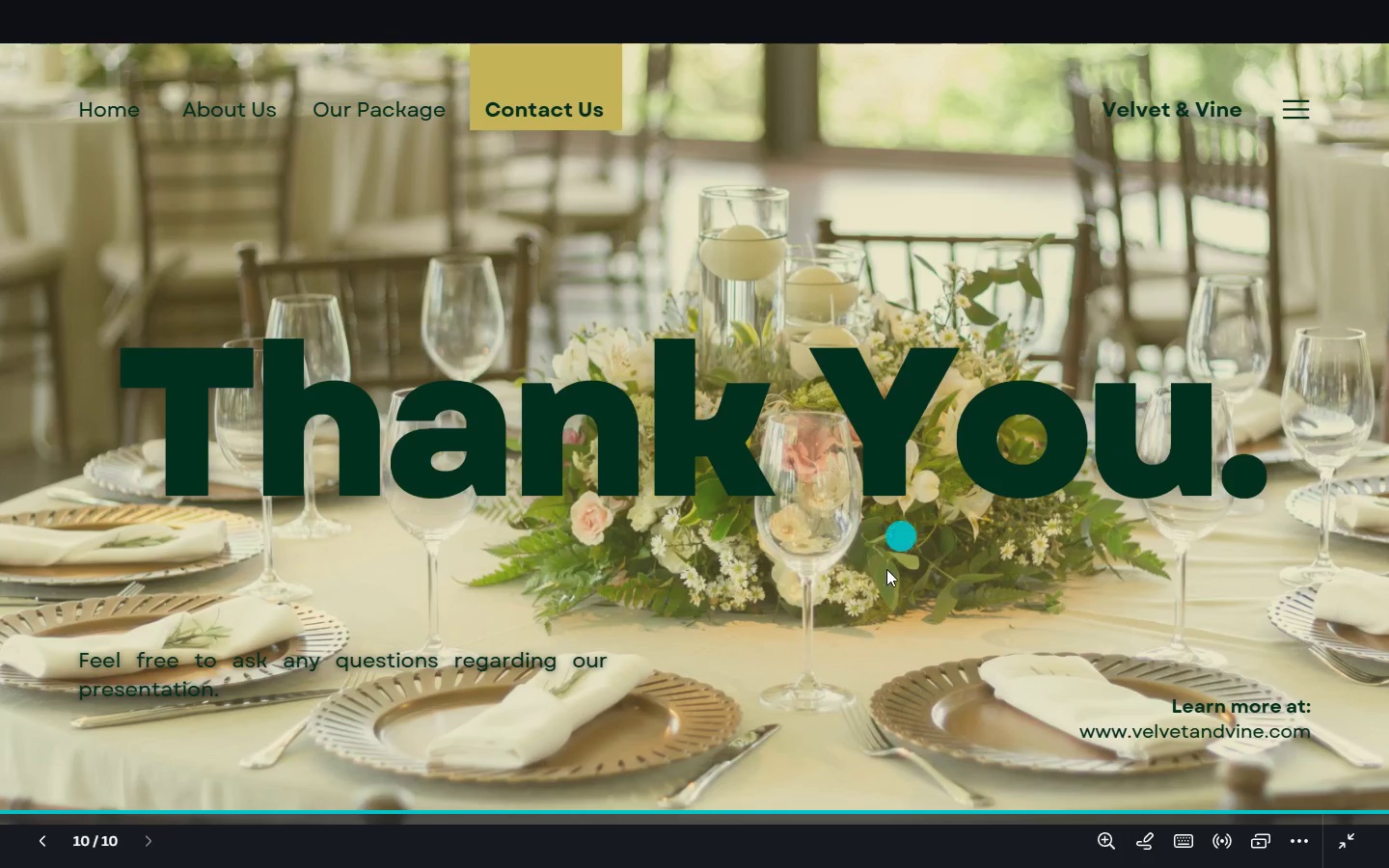 
key(Escape)
 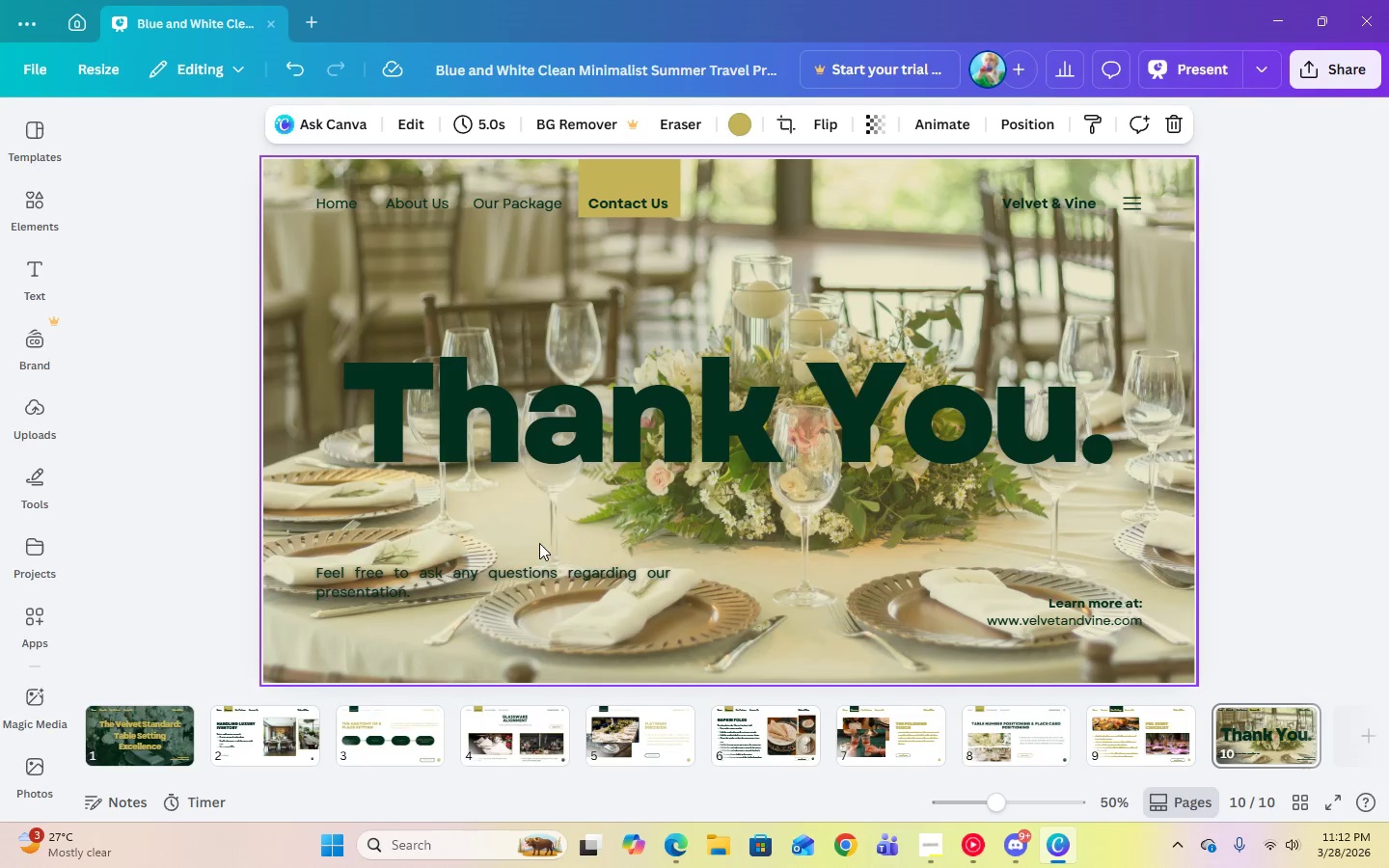 
left_click([553, 577])
 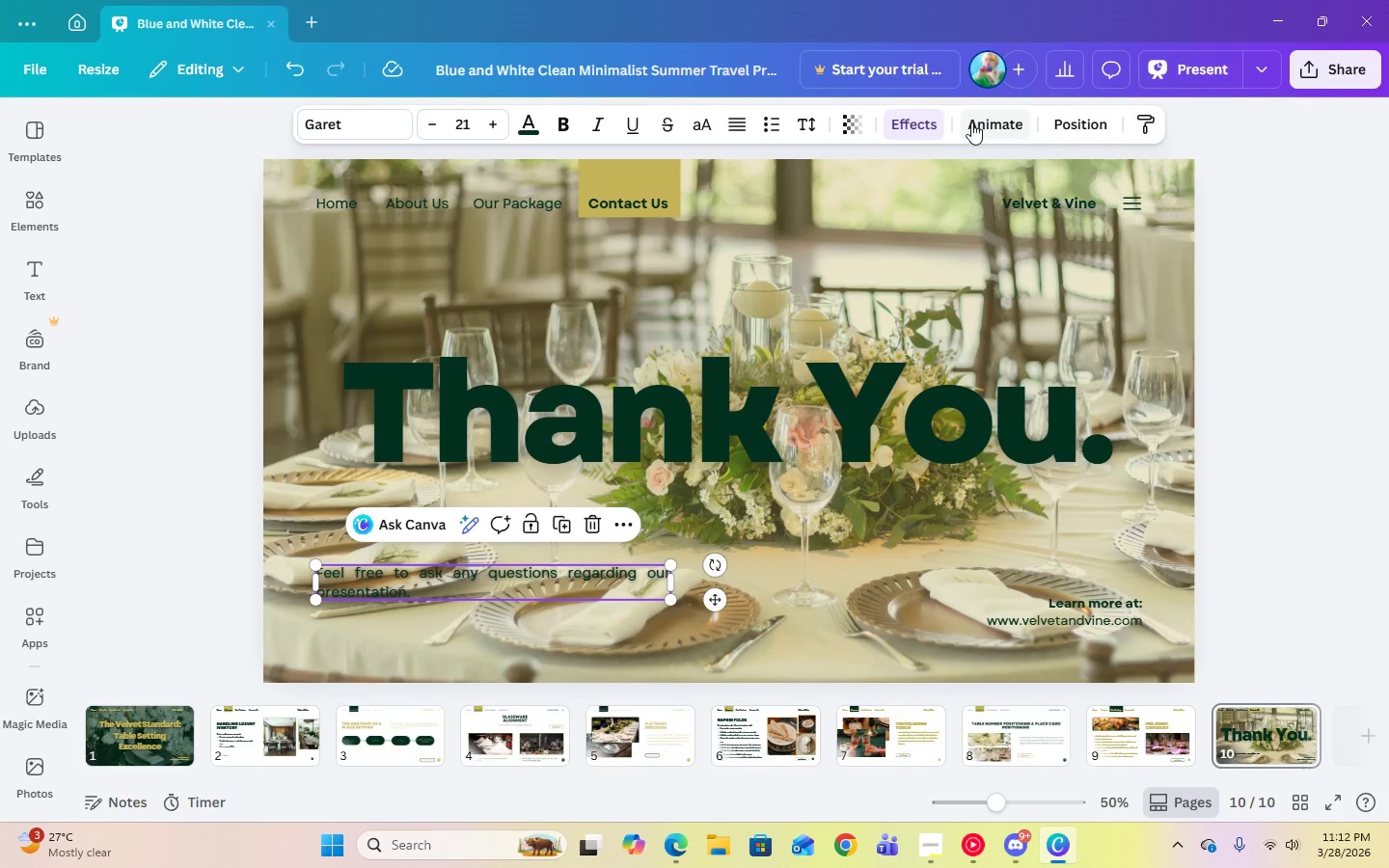 
left_click([926, 130])
 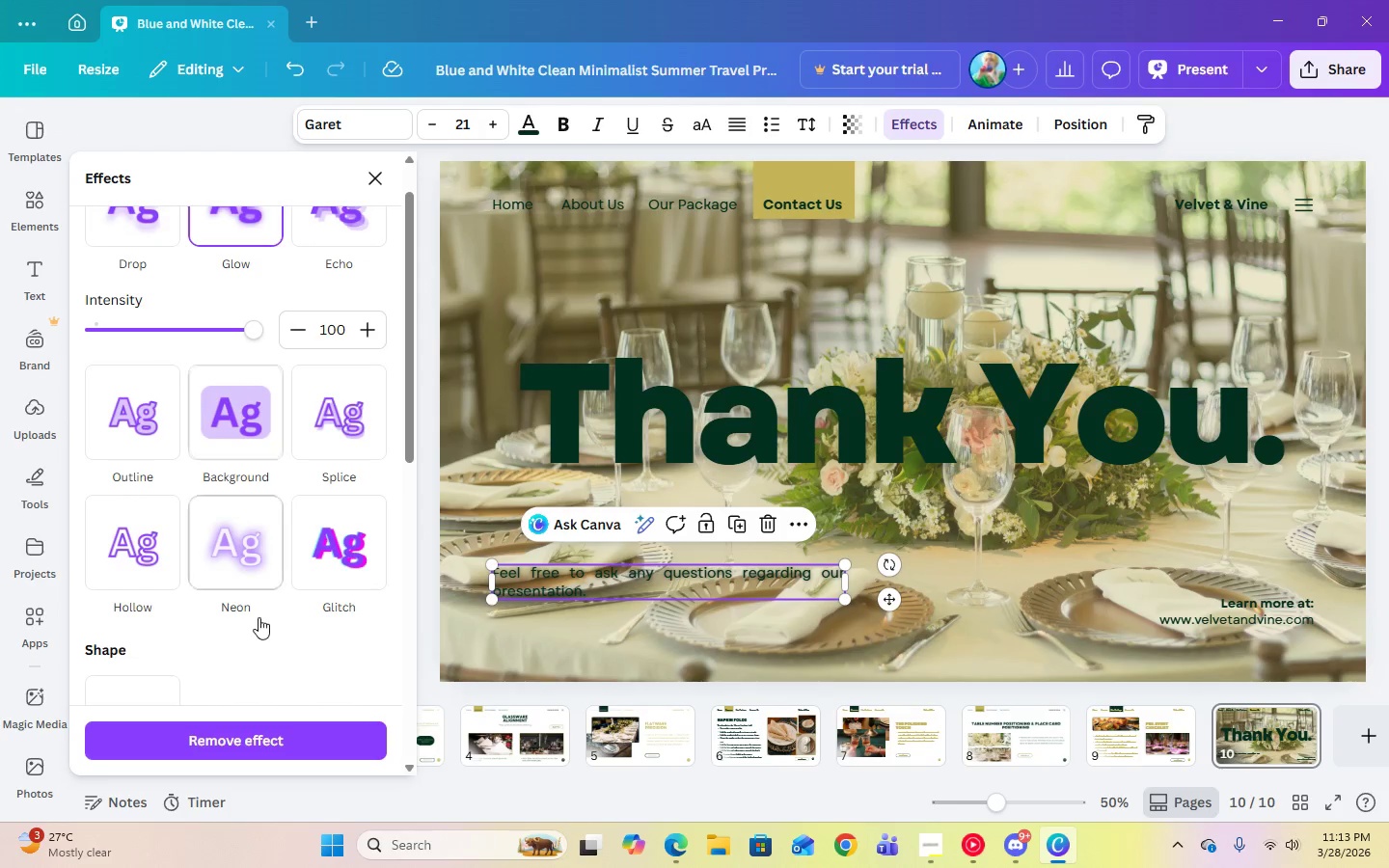 
left_click([274, 736])
 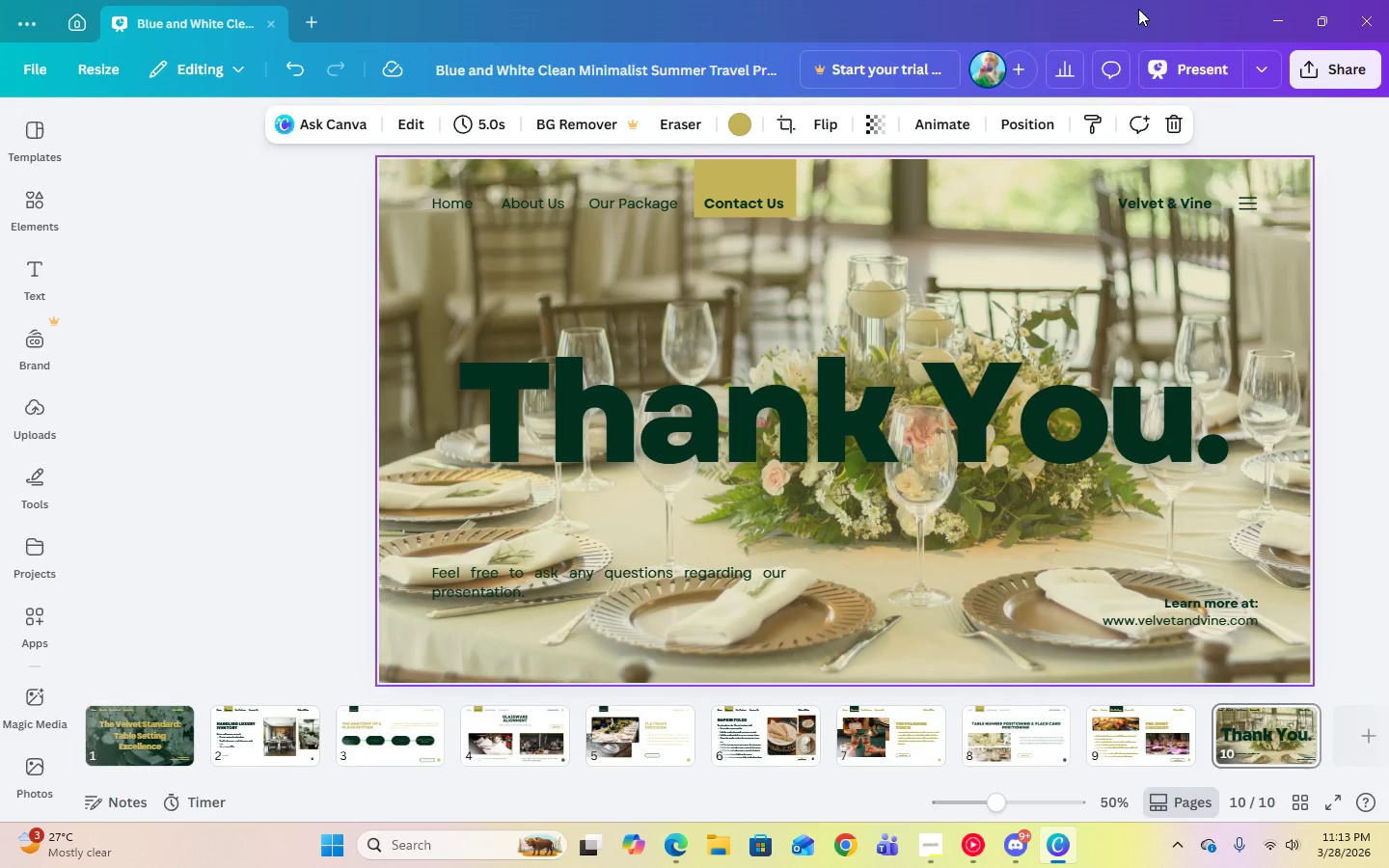 
left_click([1158, 53])
 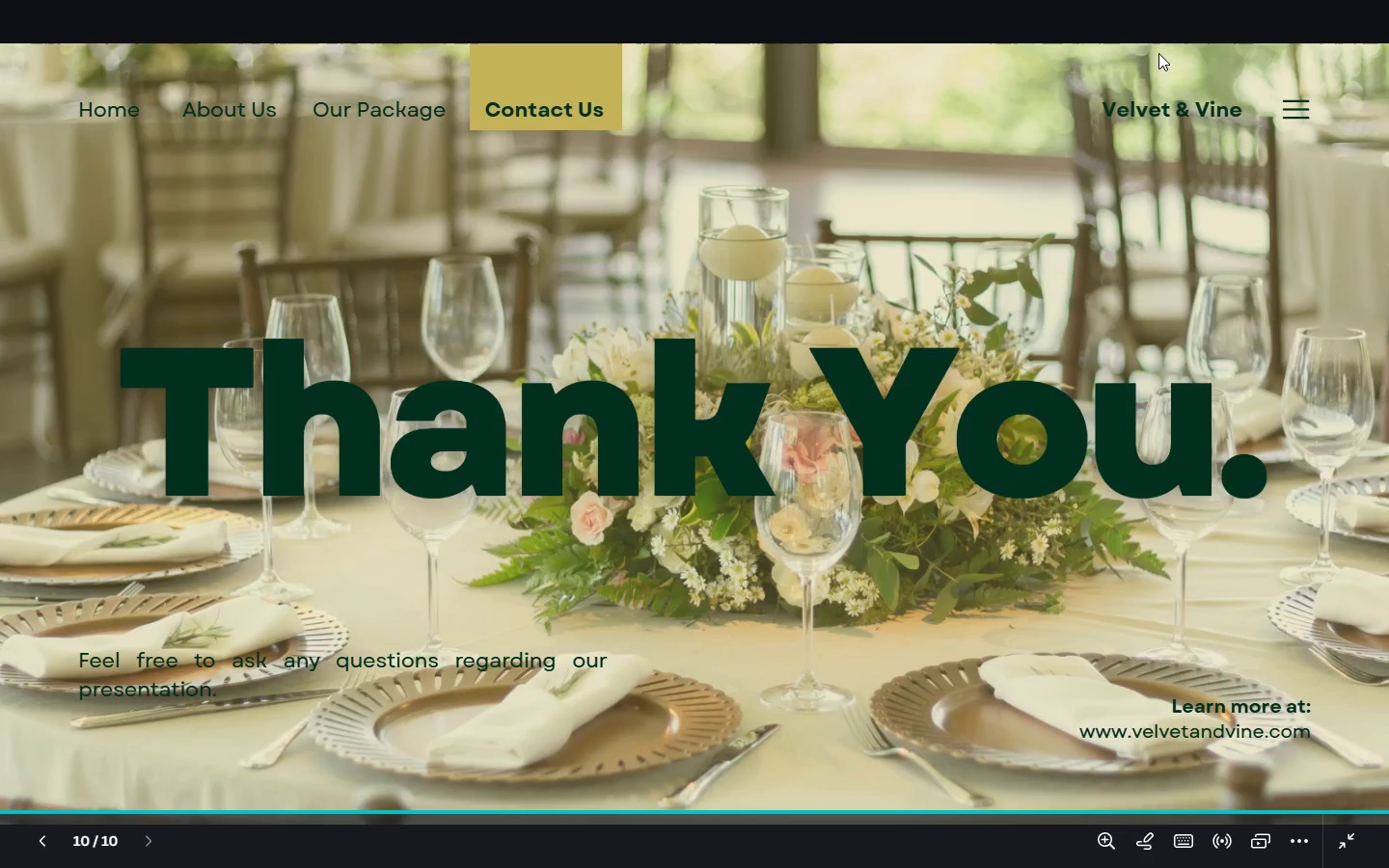 
key(Escape)
 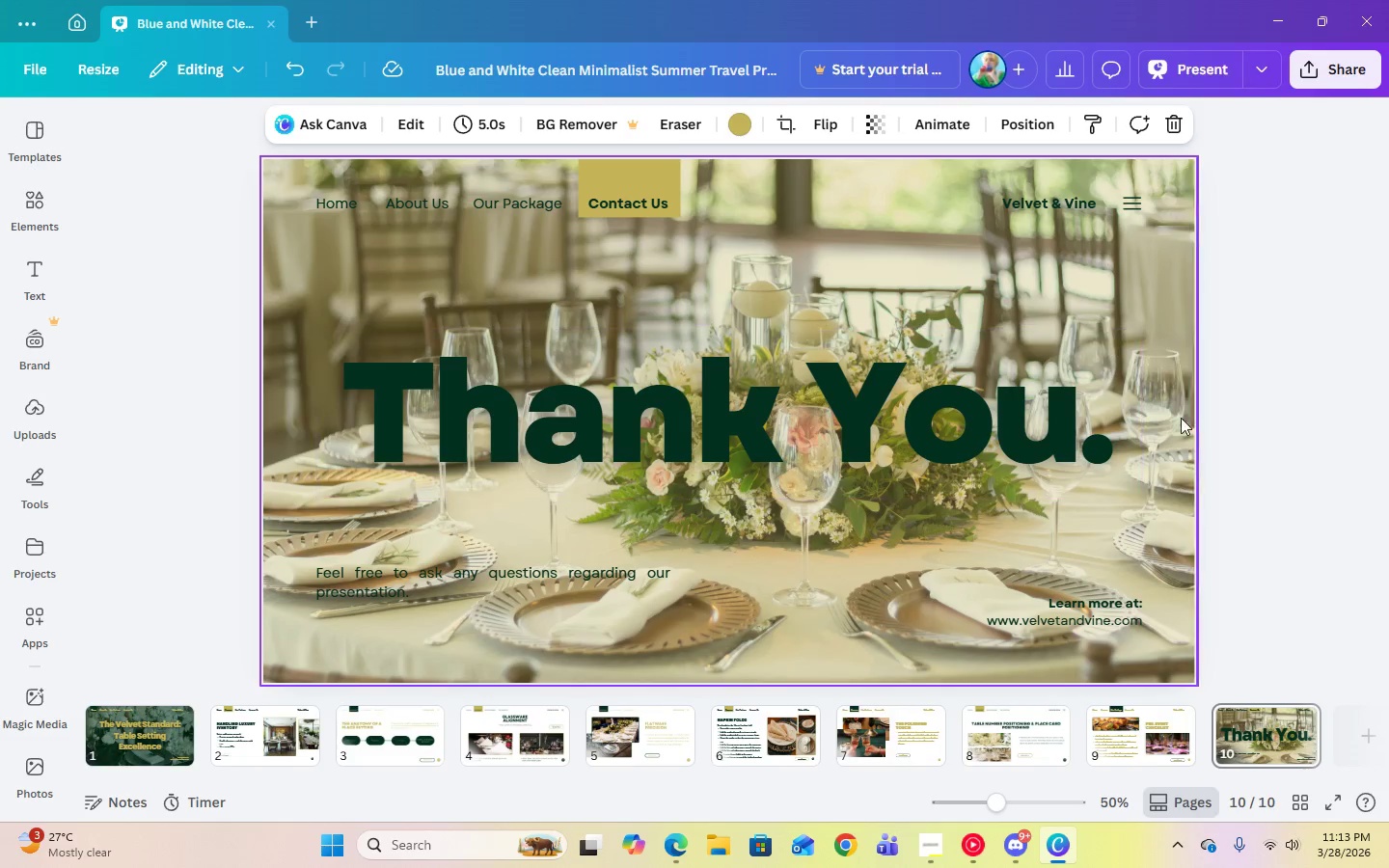 
left_click([1116, 744])
 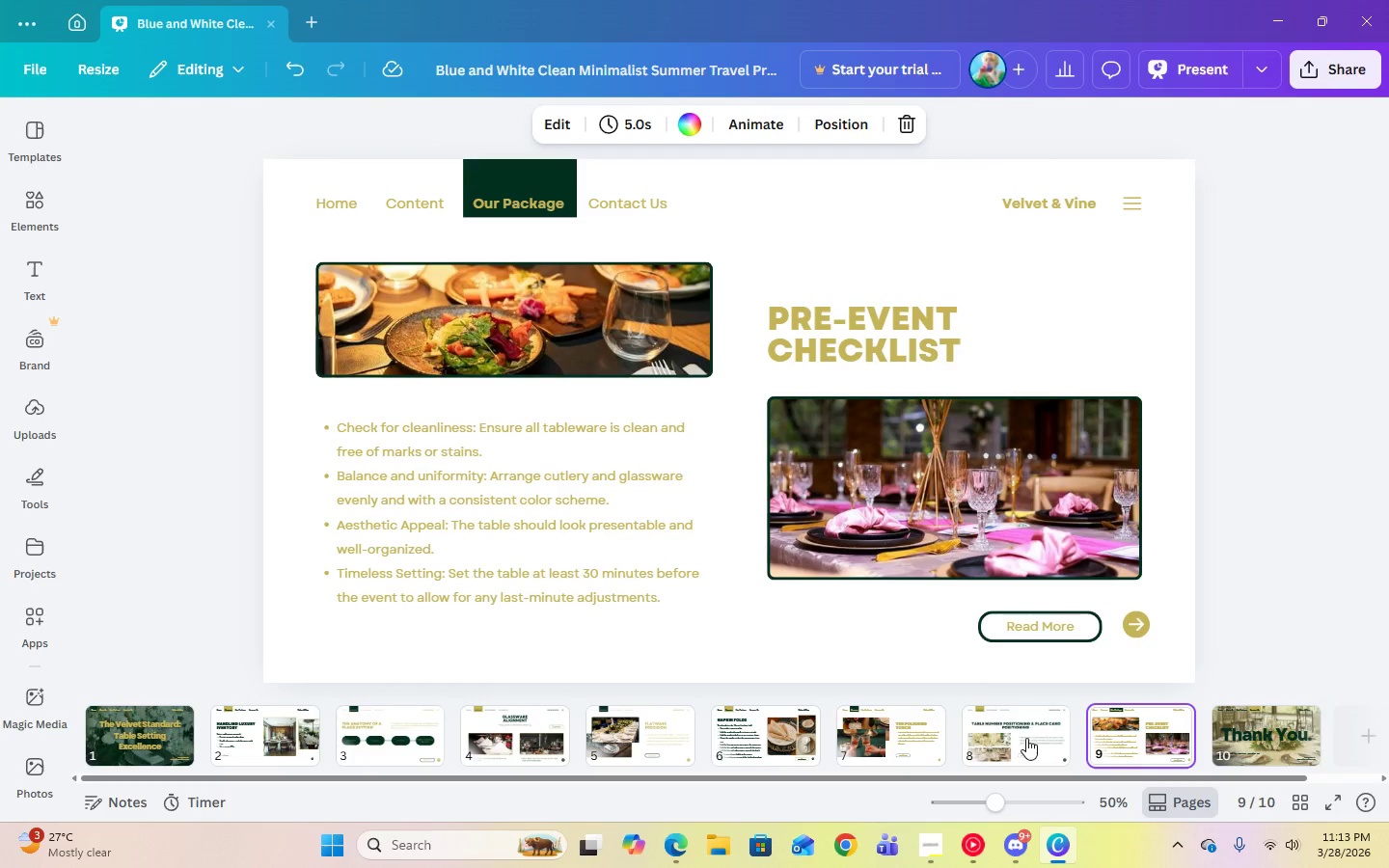 
left_click([1009, 739])
 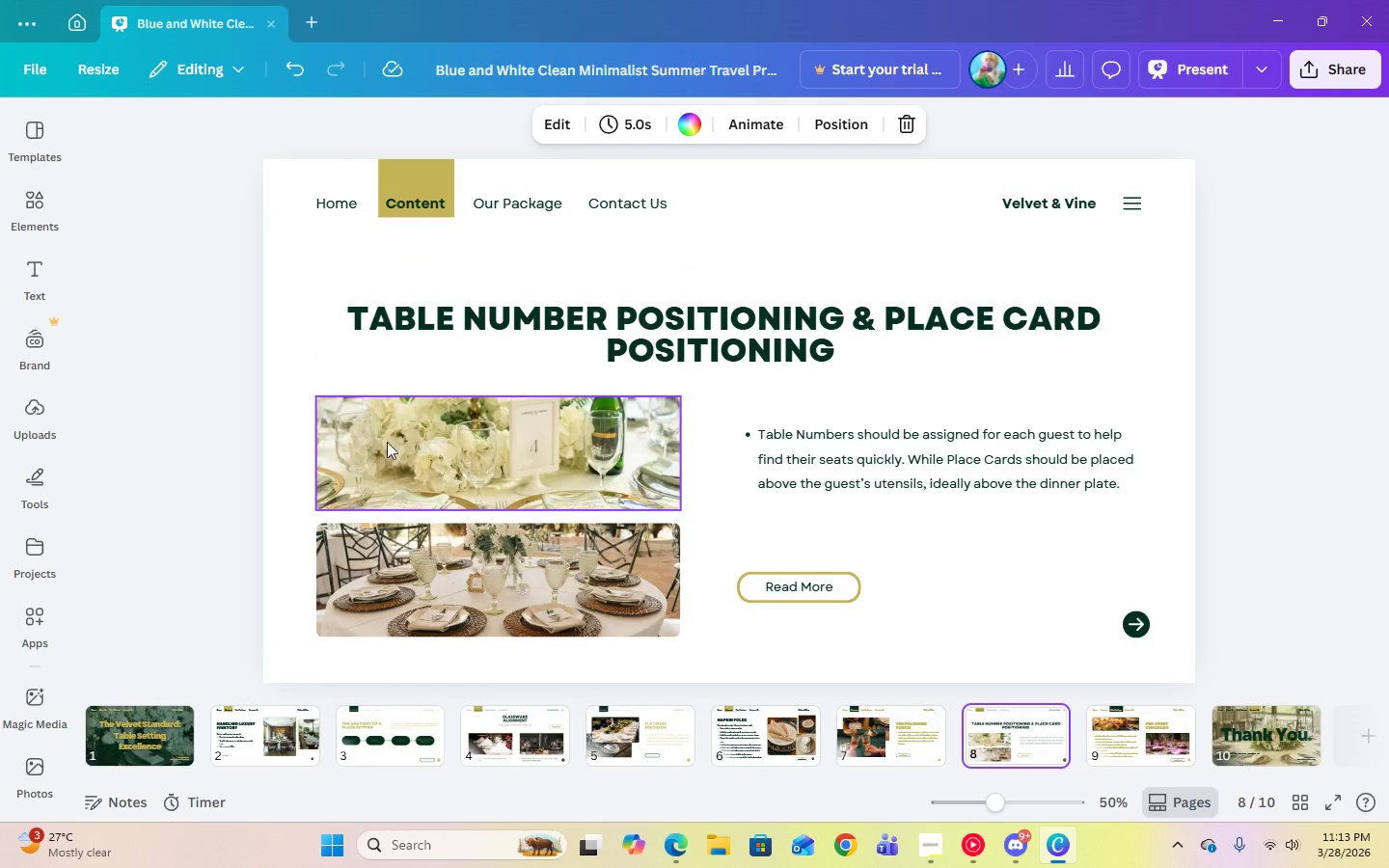 
left_click([395, 462])
 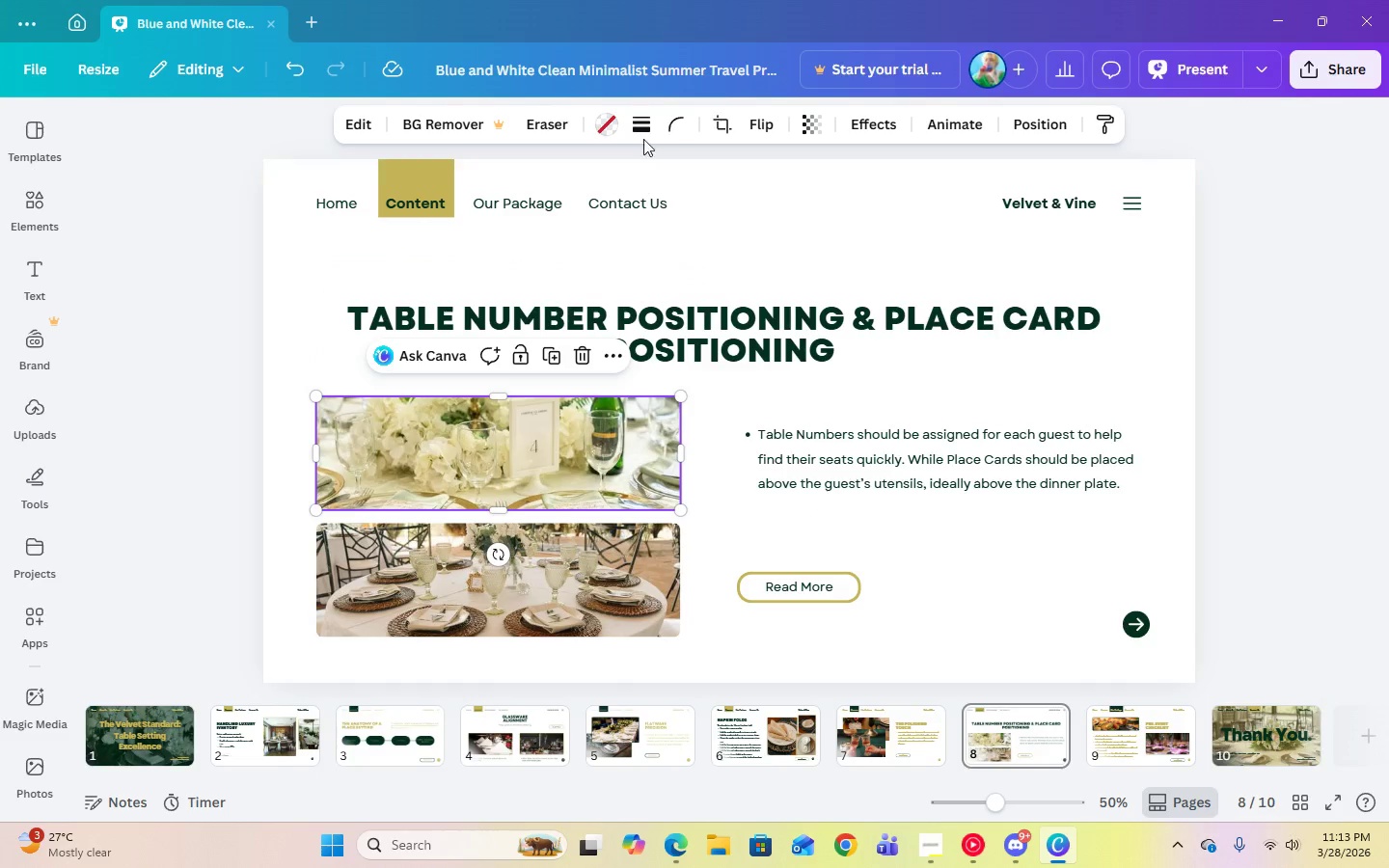 
left_click([644, 130])
 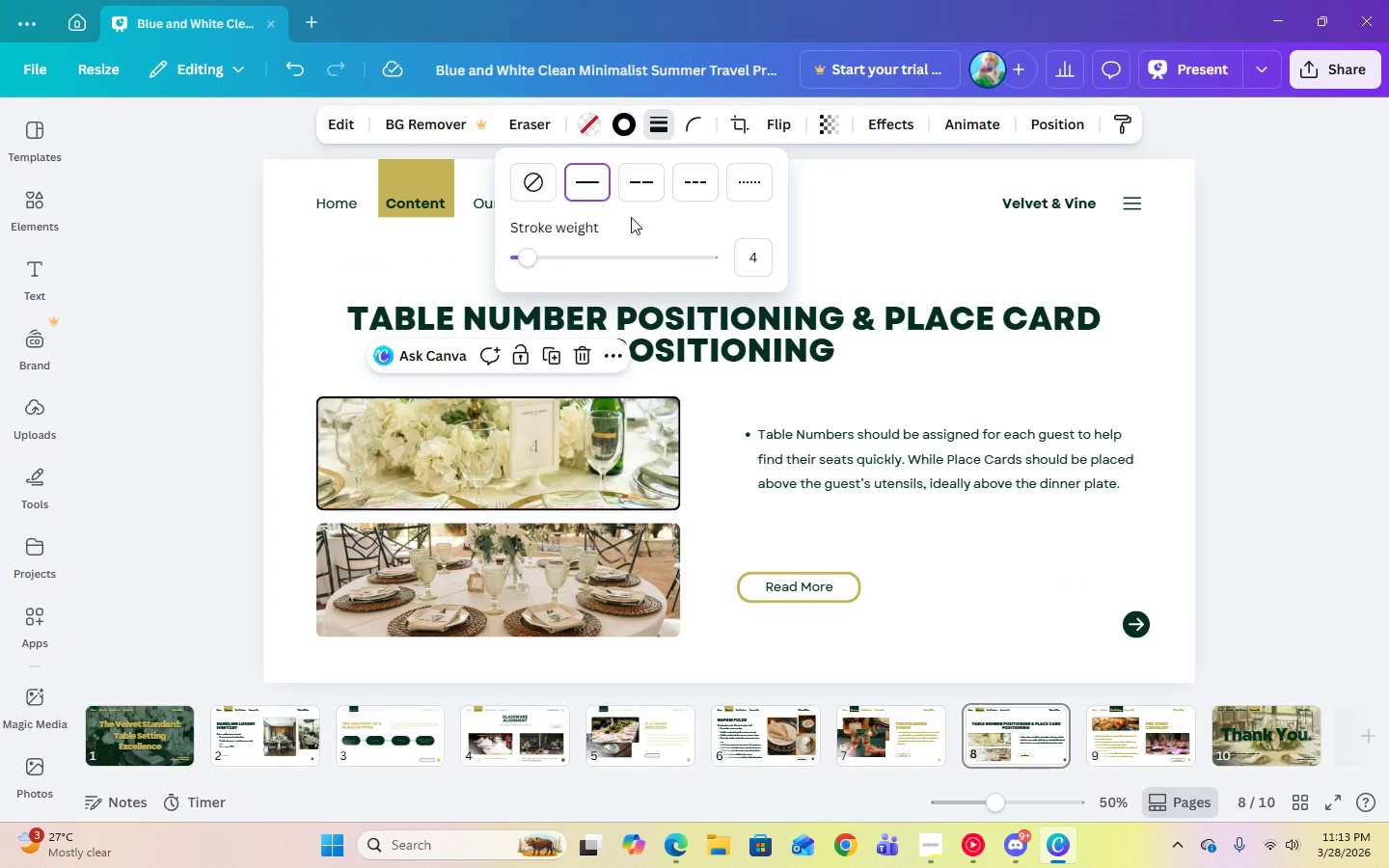 
double_click([750, 271])
 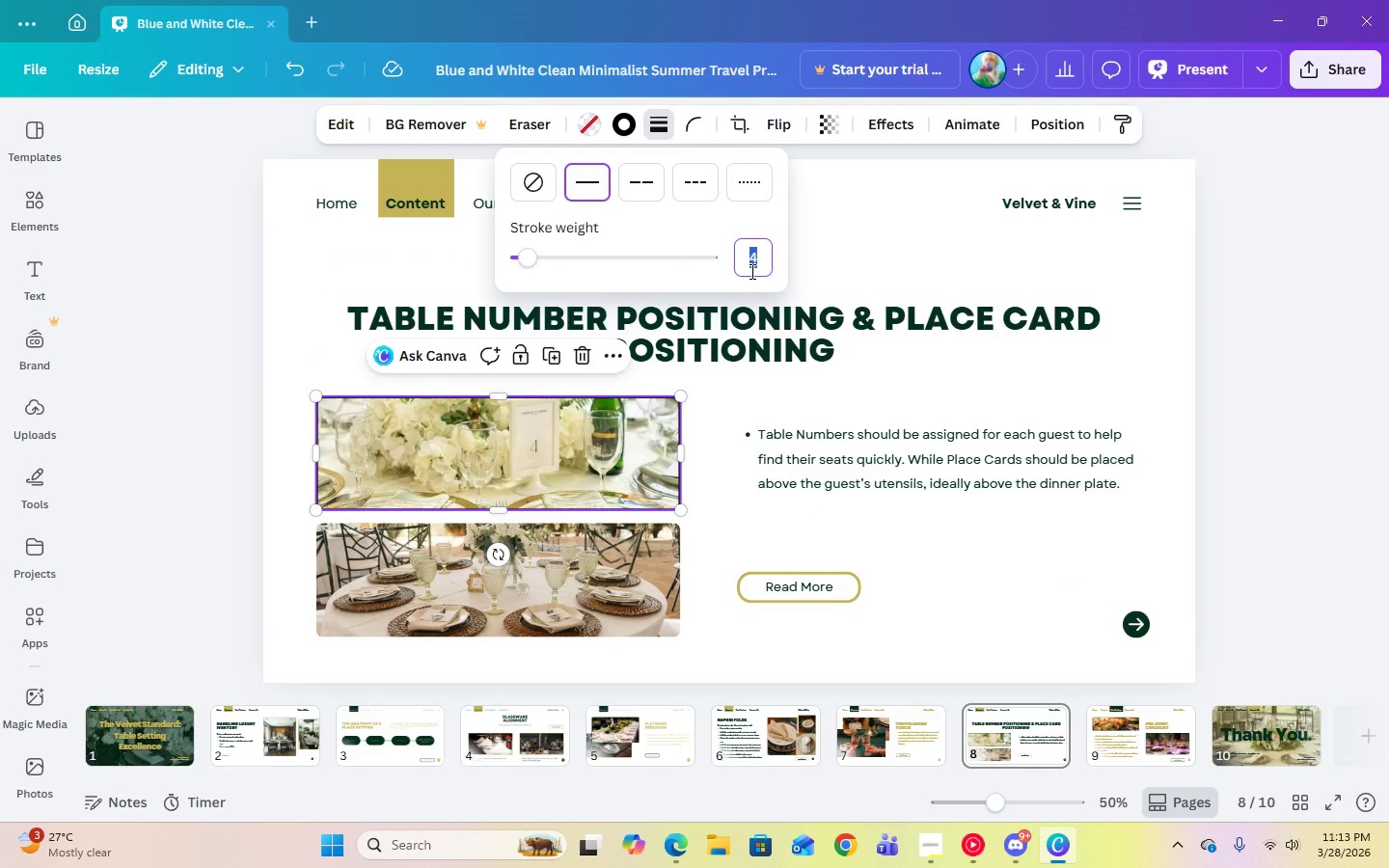 
key(Numpad6)
 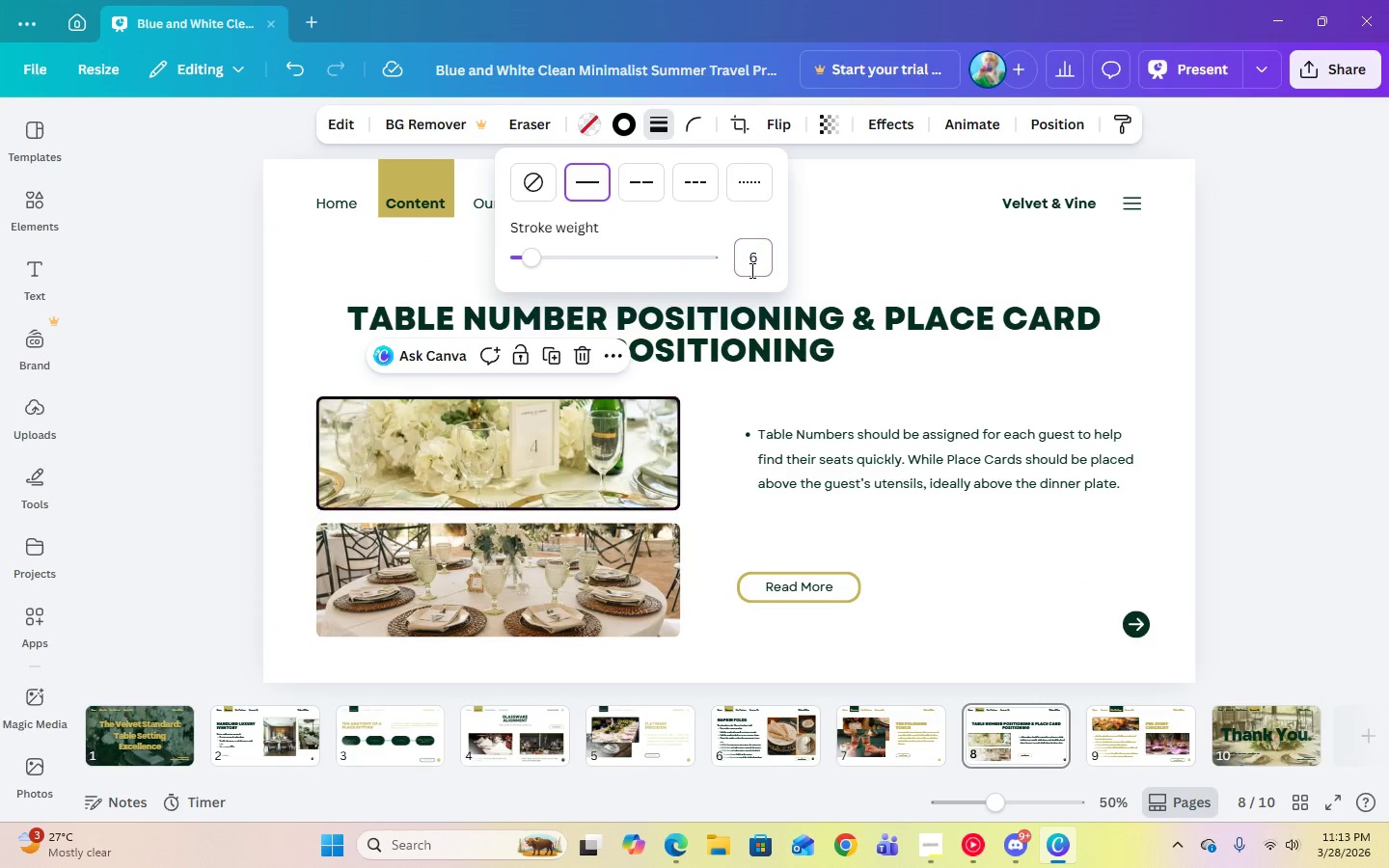 
key(Enter)
 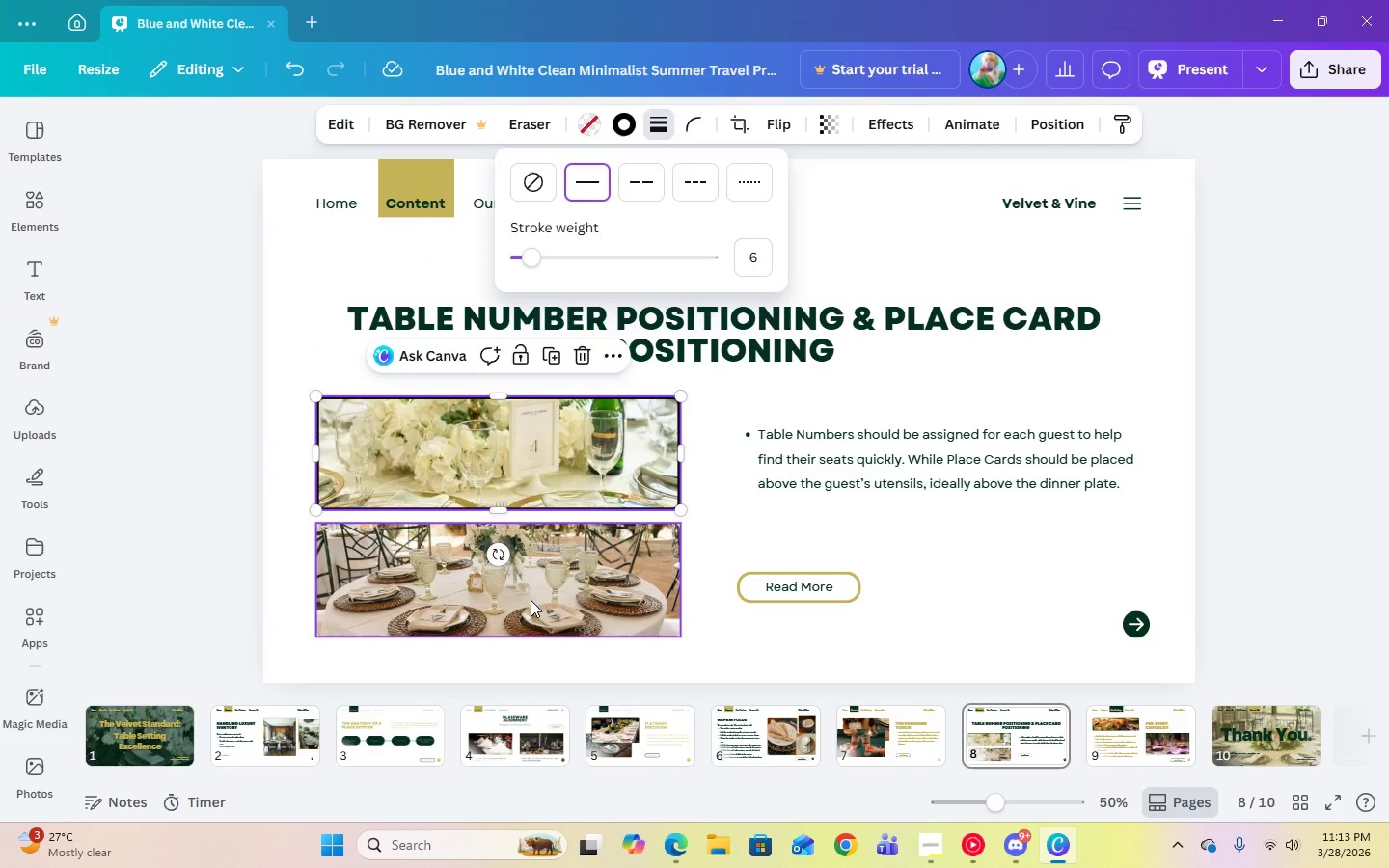 
left_click([531, 602])
 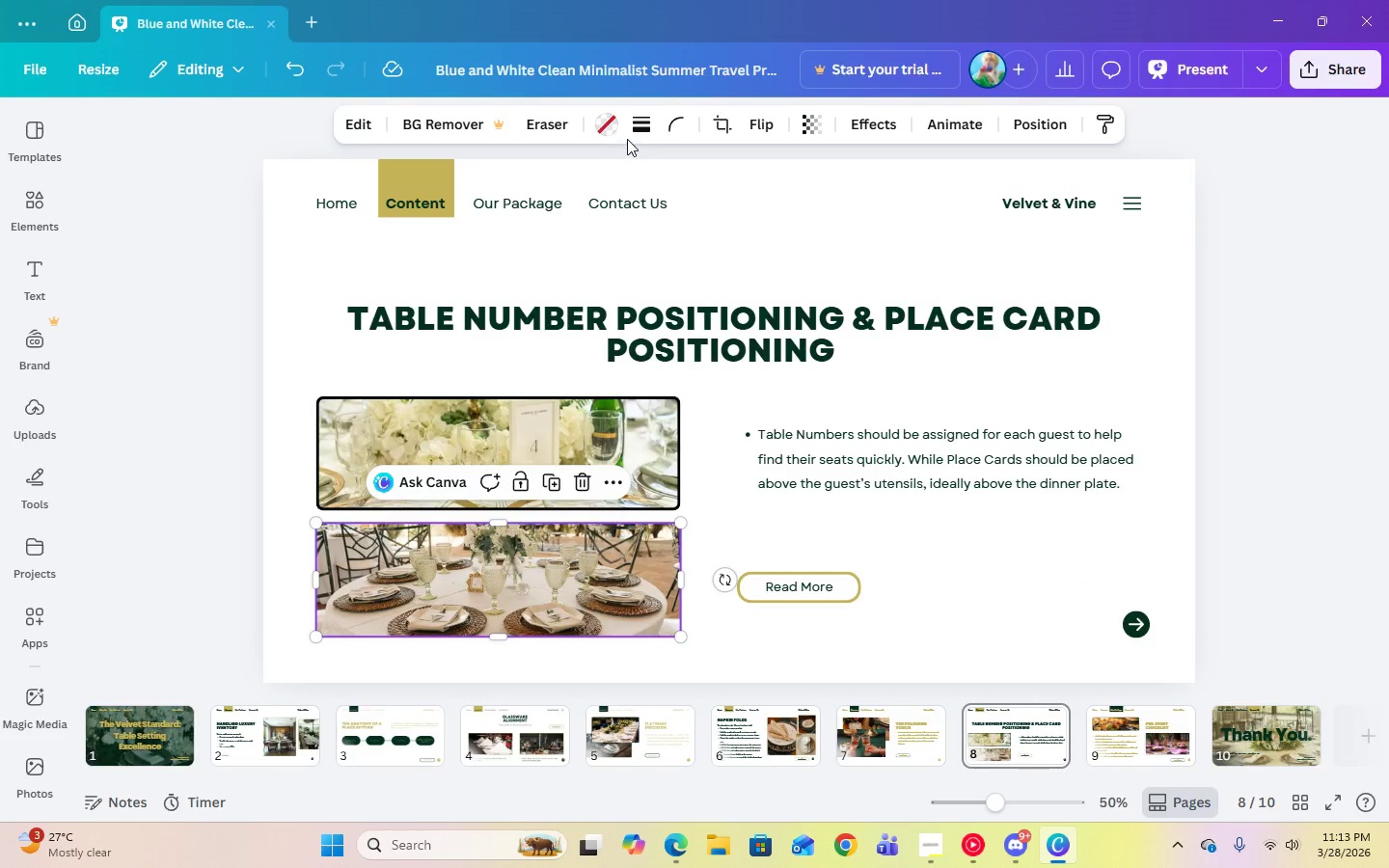 
left_click([635, 137])
 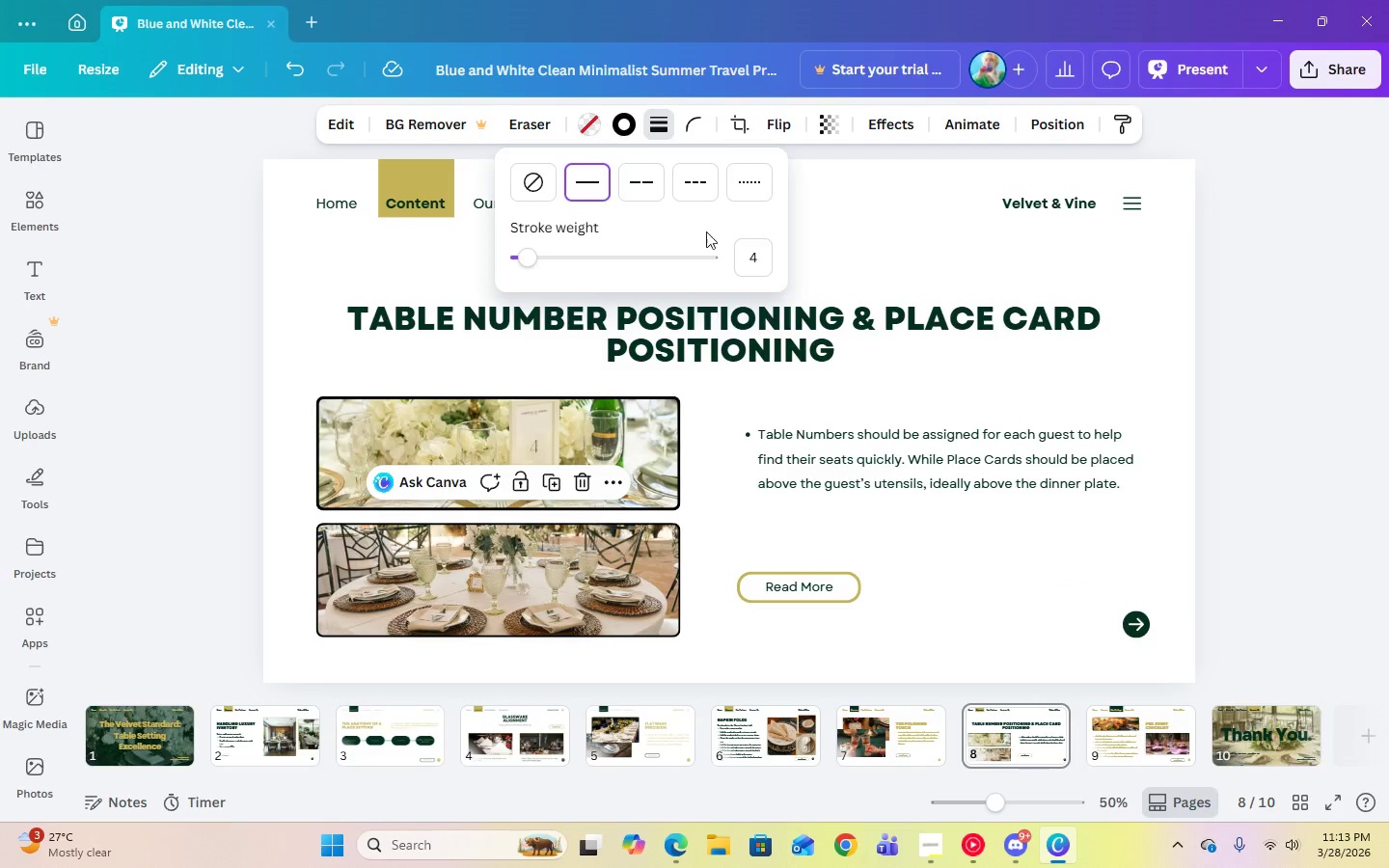 
double_click([766, 272])
 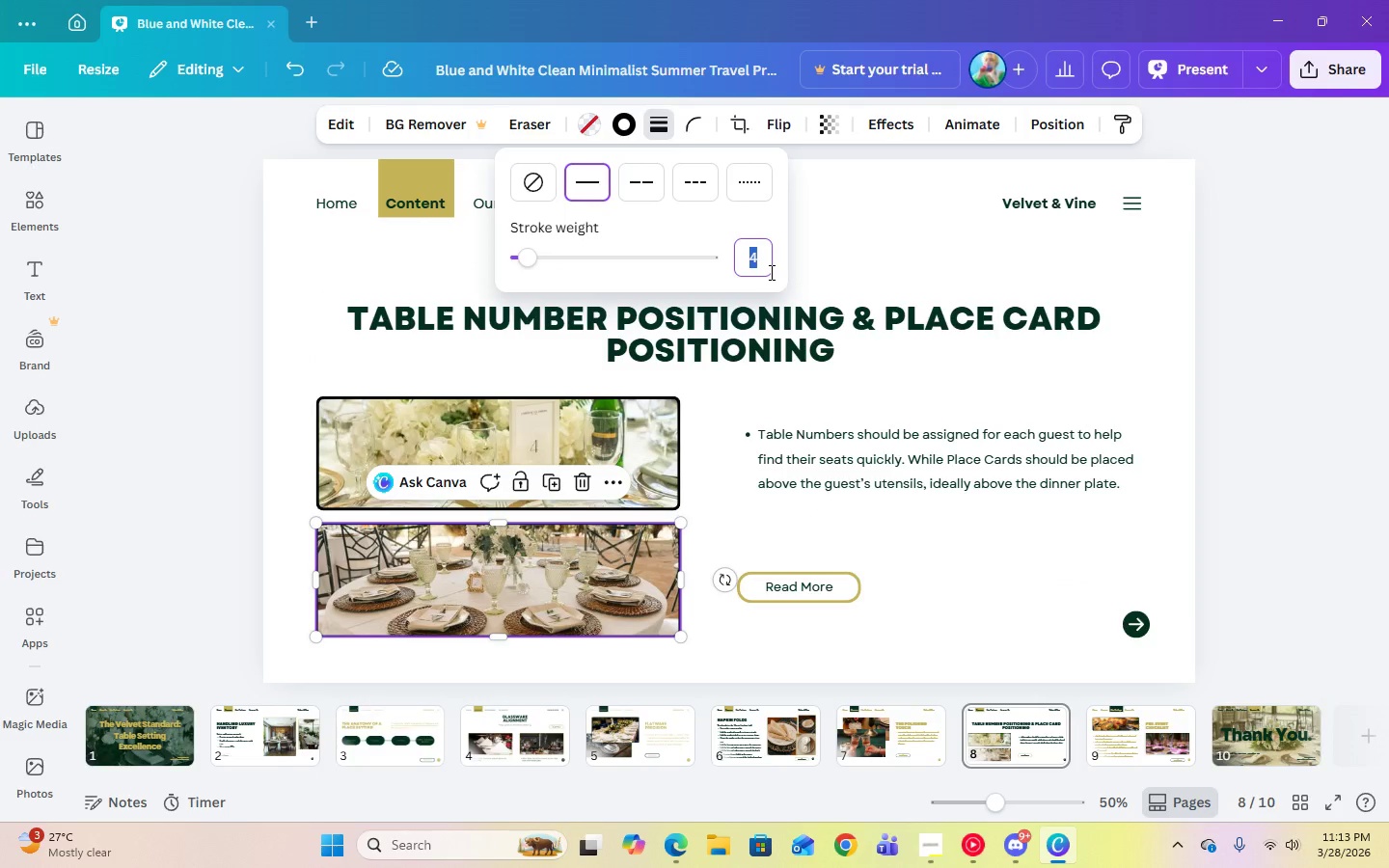 
key(Numpad6)
 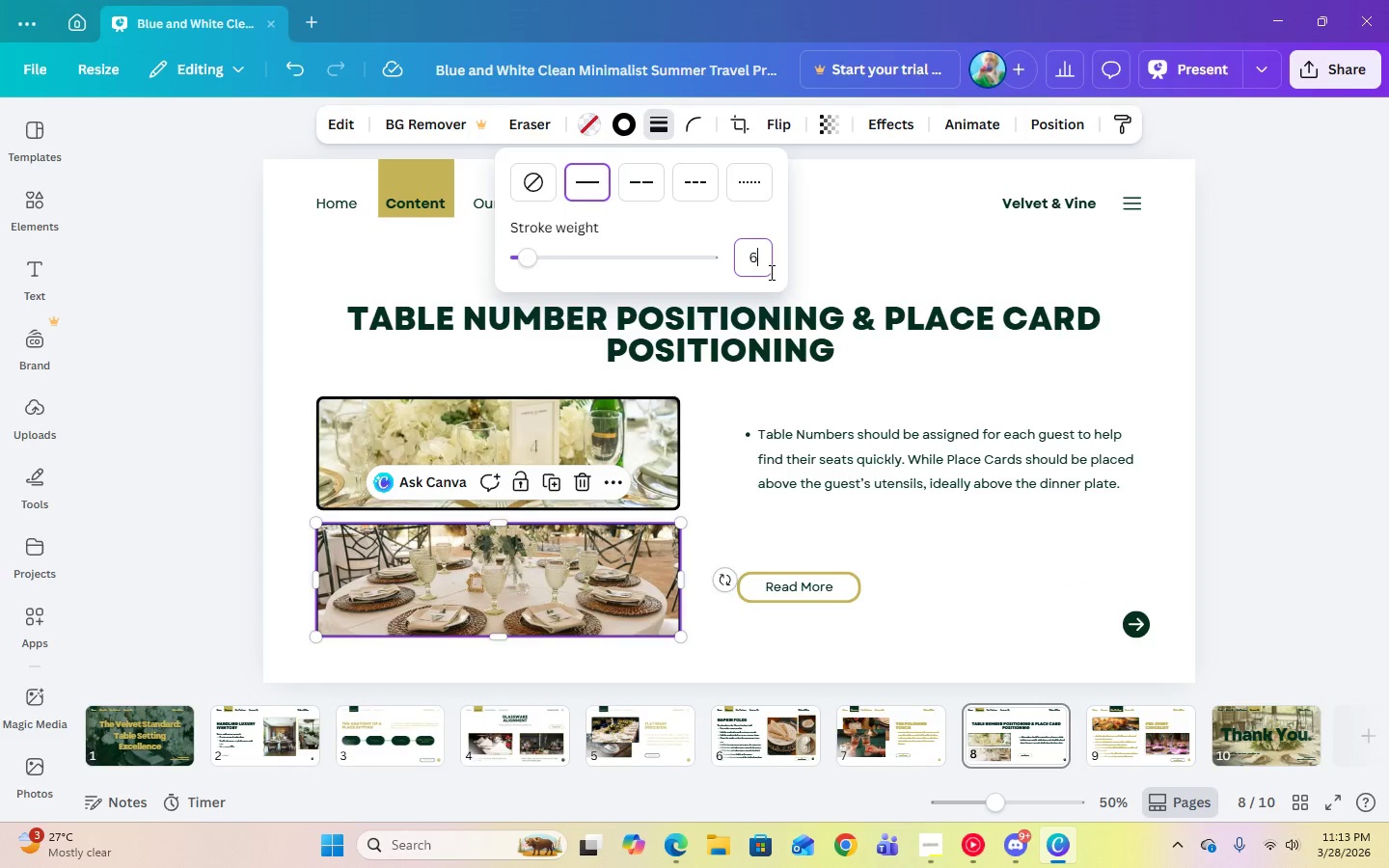 
key(Enter)
 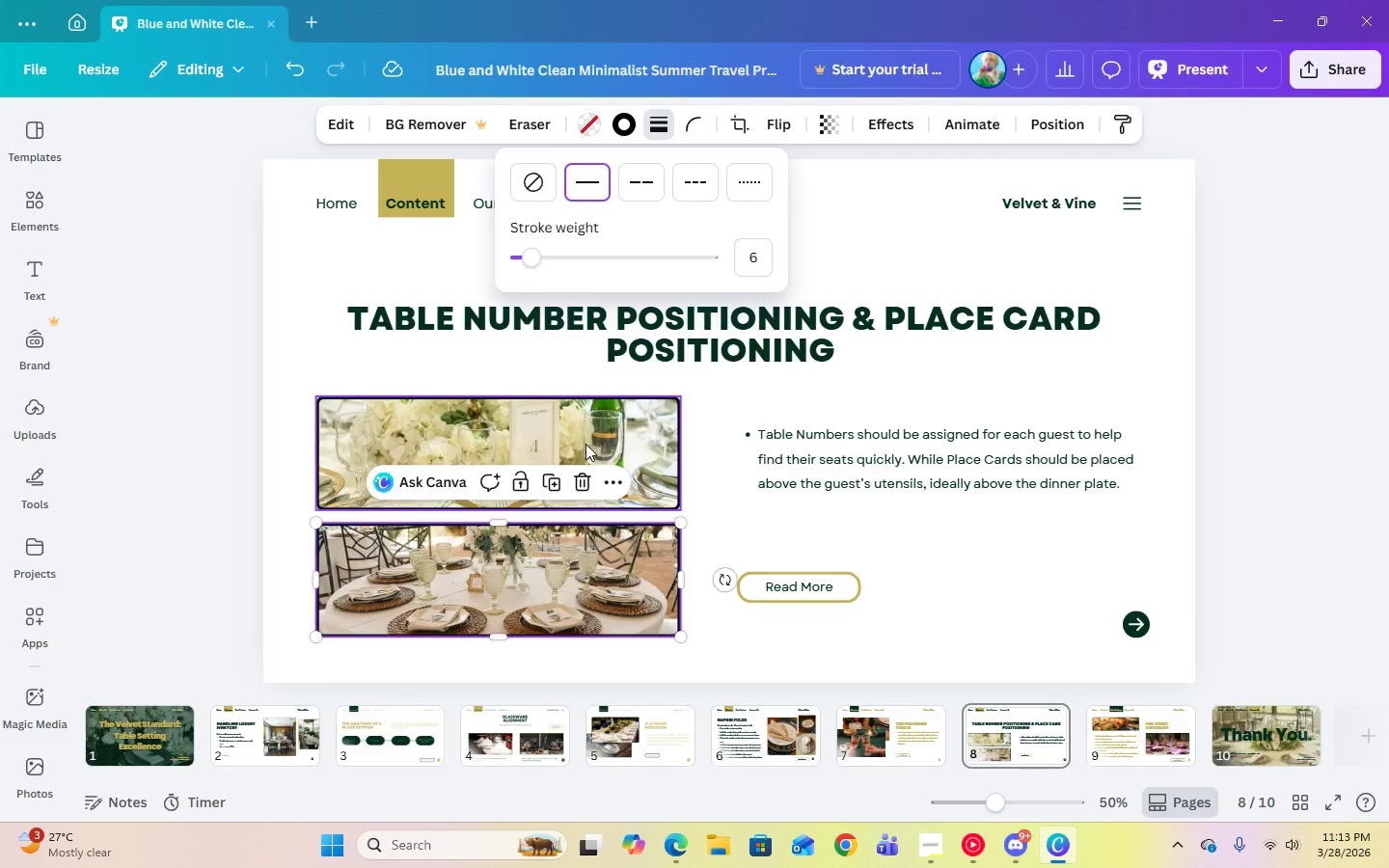 
left_click([586, 444])
 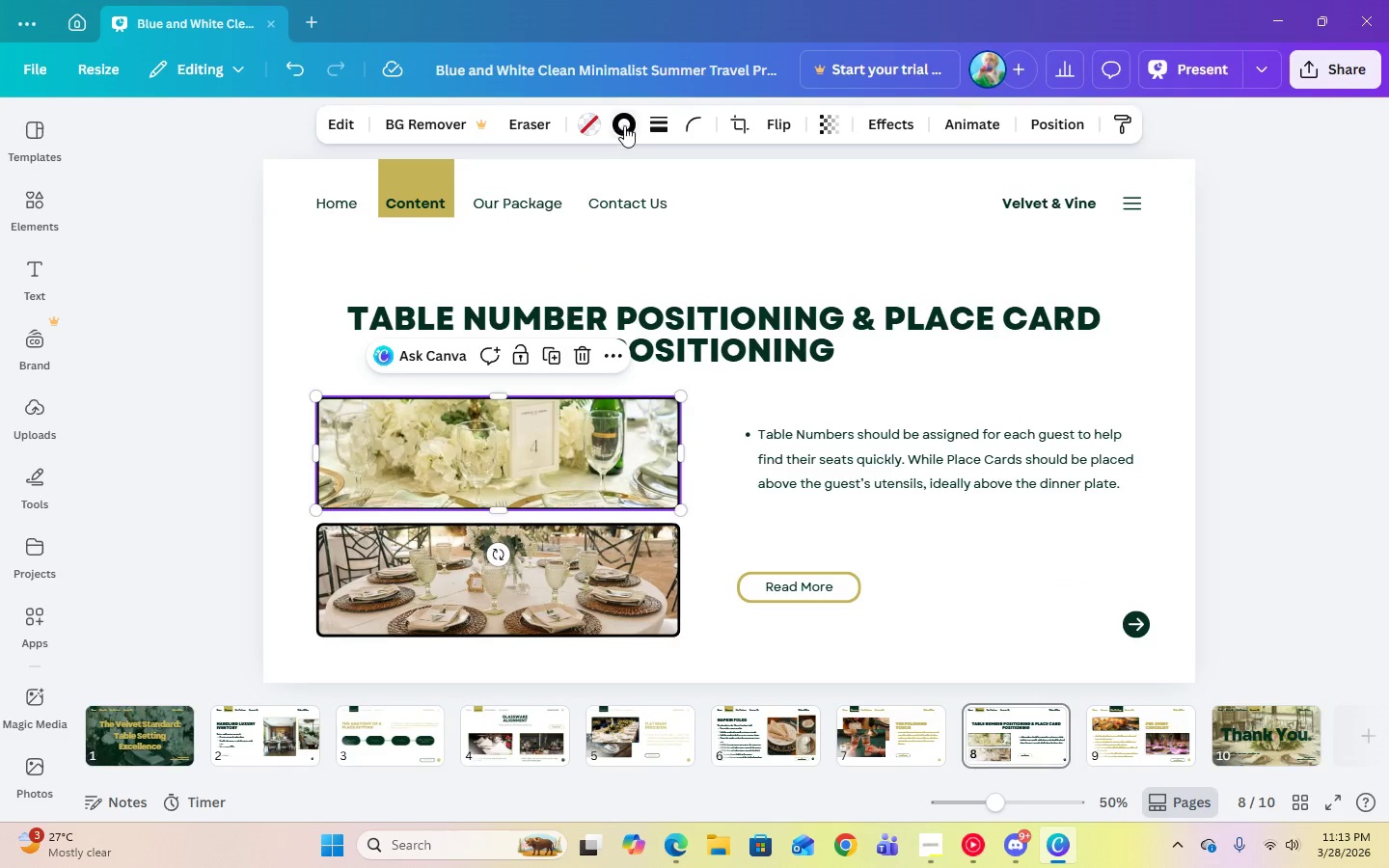 
left_click([630, 124])
 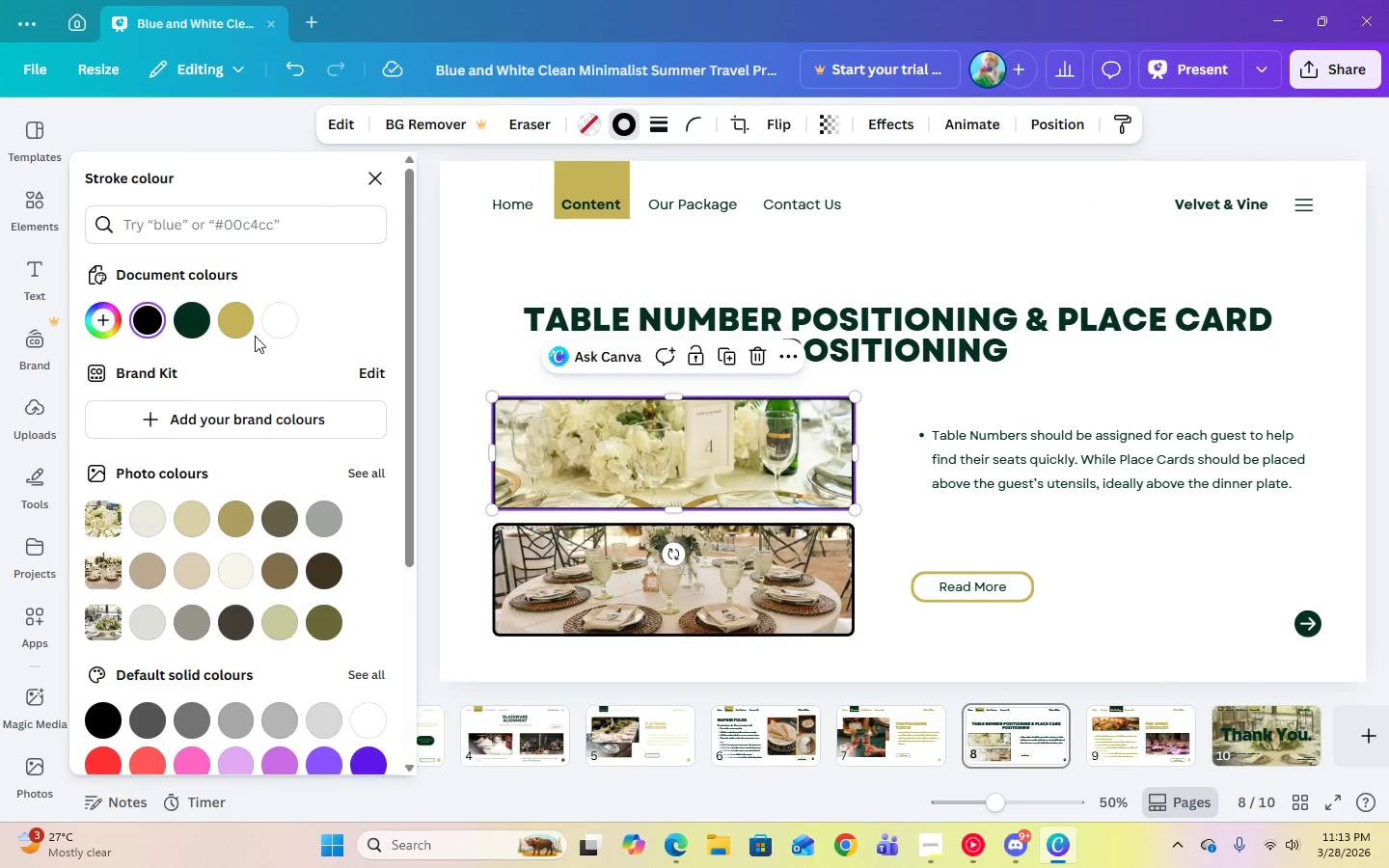 
left_click([233, 322])
 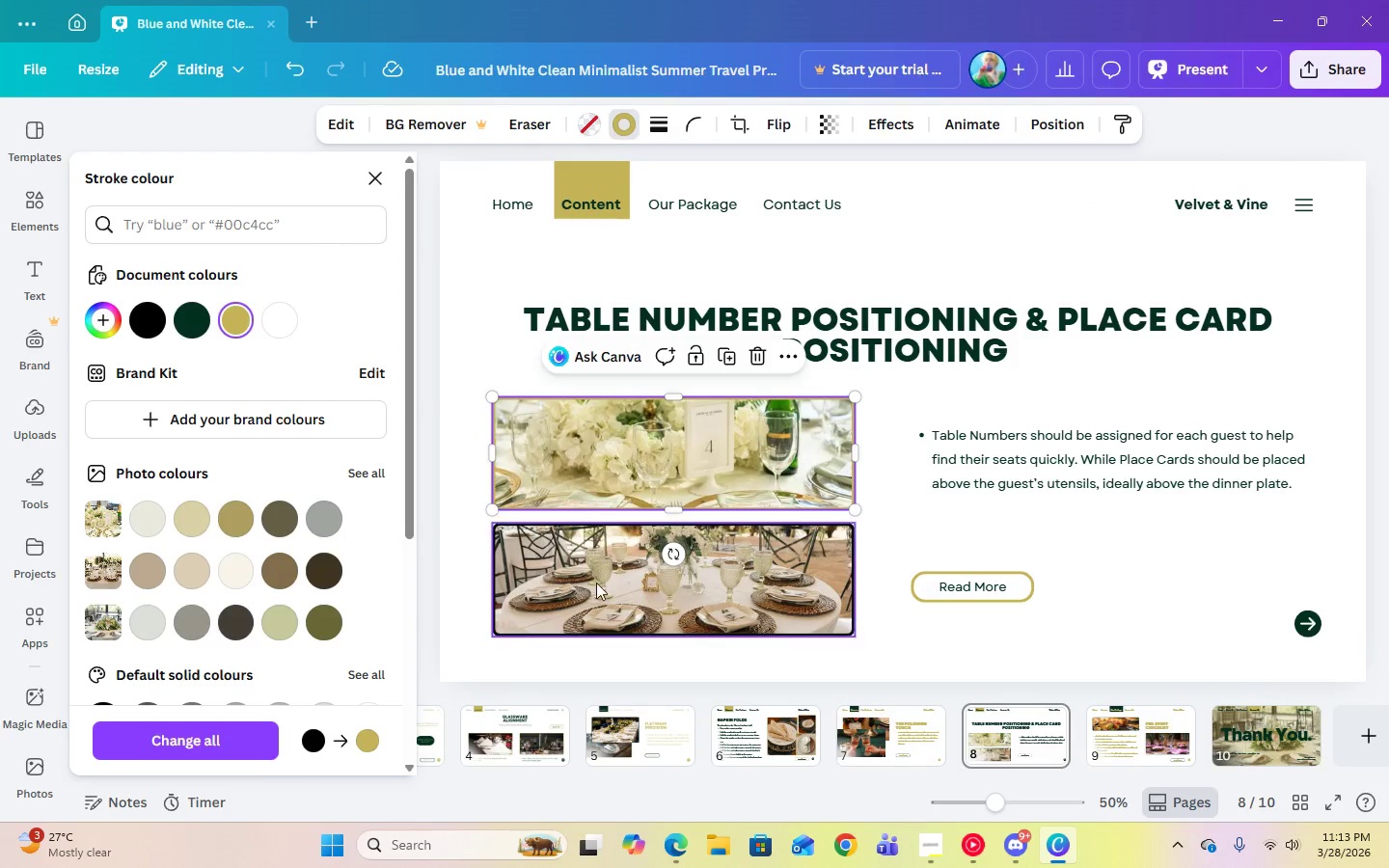 
left_click([596, 585])
 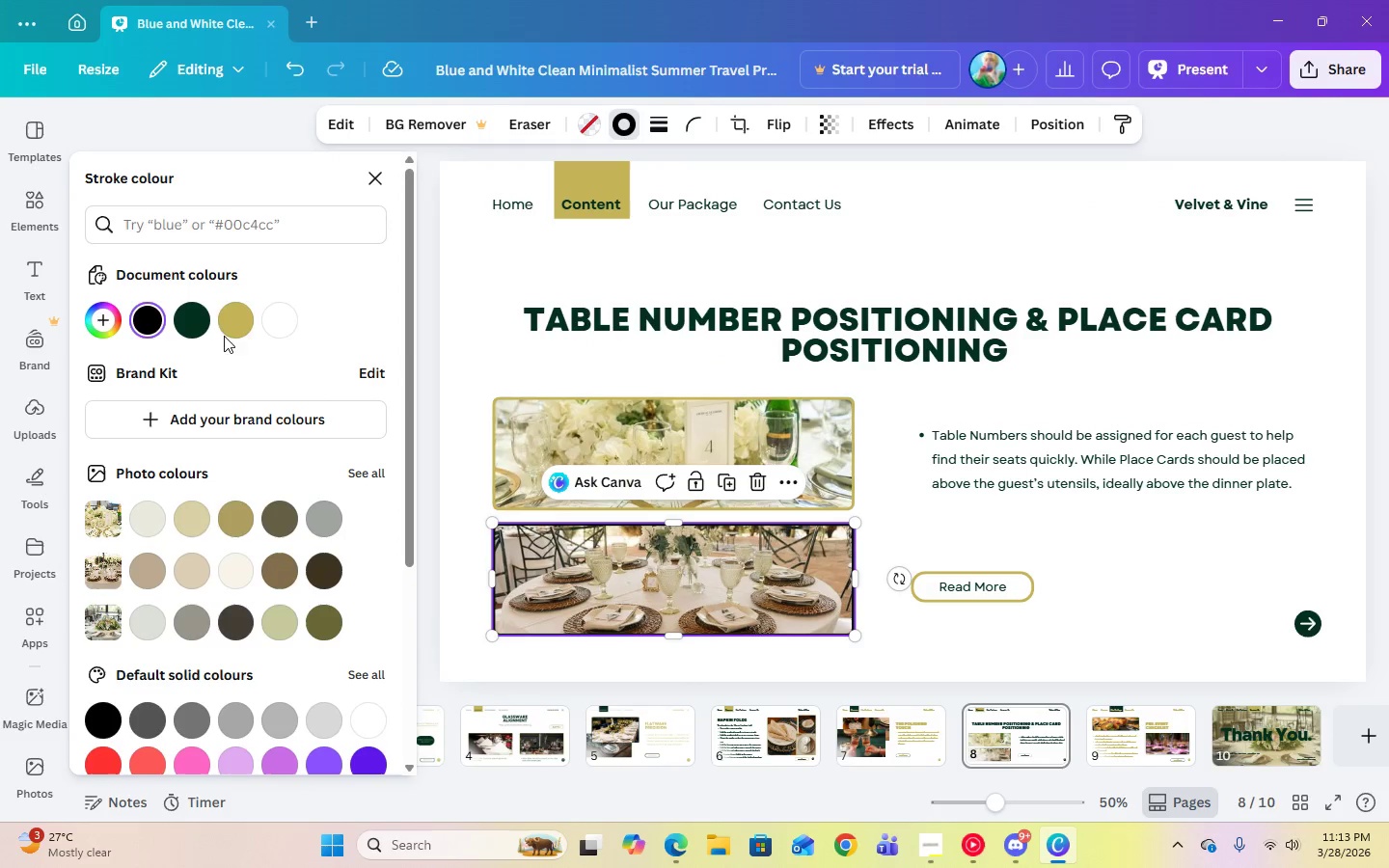 
left_click([225, 332])
 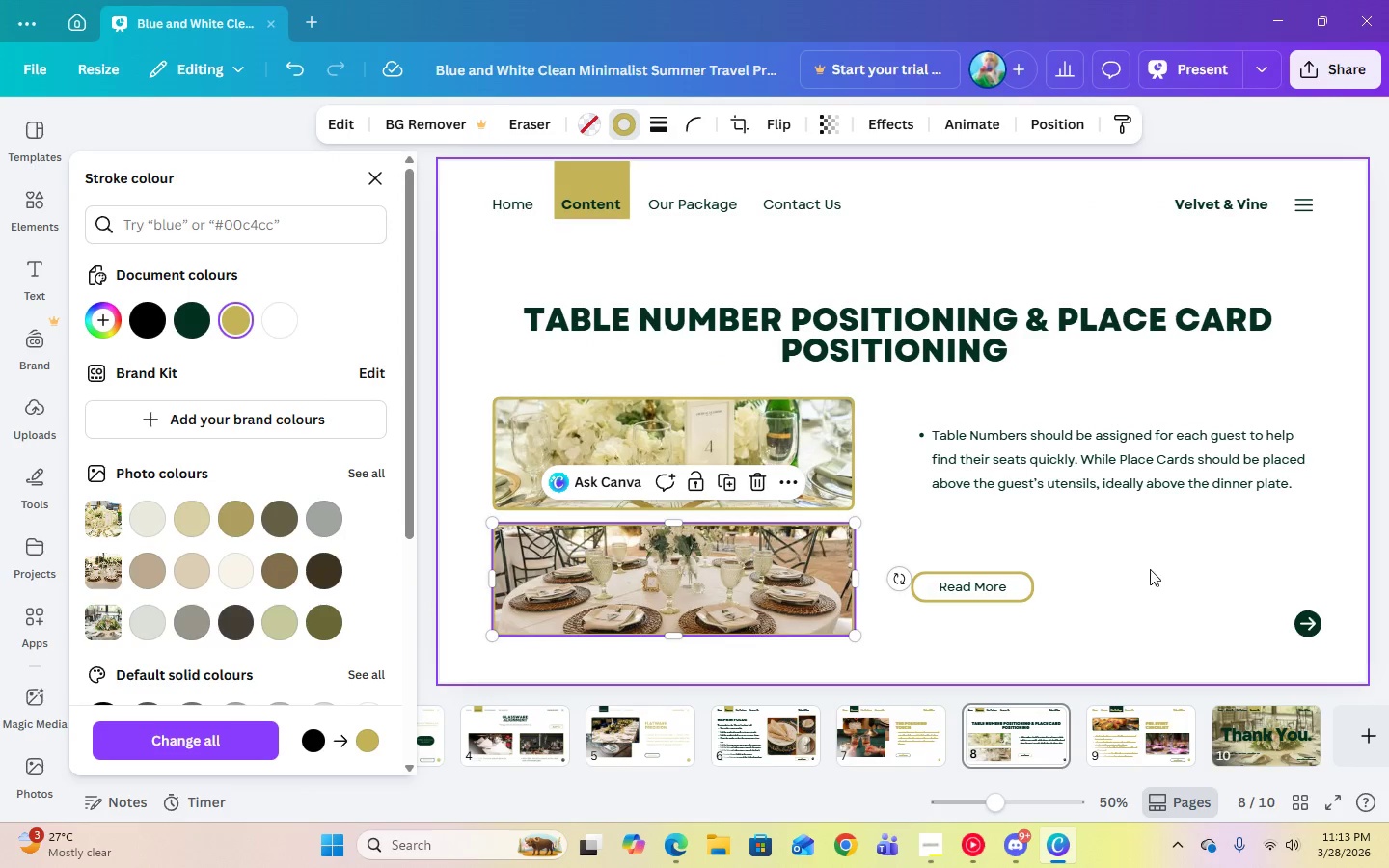 
left_click([1201, 567])
 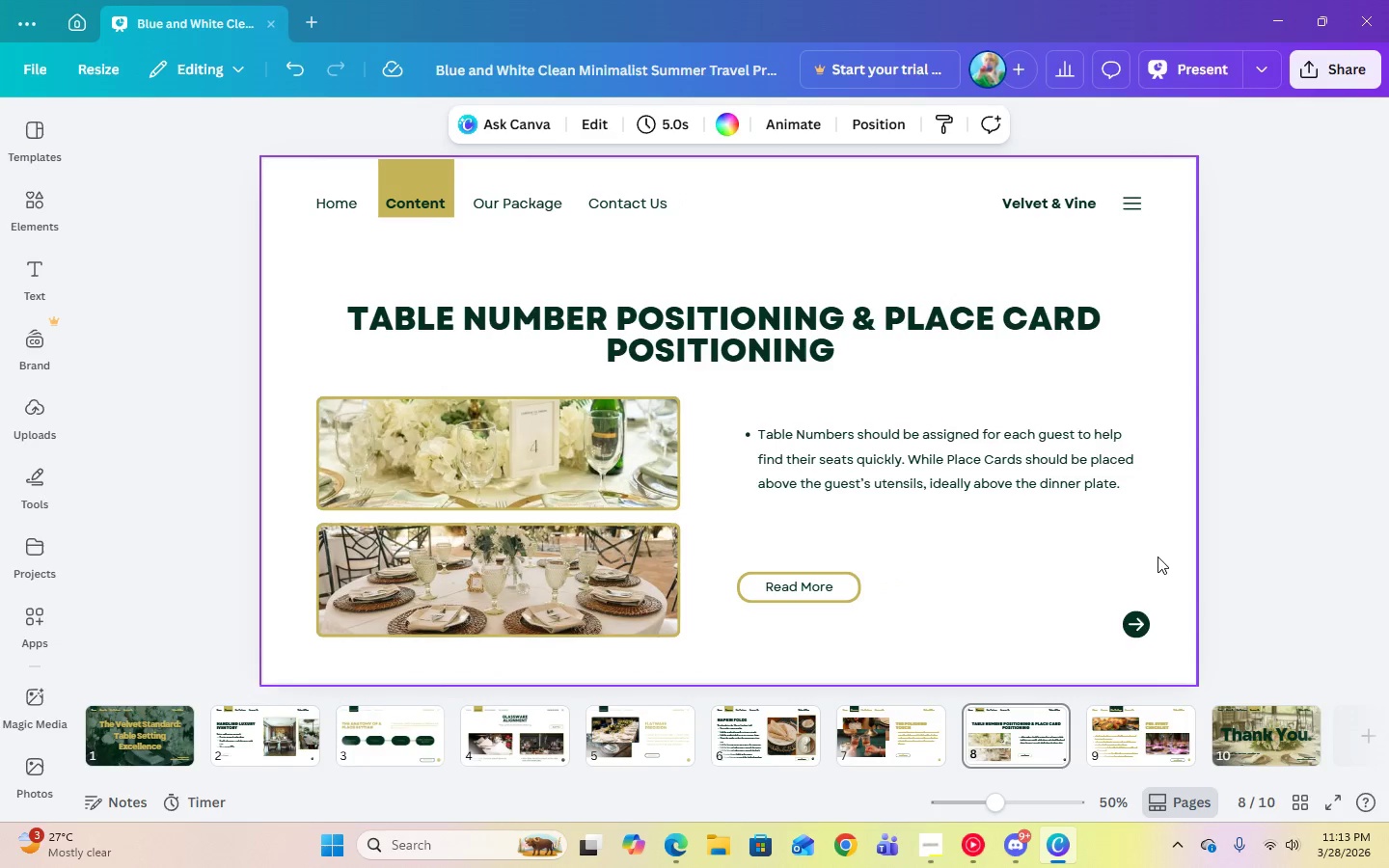 
left_click([840, 731])
 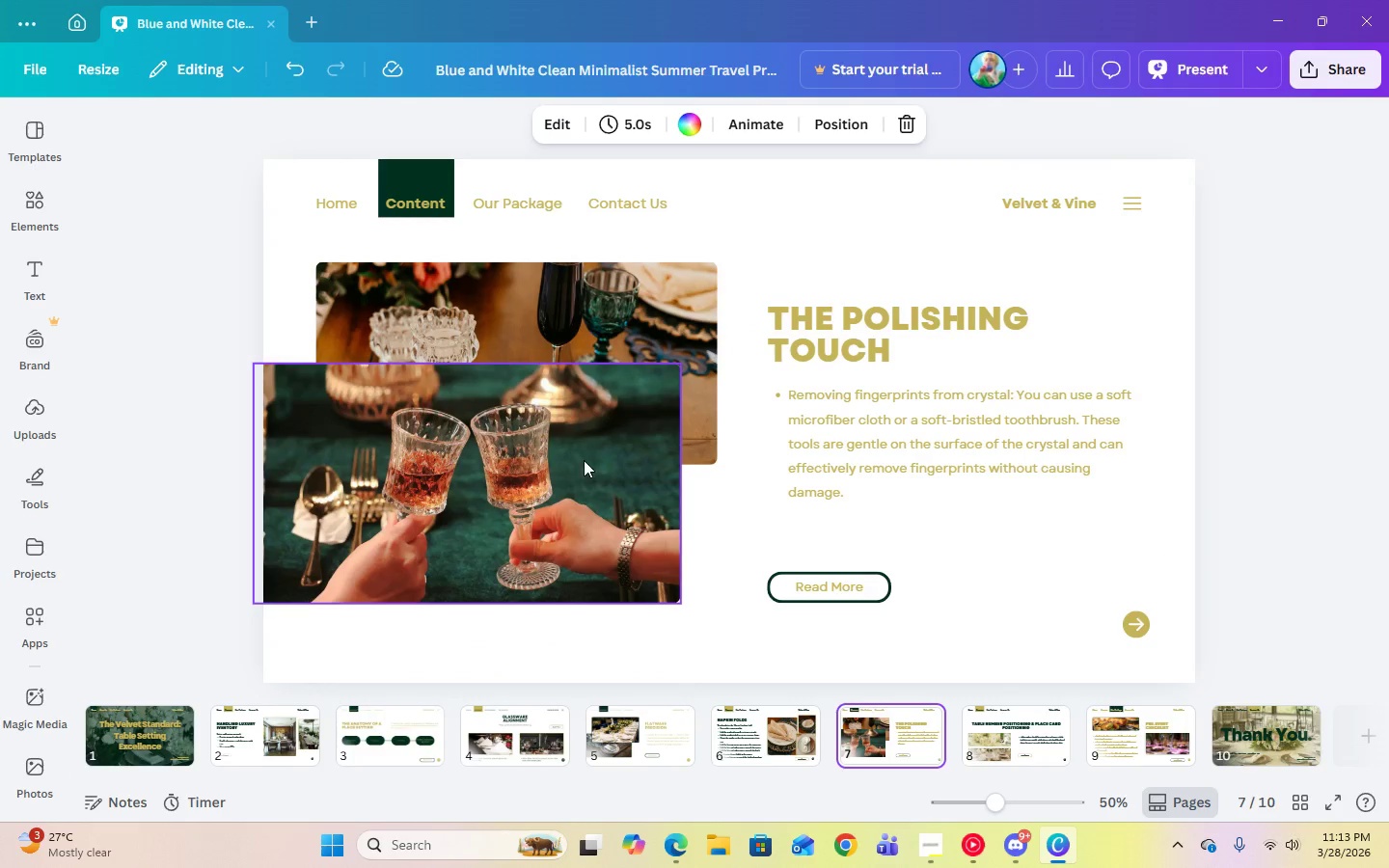 
left_click([580, 470])
 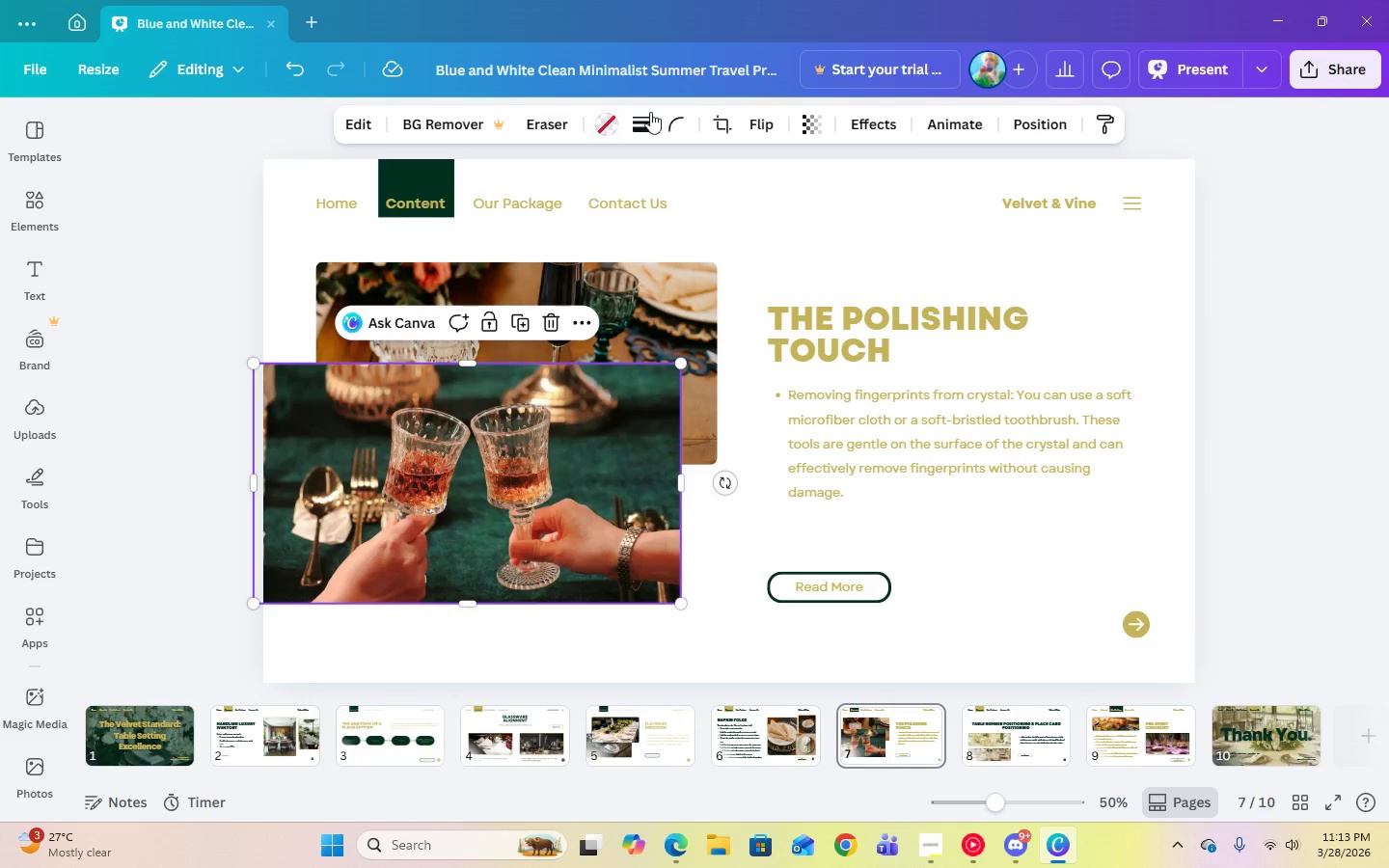 
left_click([650, 124])
 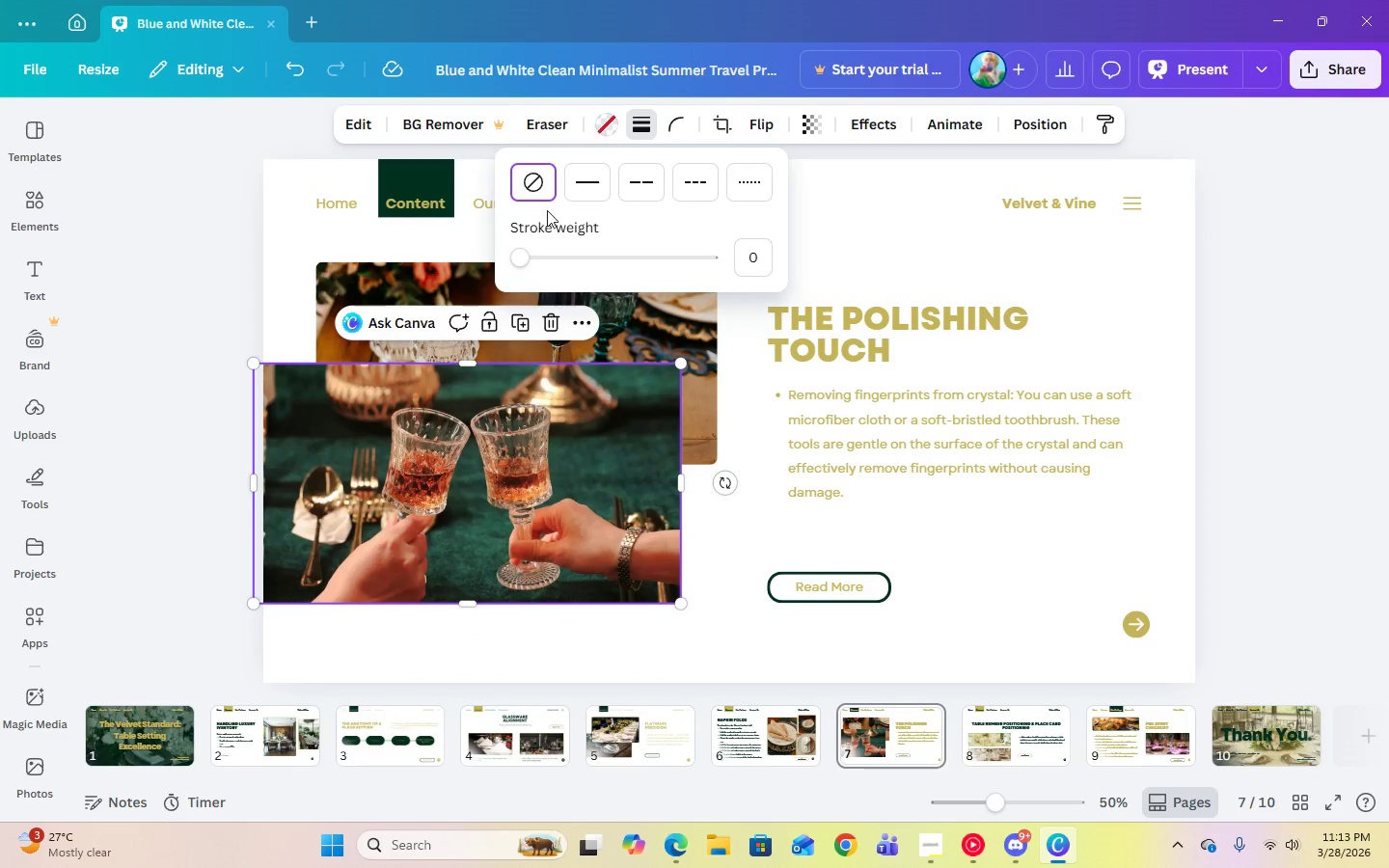 
left_click([581, 186])
 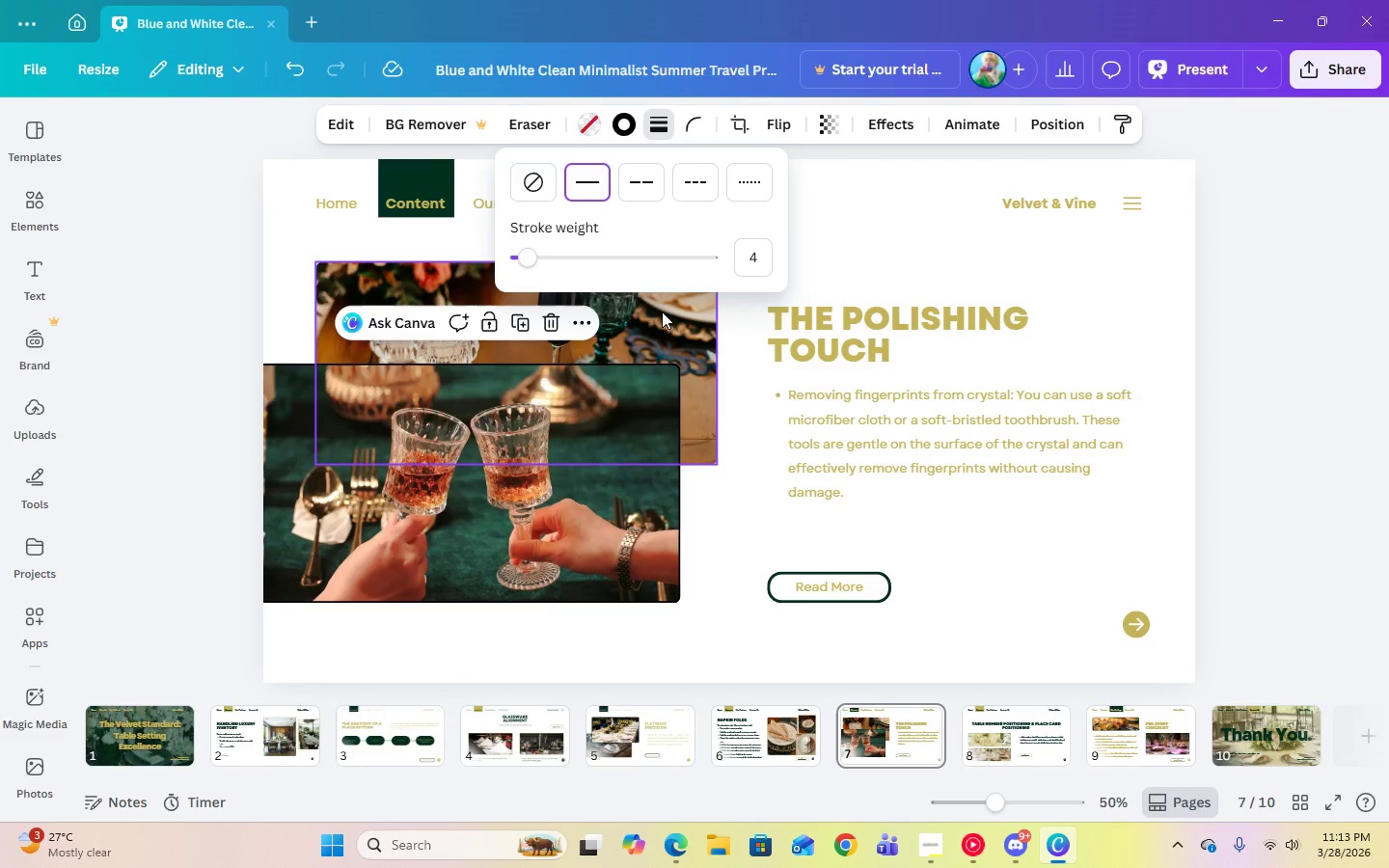 
left_click([664, 314])
 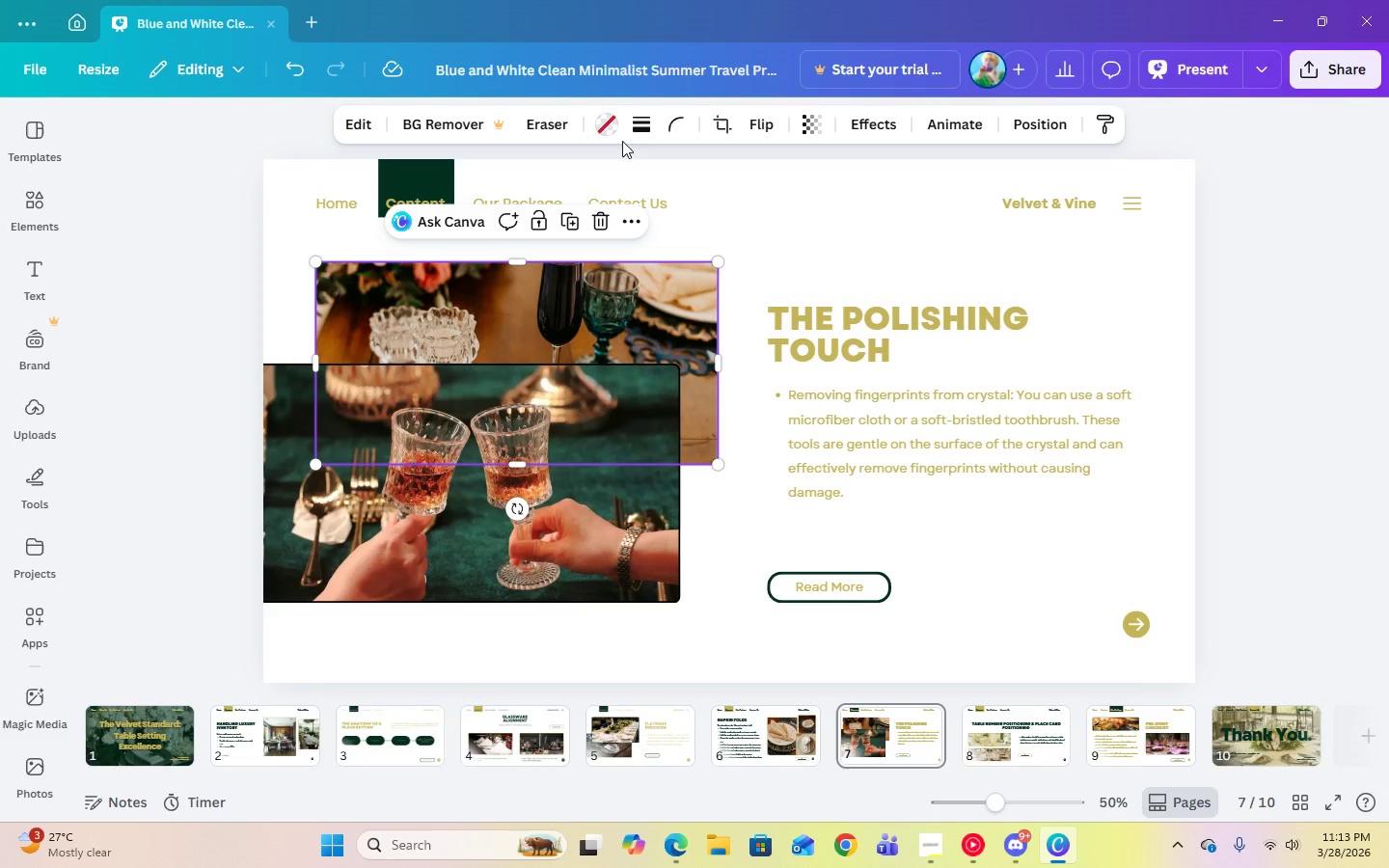 
left_click([640, 131])
 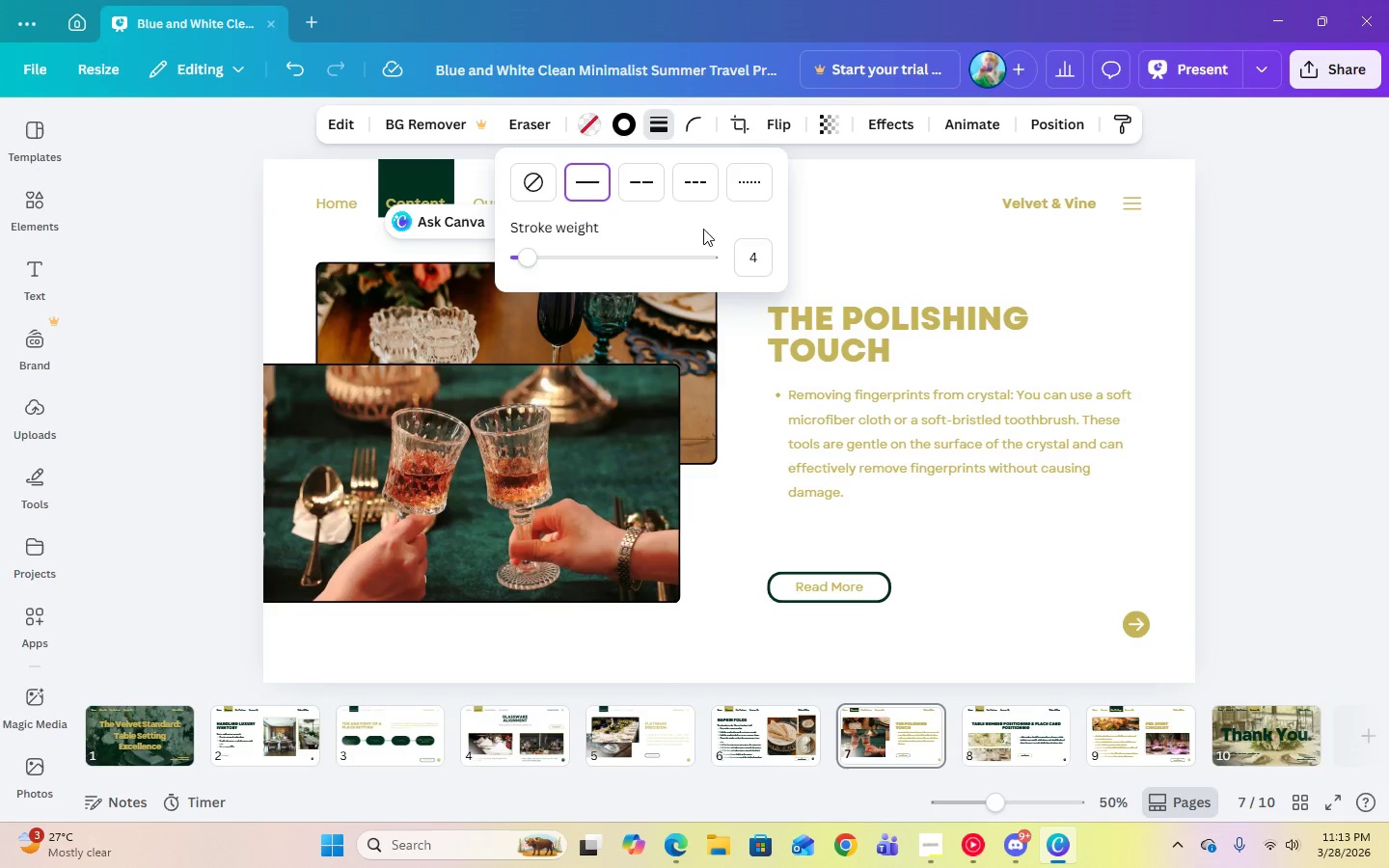 
double_click([750, 257])
 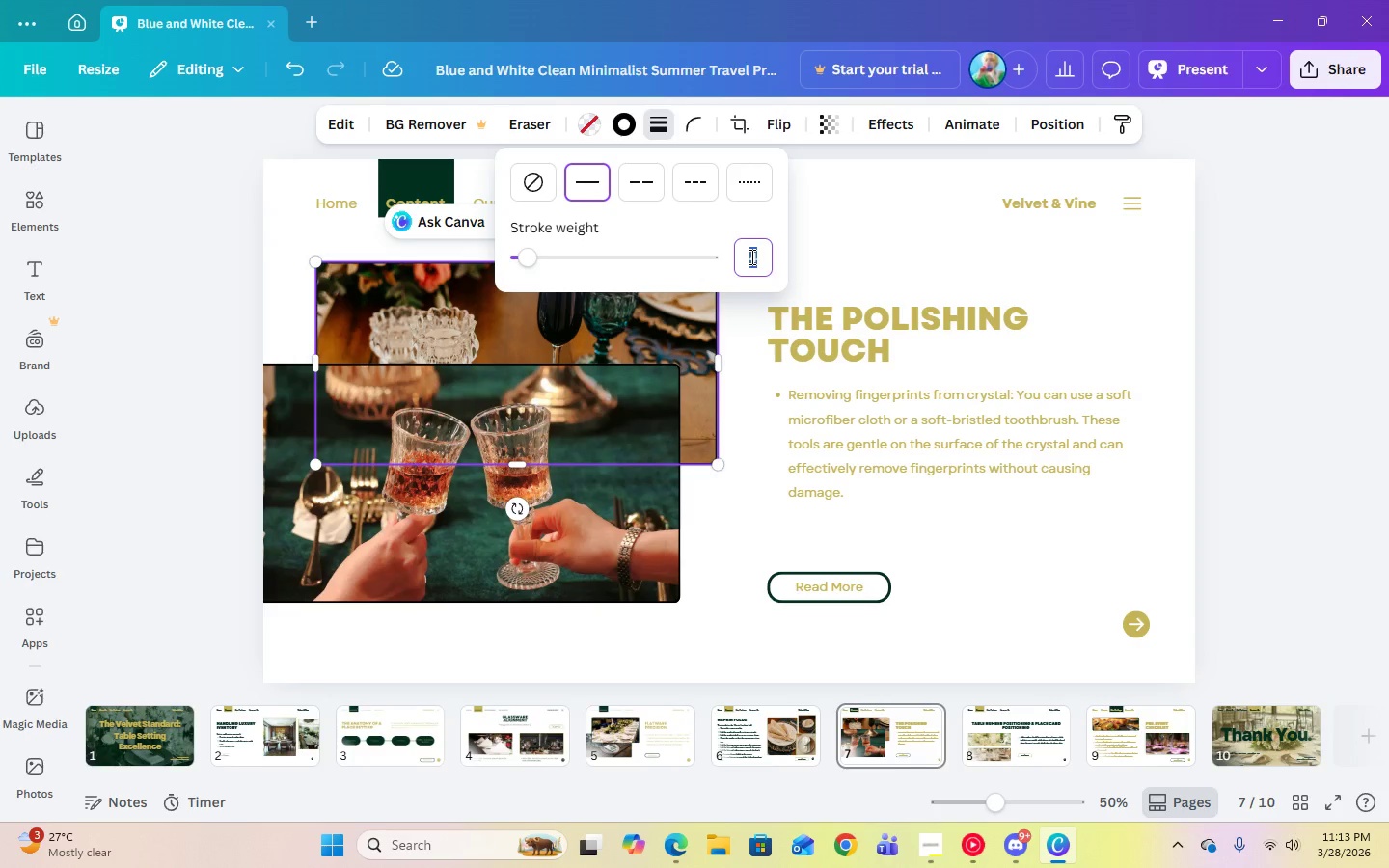 
key(Numpad6)
 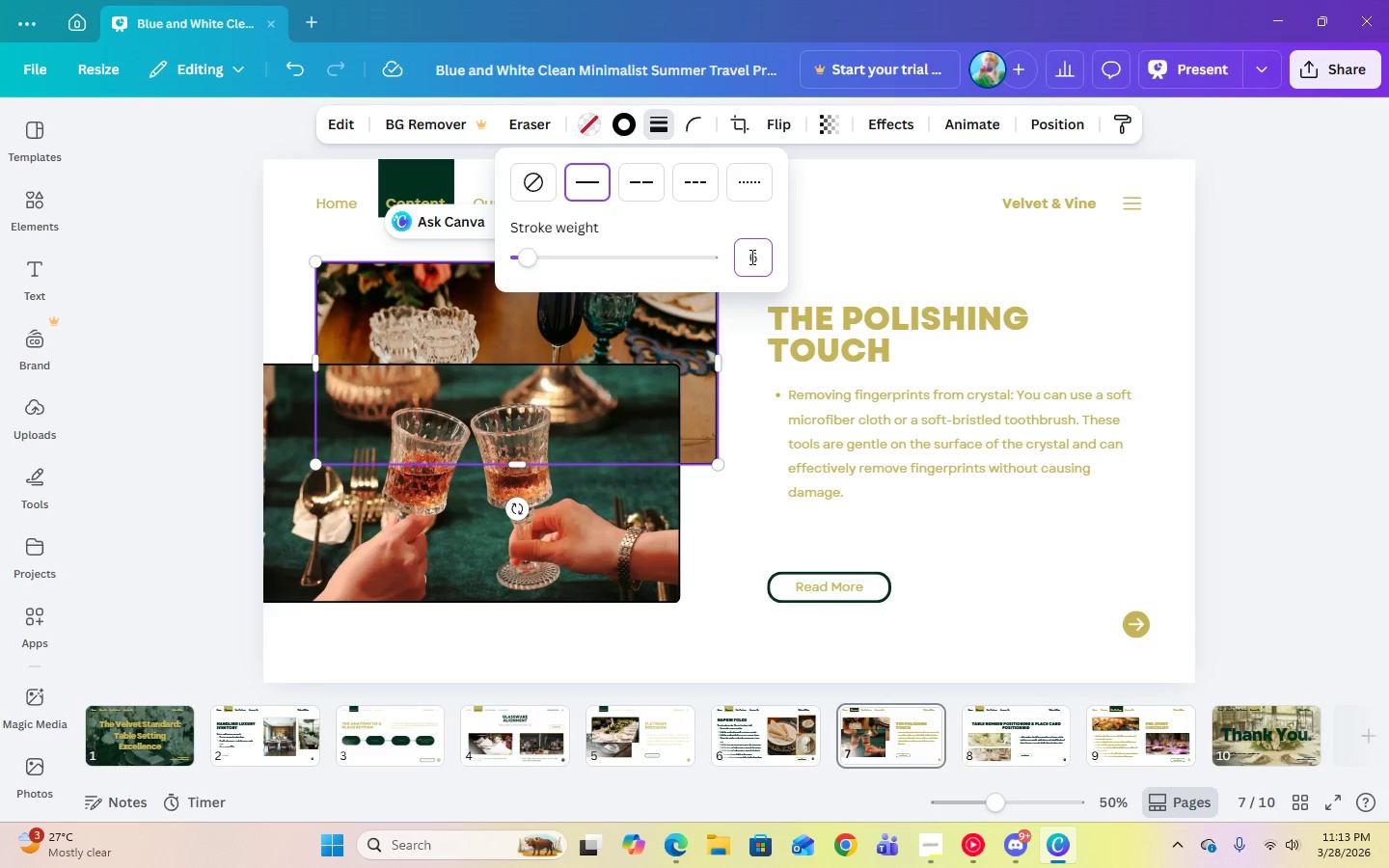 
key(Enter)
 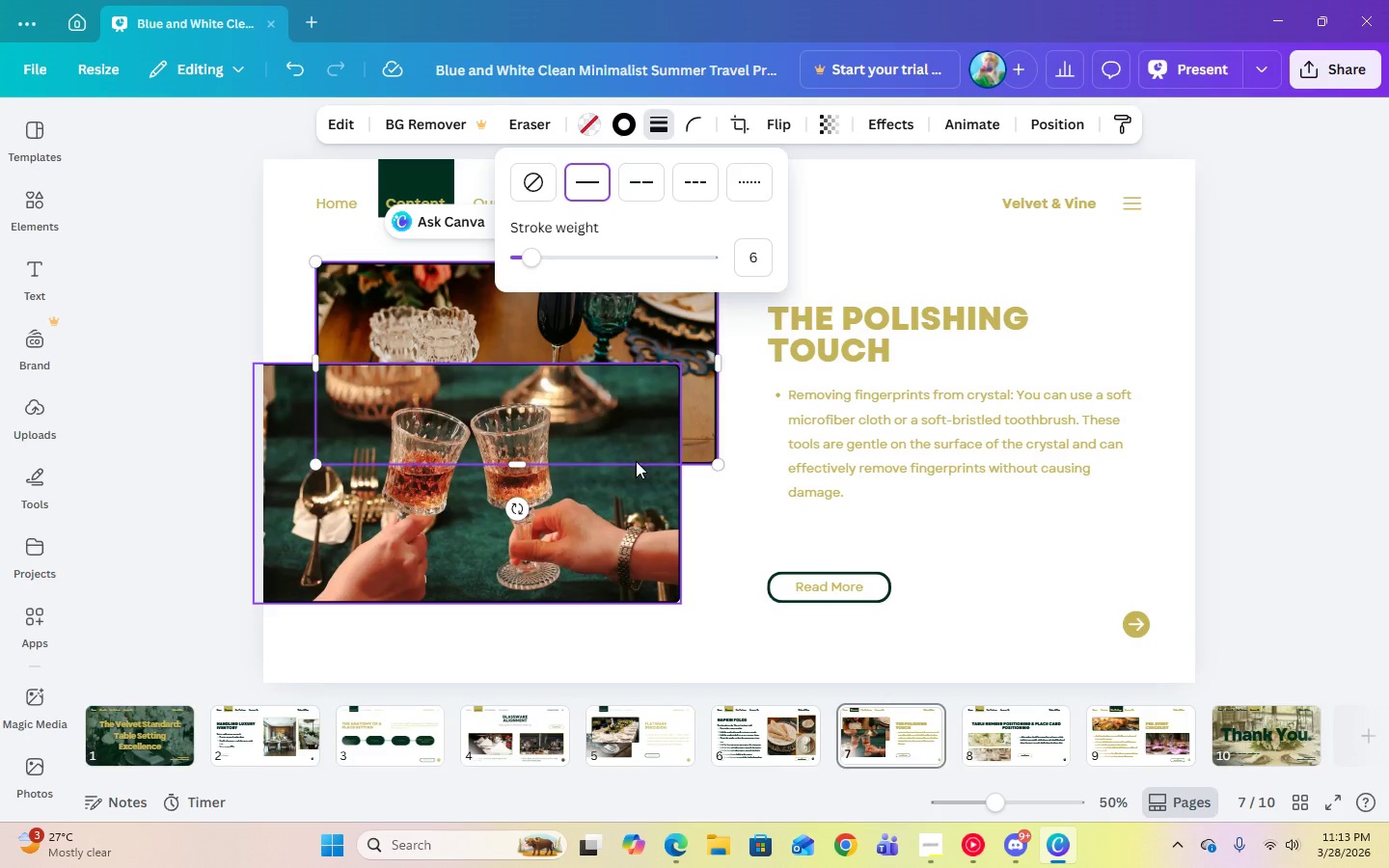 
left_click([630, 487])
 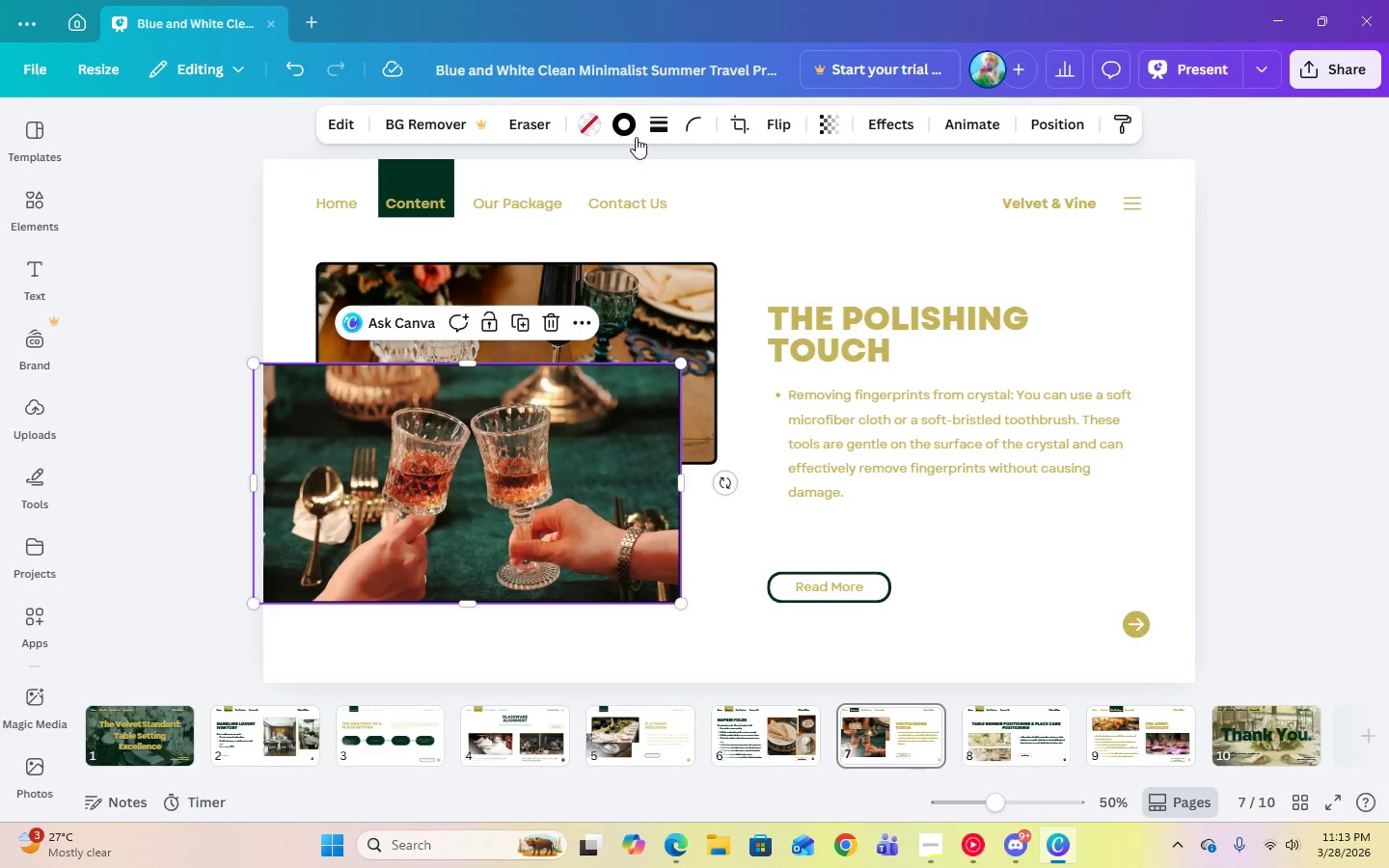 
left_click([651, 131])
 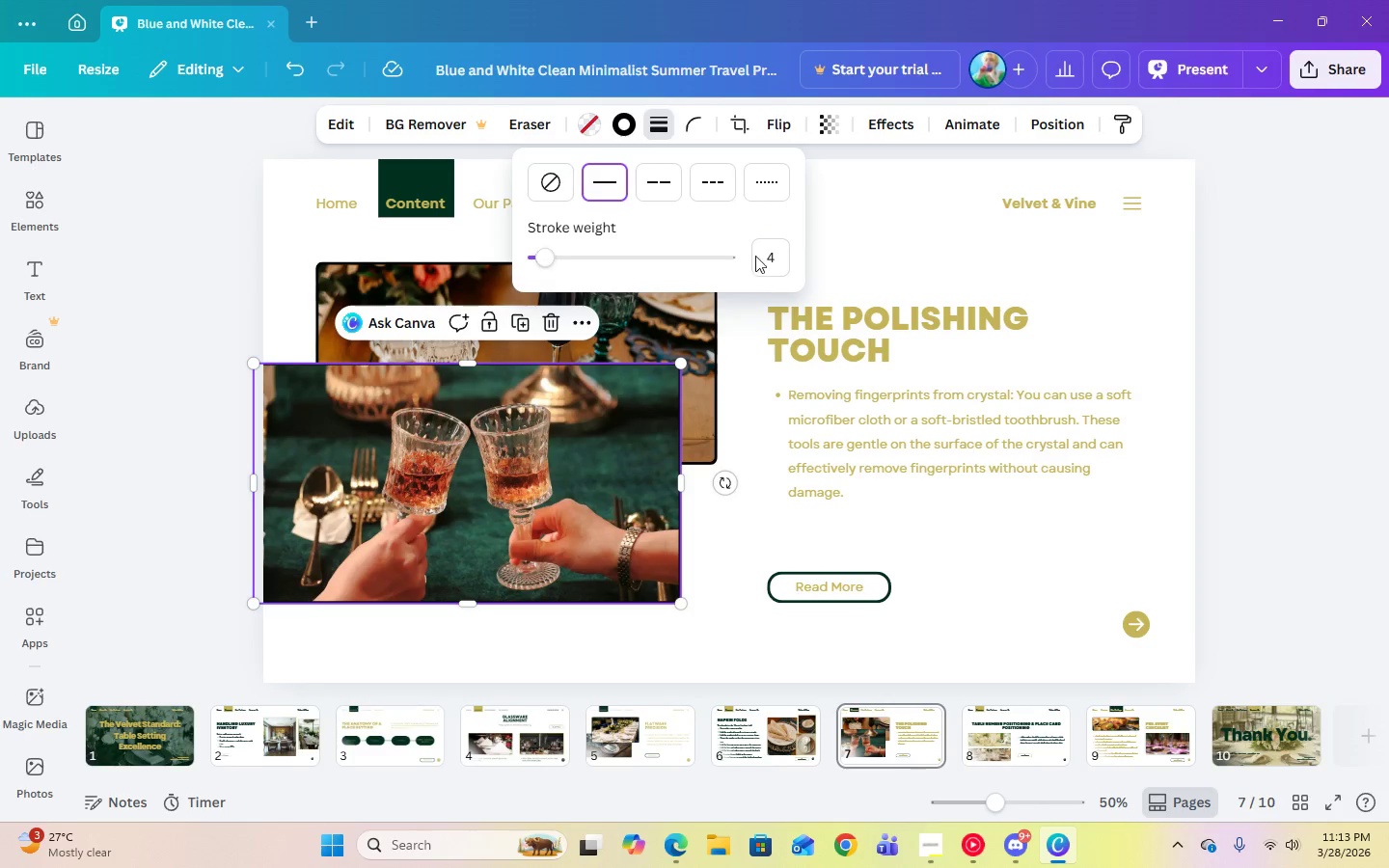 
left_click([765, 254])
 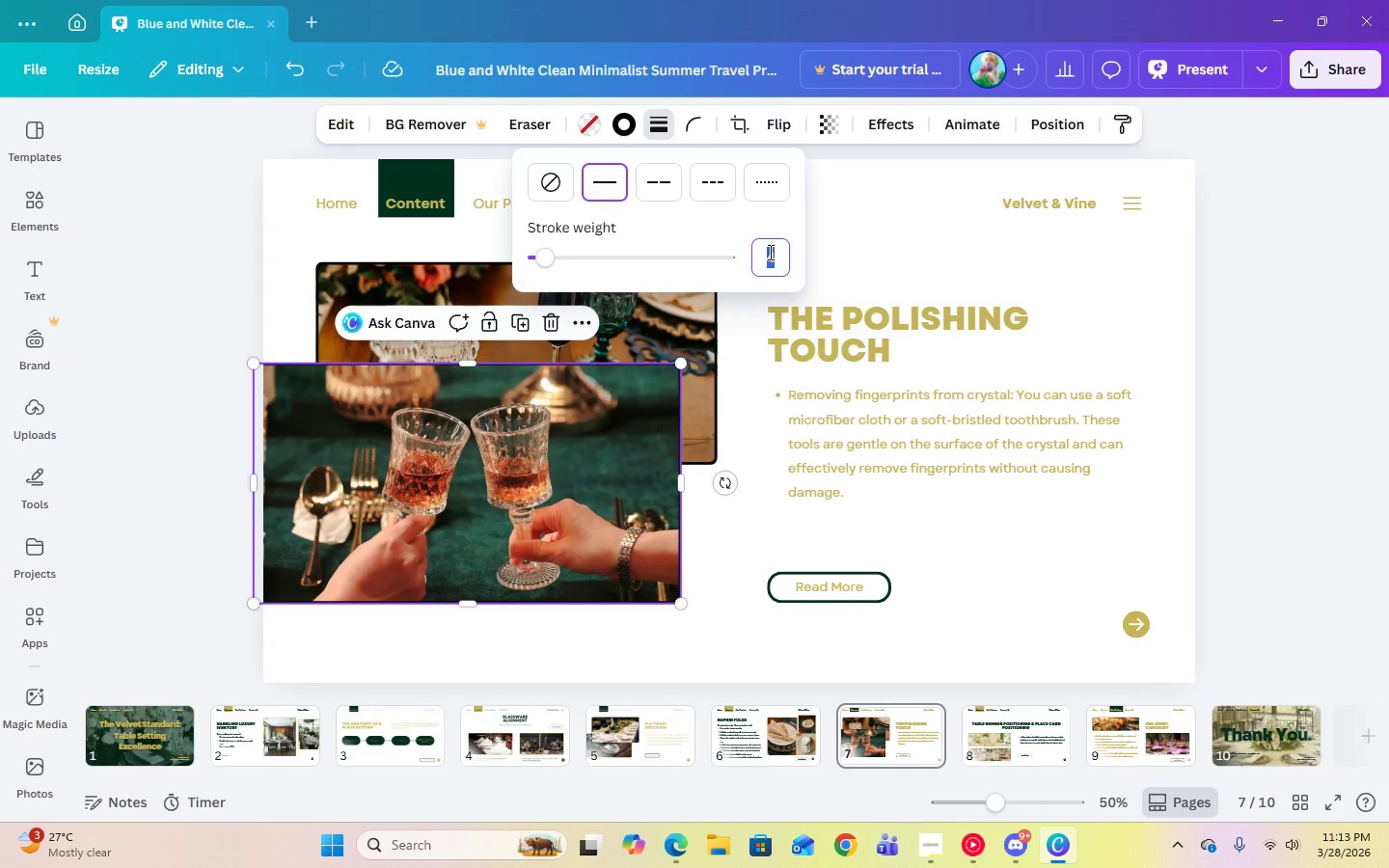 
key(Numpad6)
 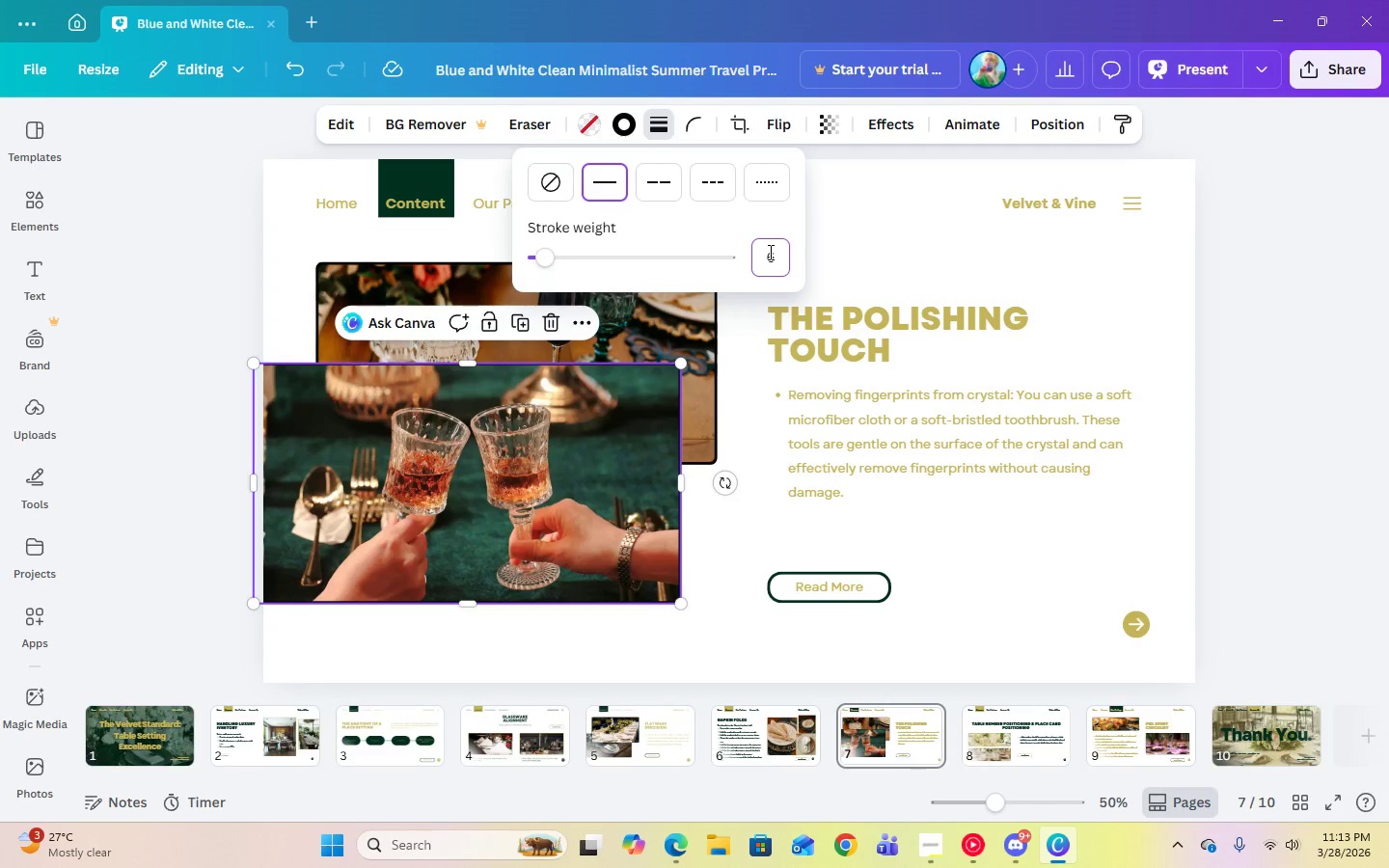 
key(Enter)
 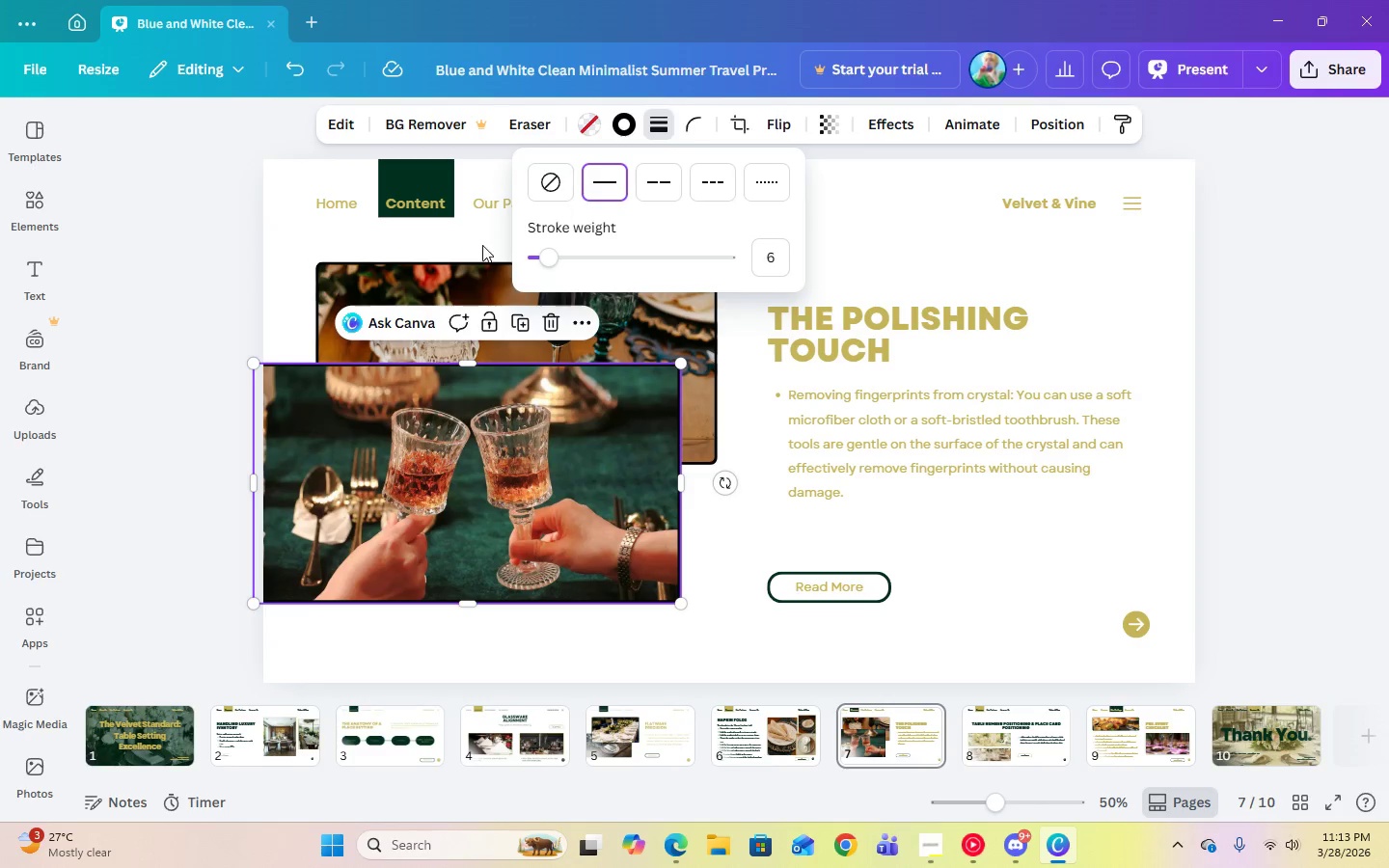 
left_click([451, 269])
 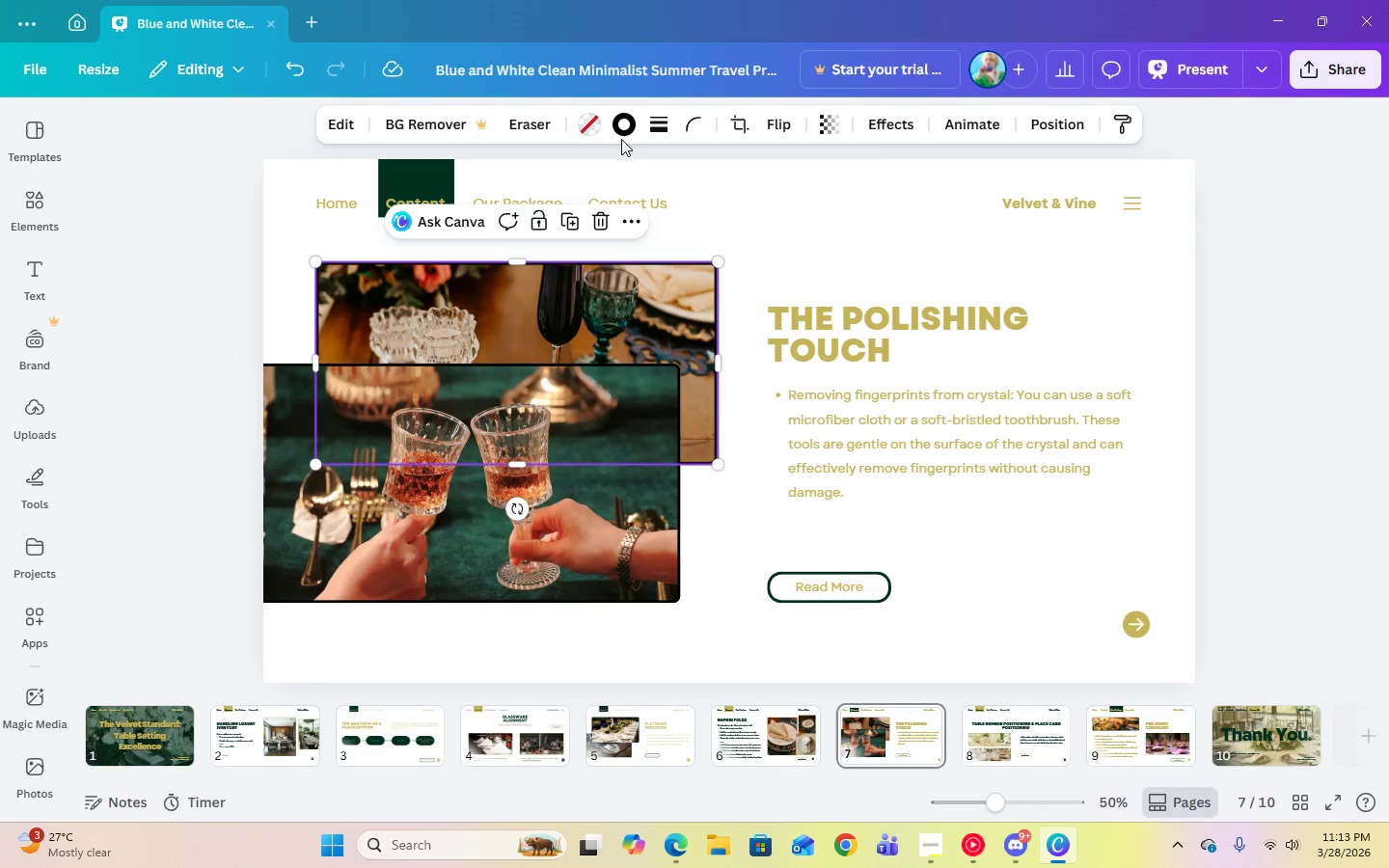 
left_click([625, 134])
 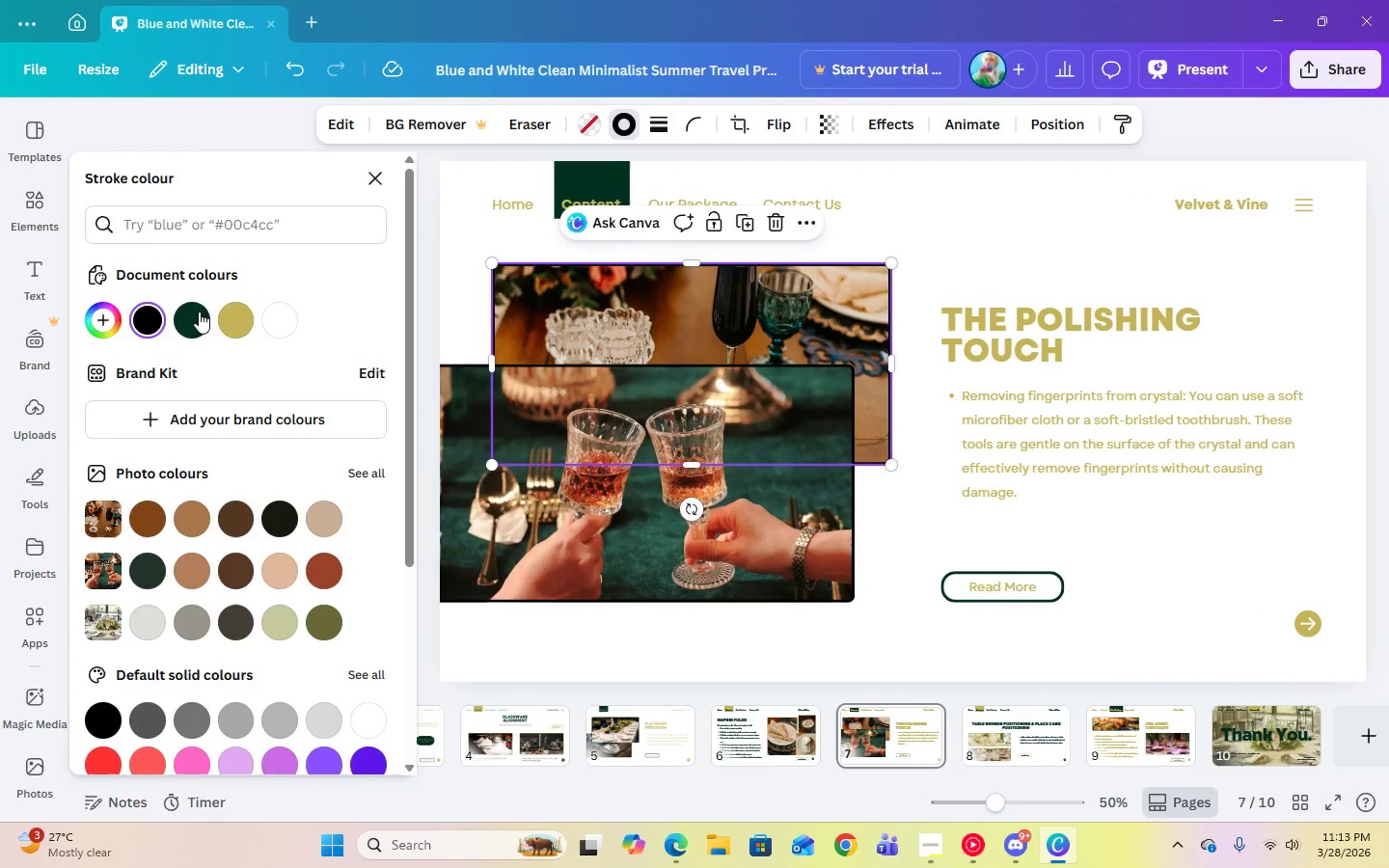 
left_click([197, 320])
 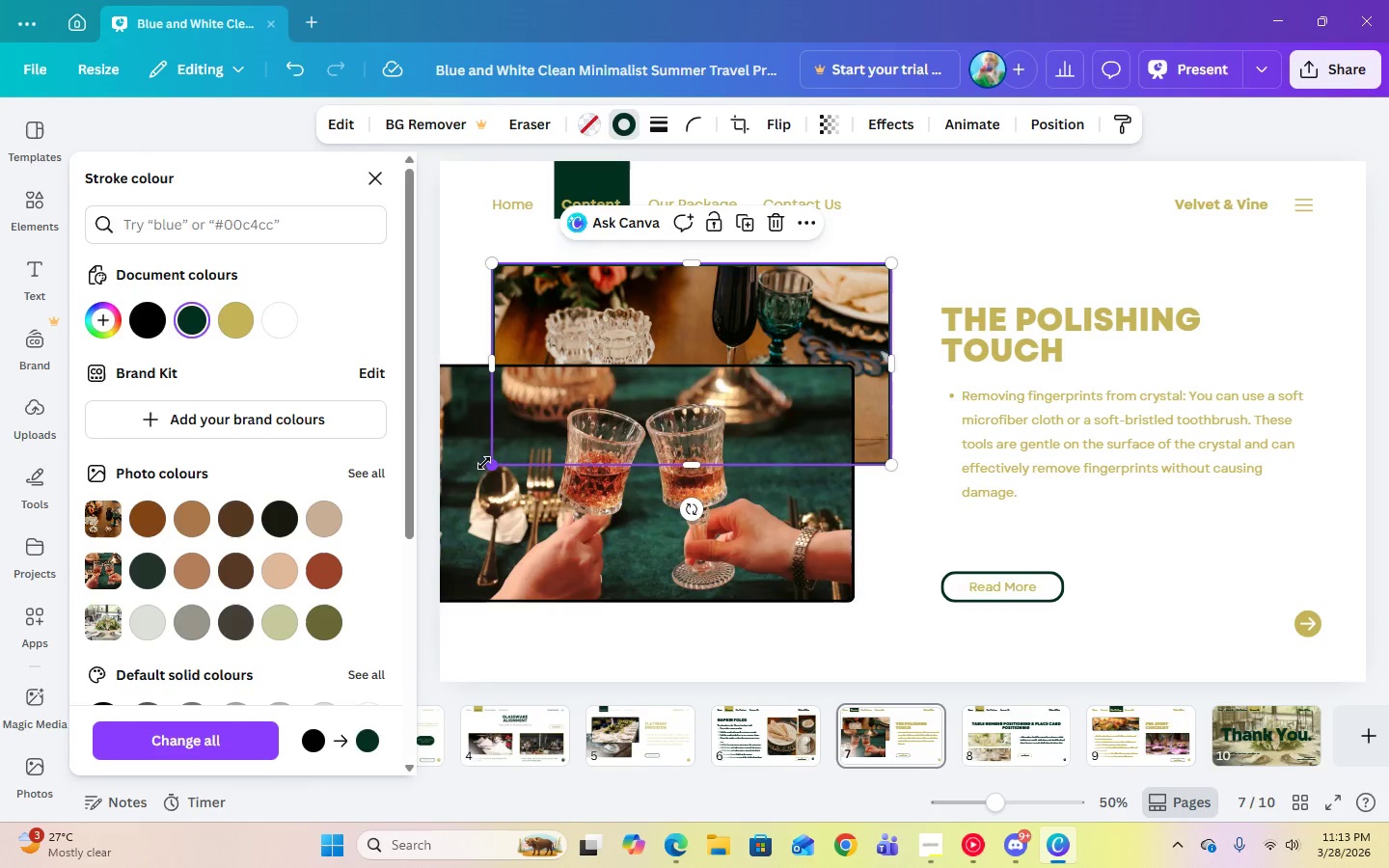 
left_click([465, 469])
 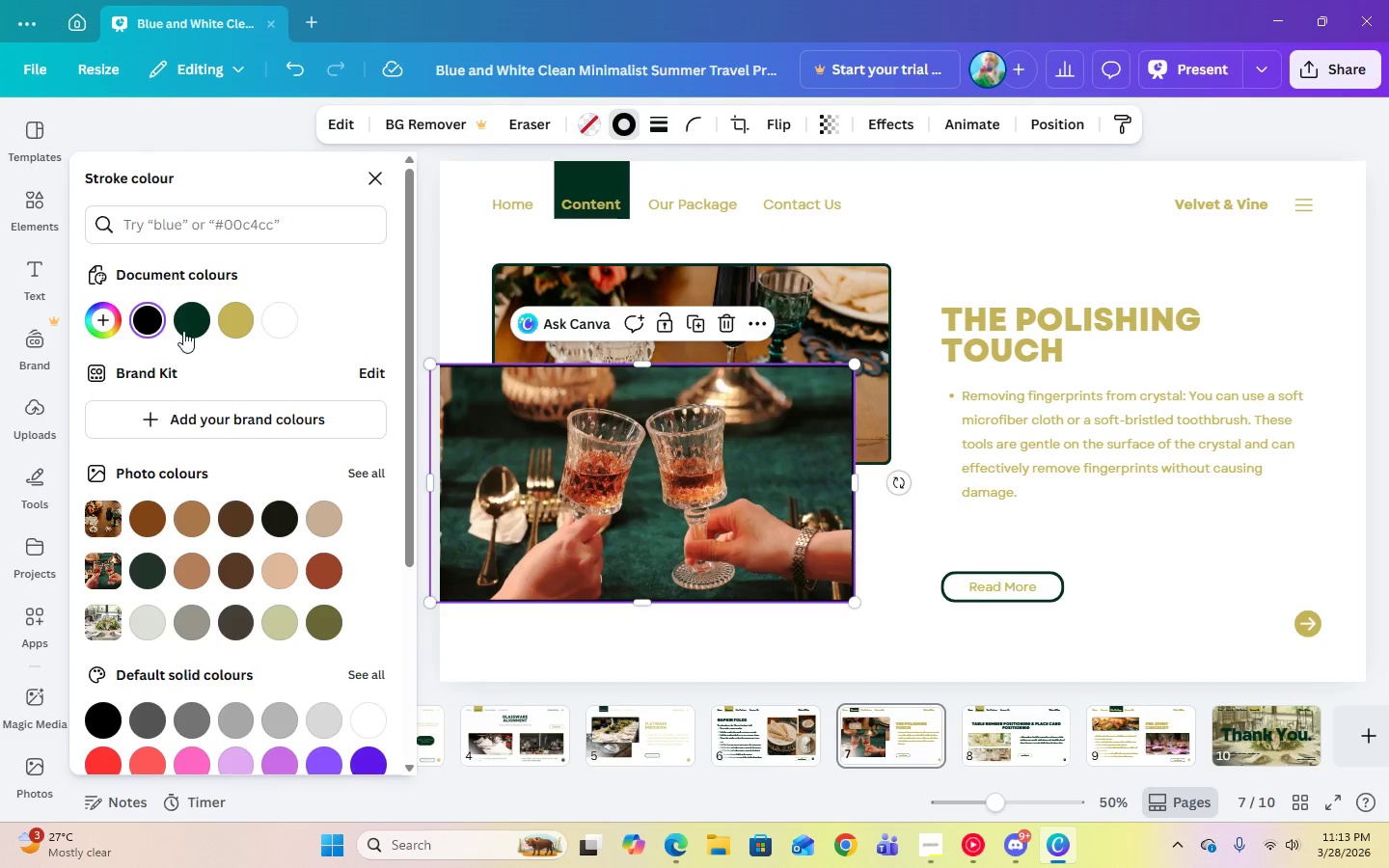 
left_click([183, 324])
 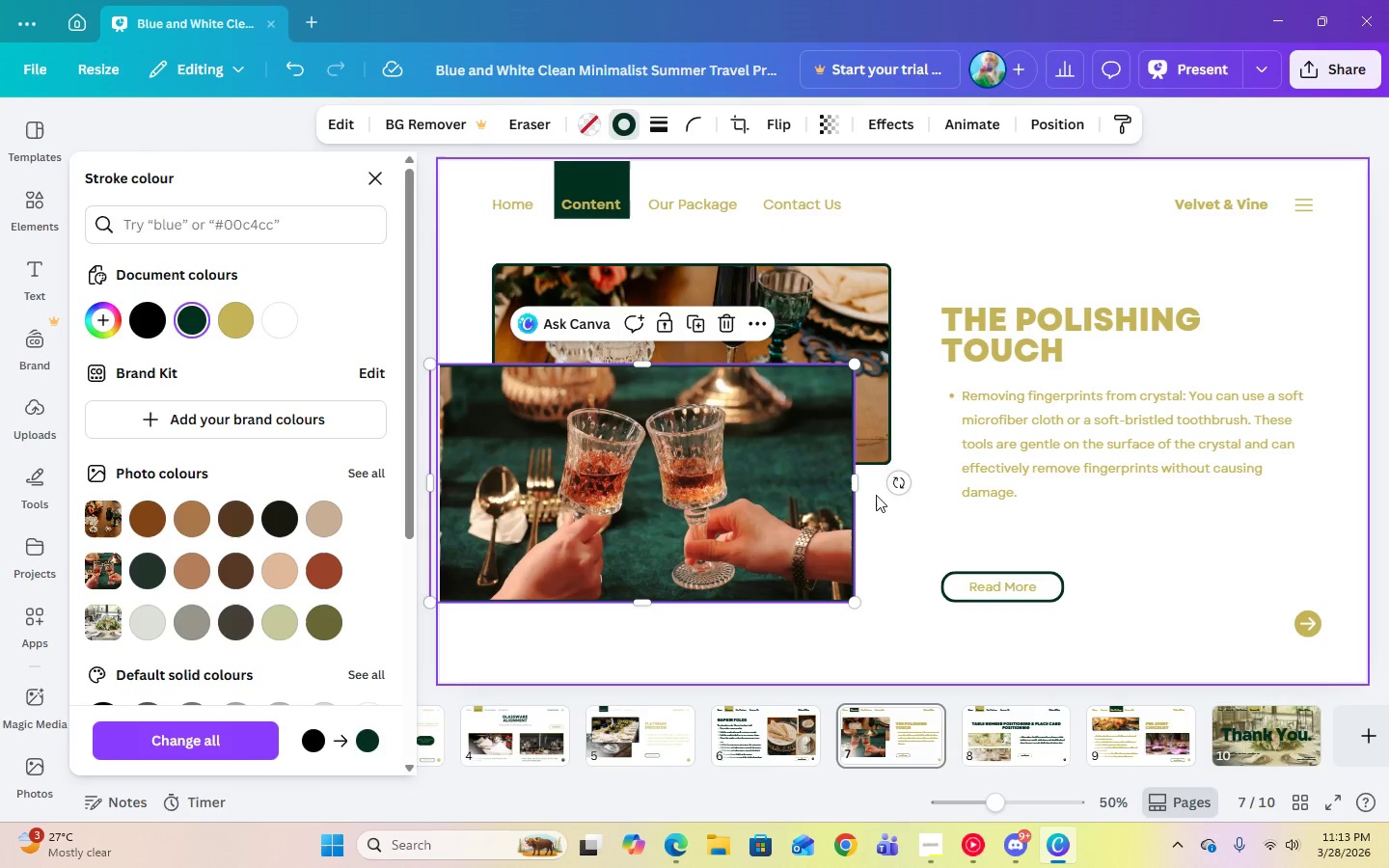 
left_click([893, 519])
 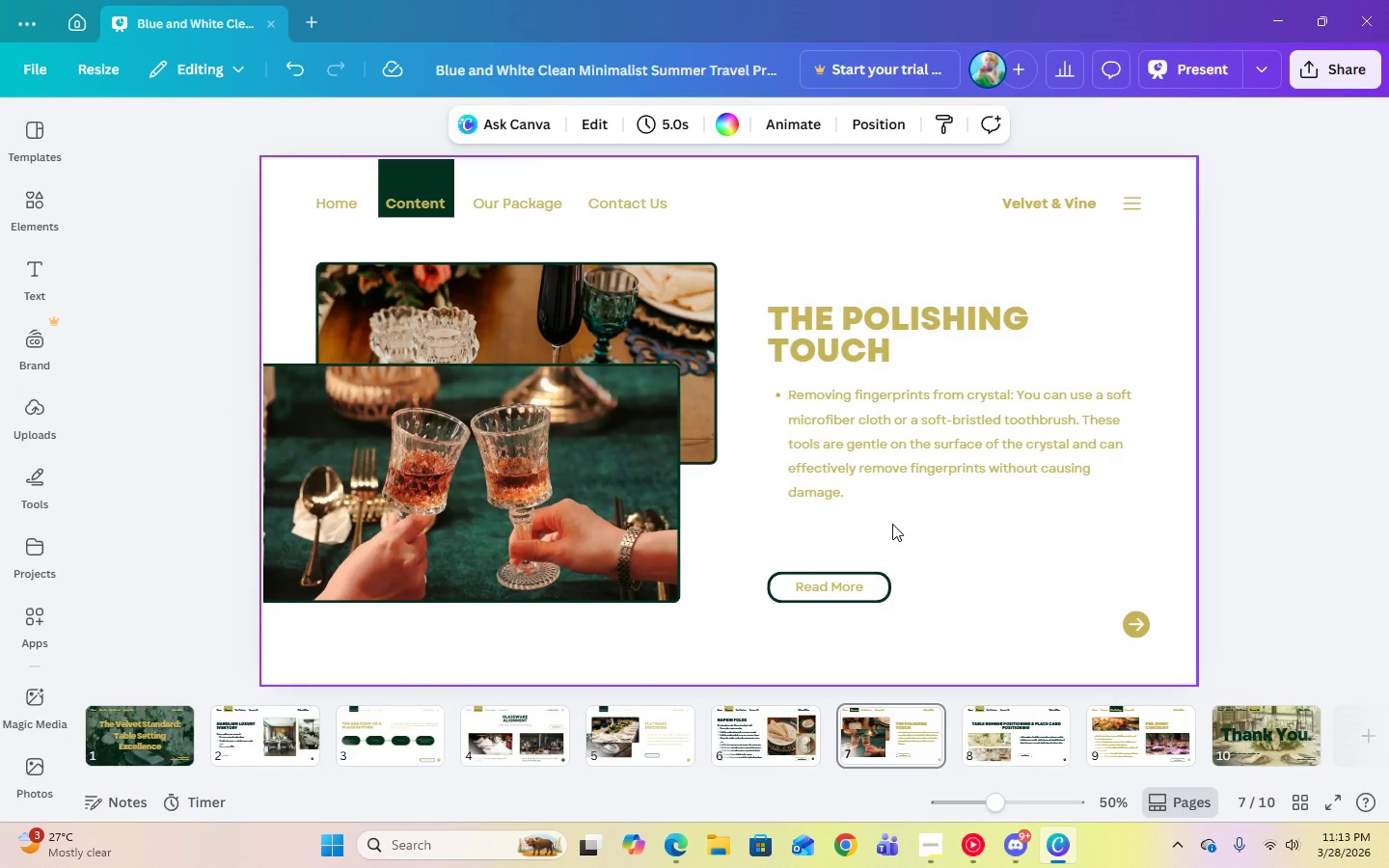 
left_click([790, 725])
 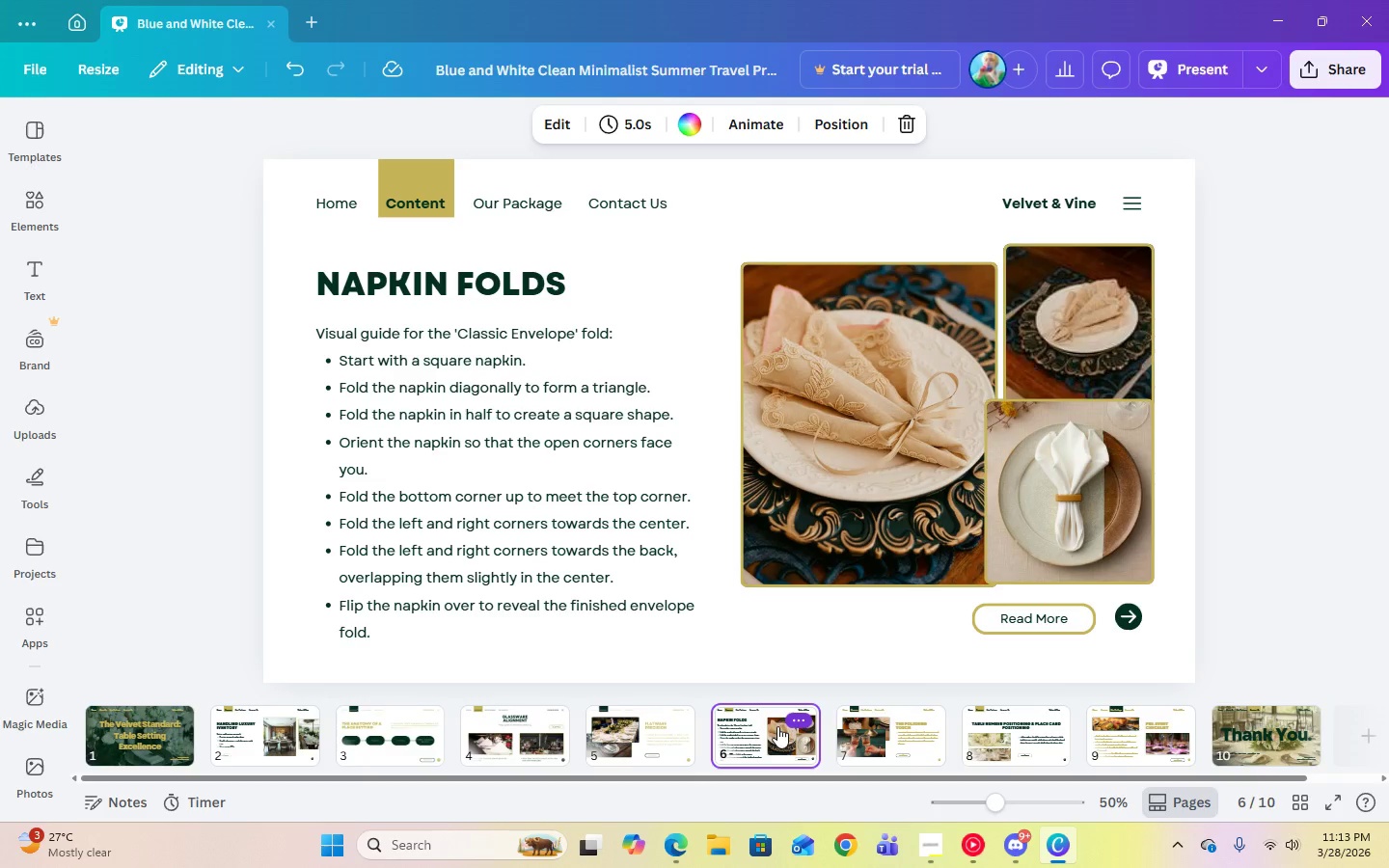 
left_click([649, 738])
 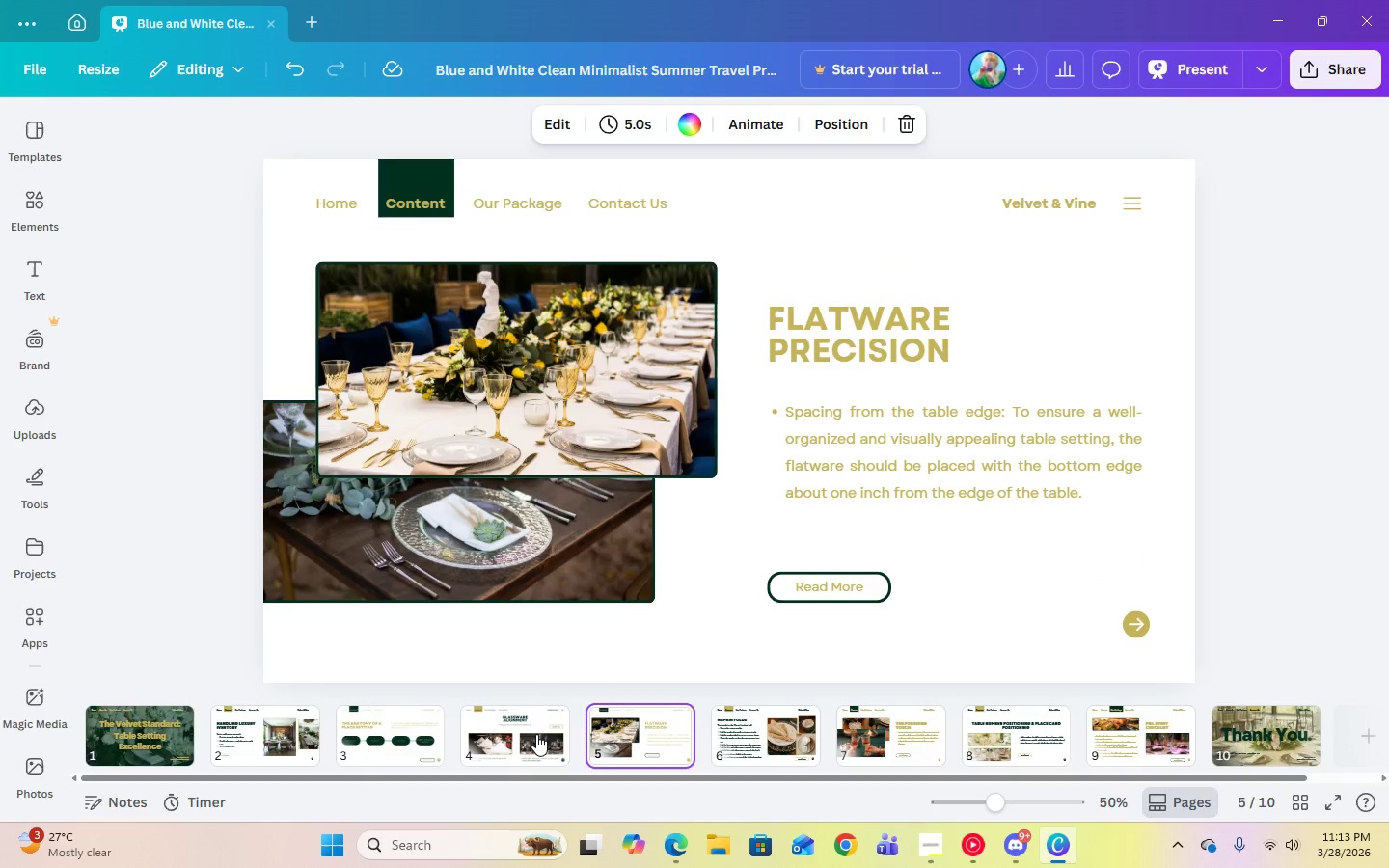 
left_click([531, 733])
 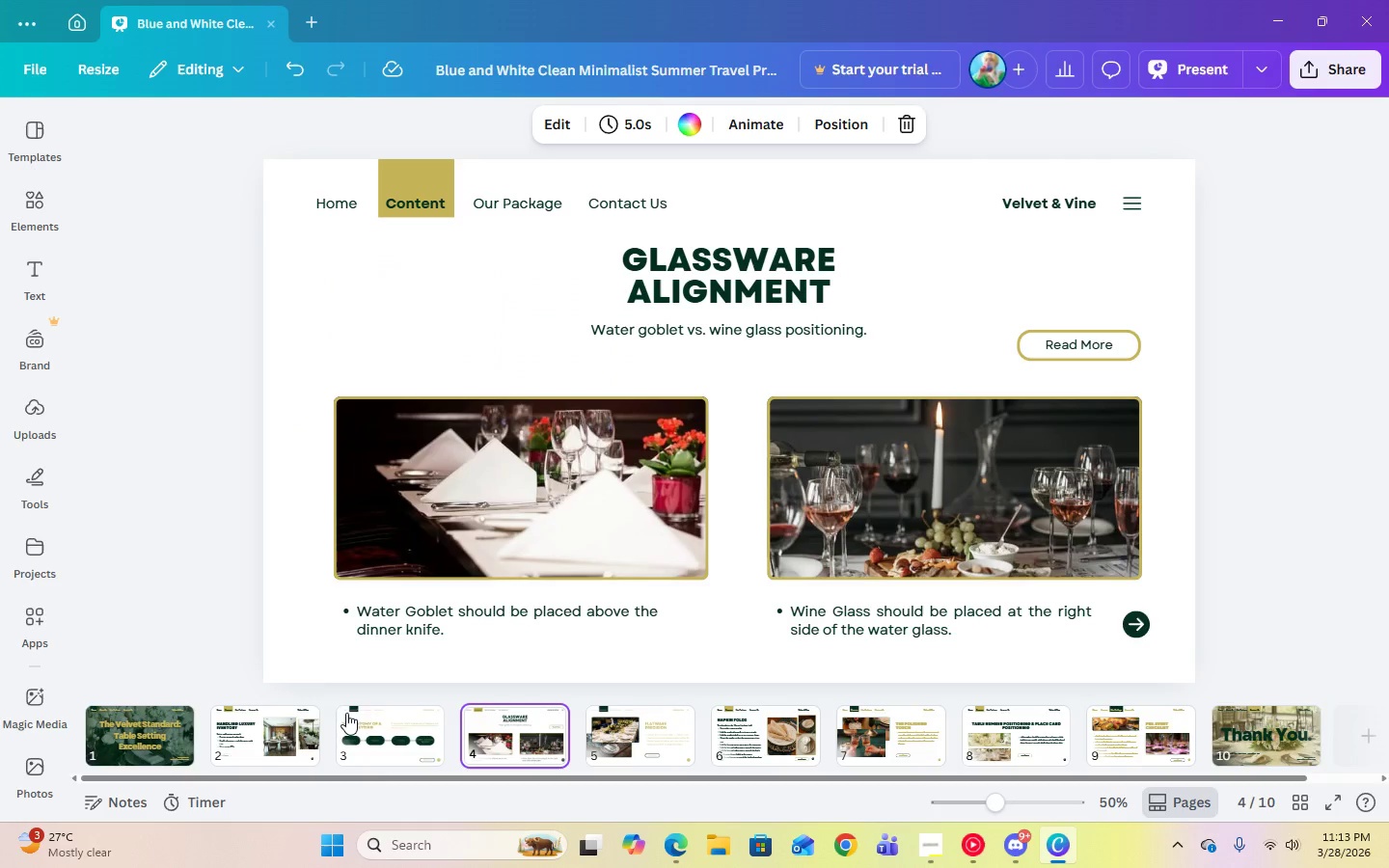 
left_click([491, 486])
 